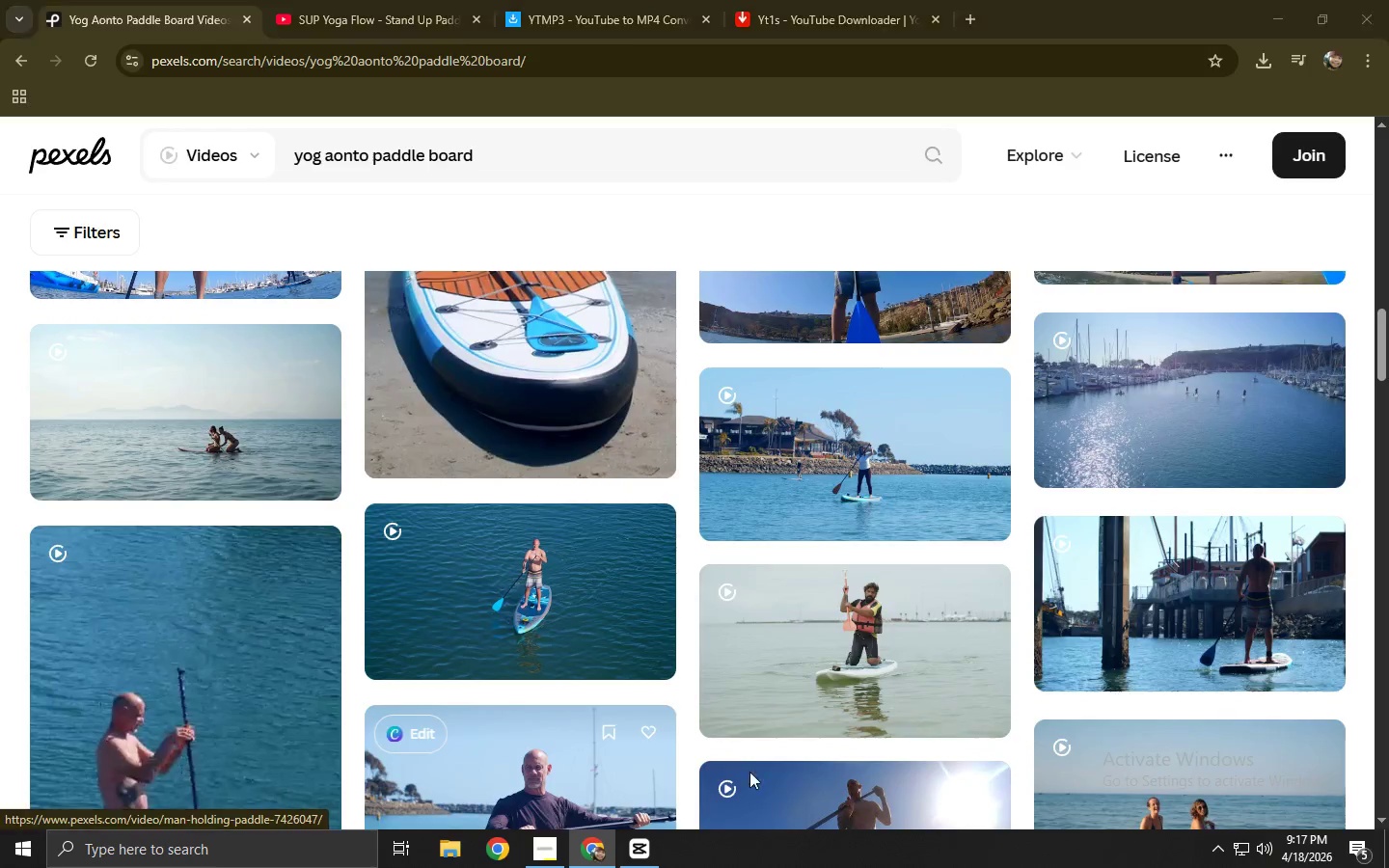 
key(Alt+Tab)
 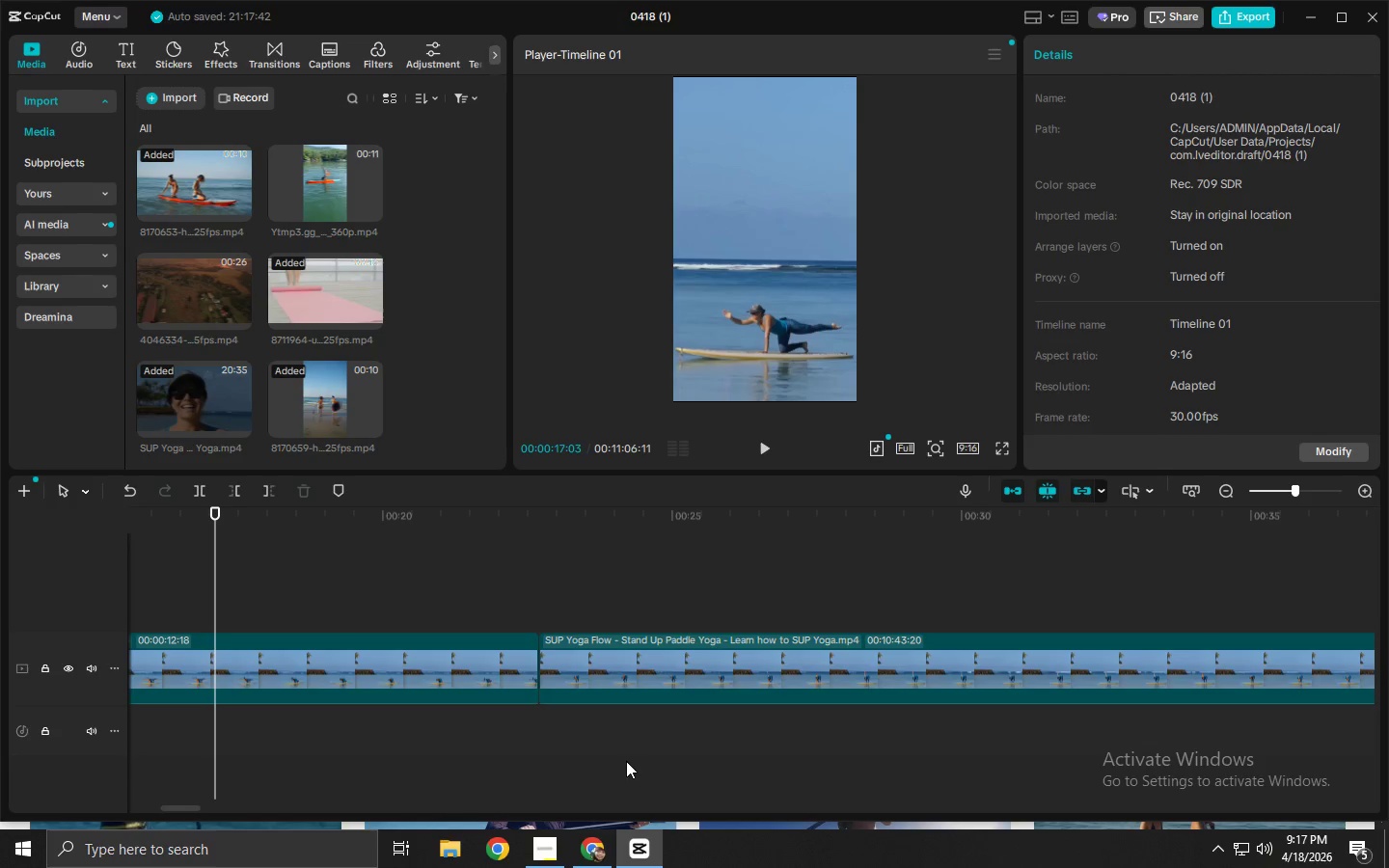 
scroll: coordinate [618, 740], scroll_direction: down, amount: 3.0
 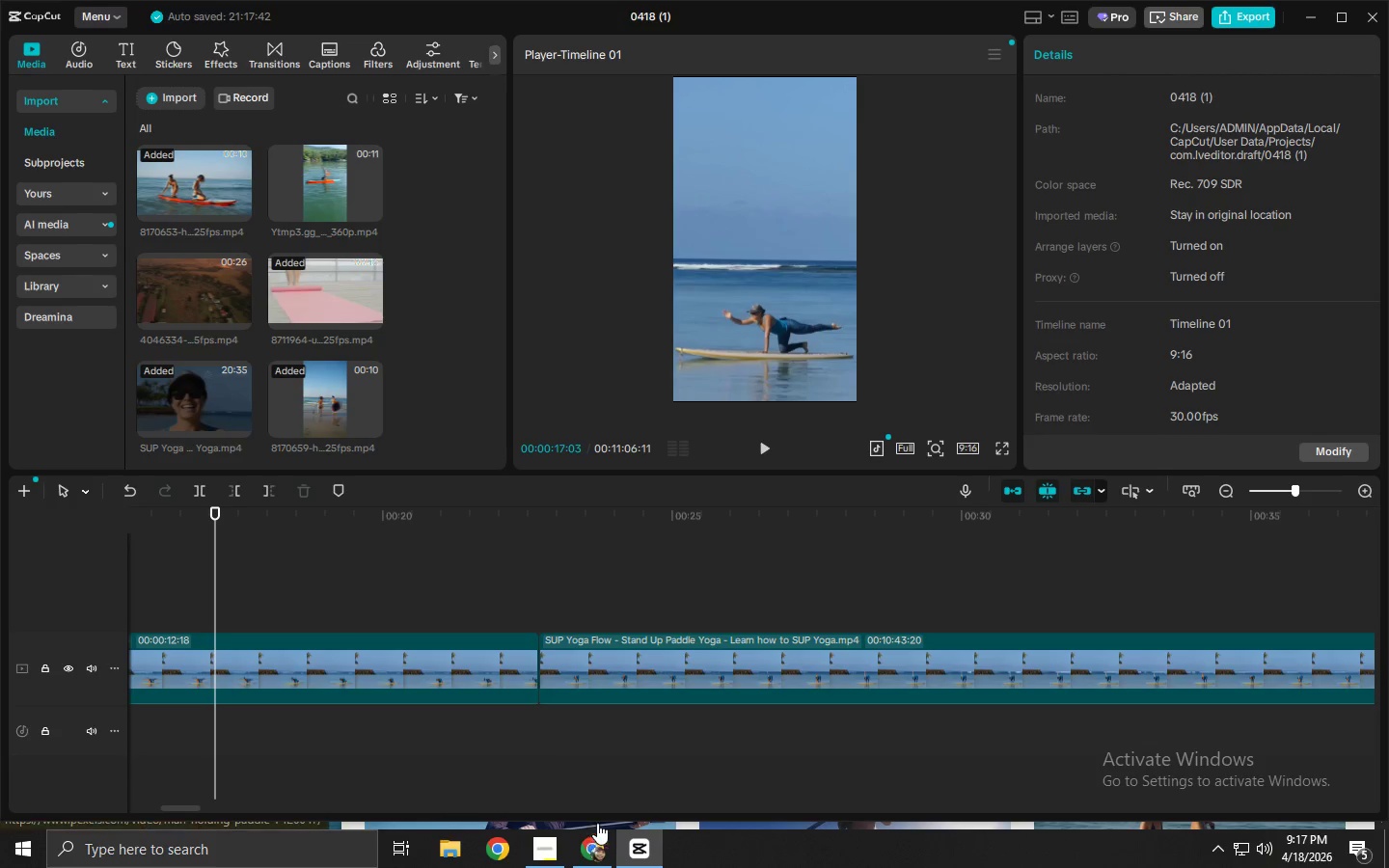 
left_click_drag(start_coordinate=[598, 820], to_coordinate=[593, 828])
 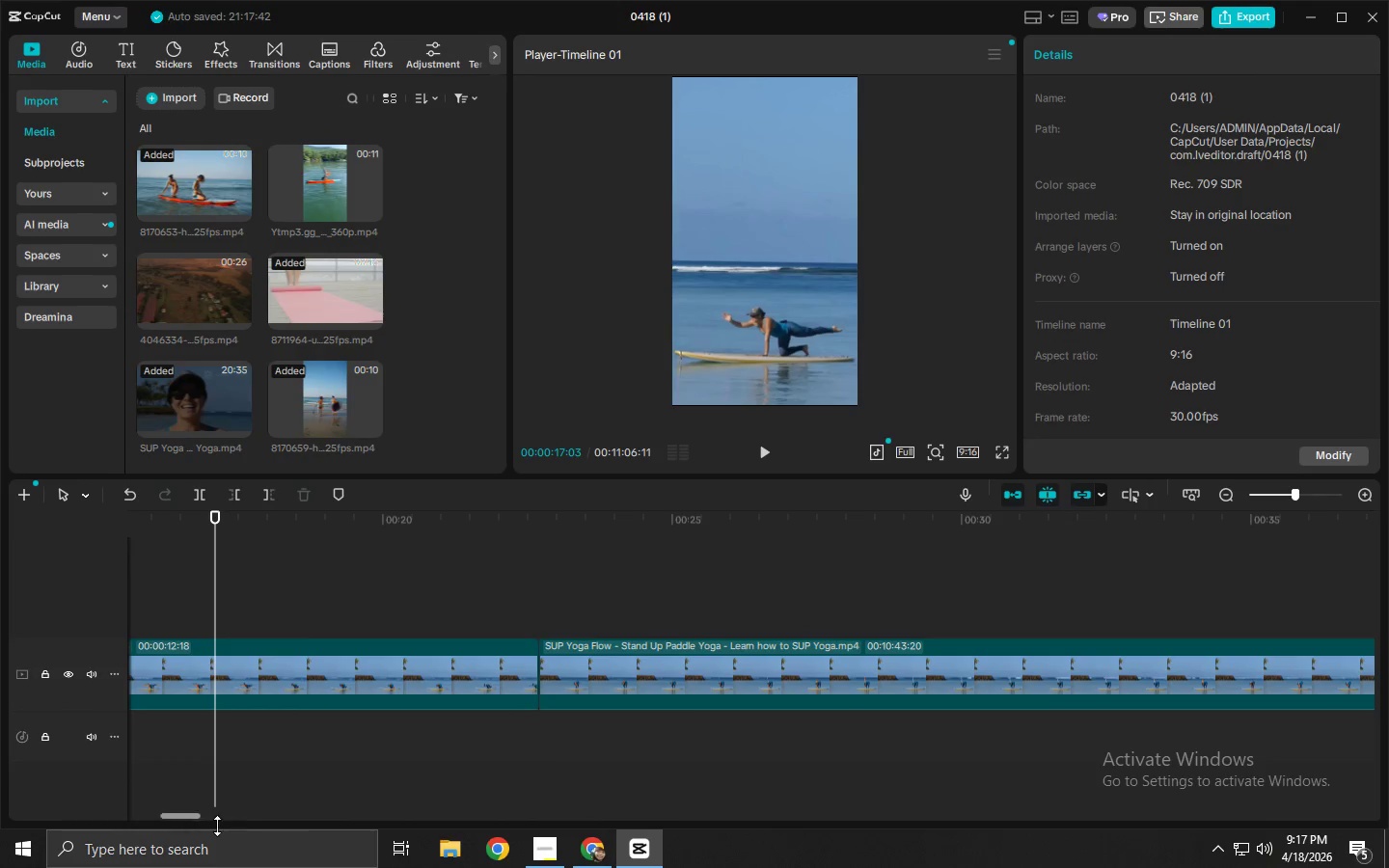 
left_click_drag(start_coordinate=[203, 825], to_coordinate=[208, 824])
 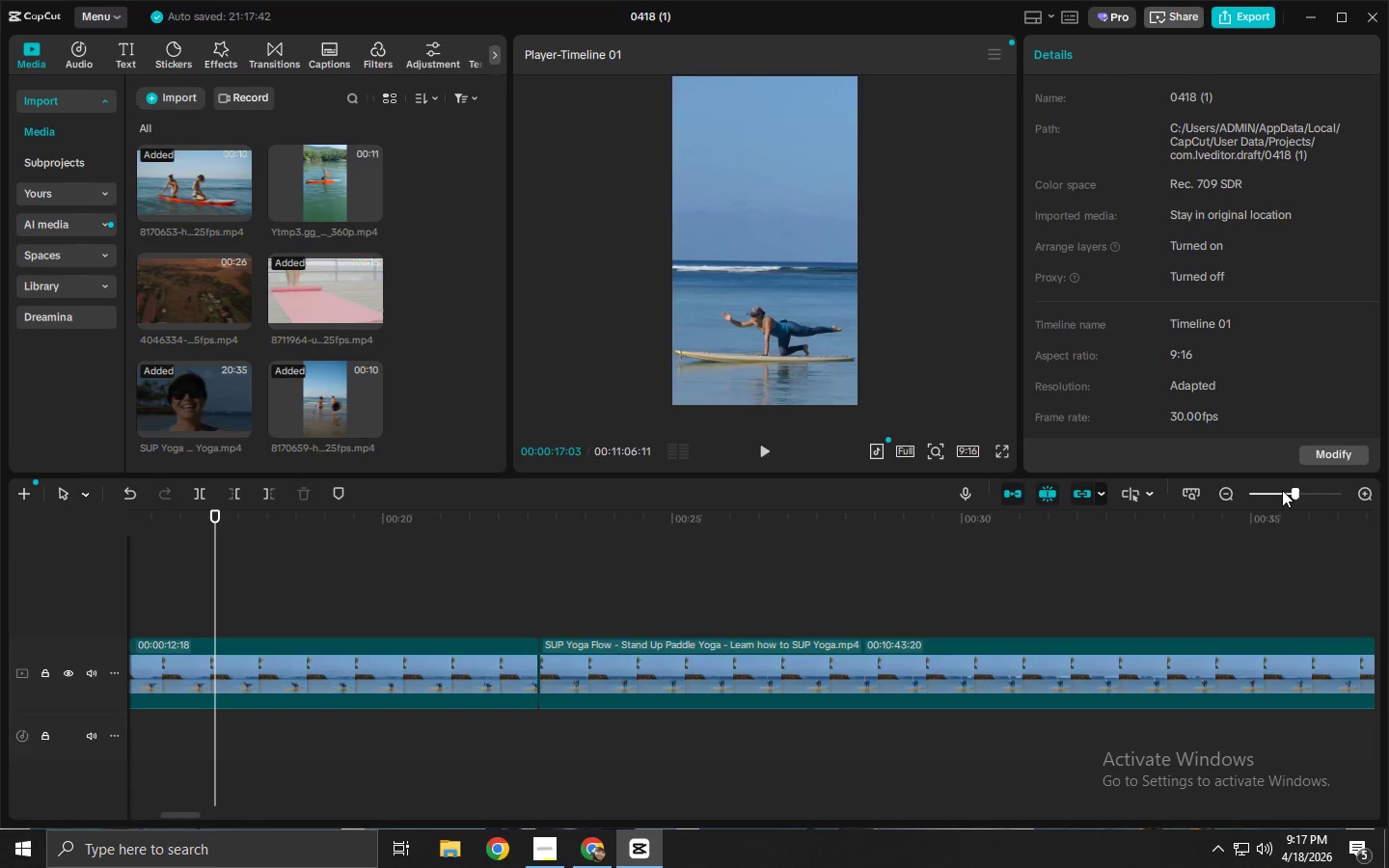 
double_click([1270, 490])
 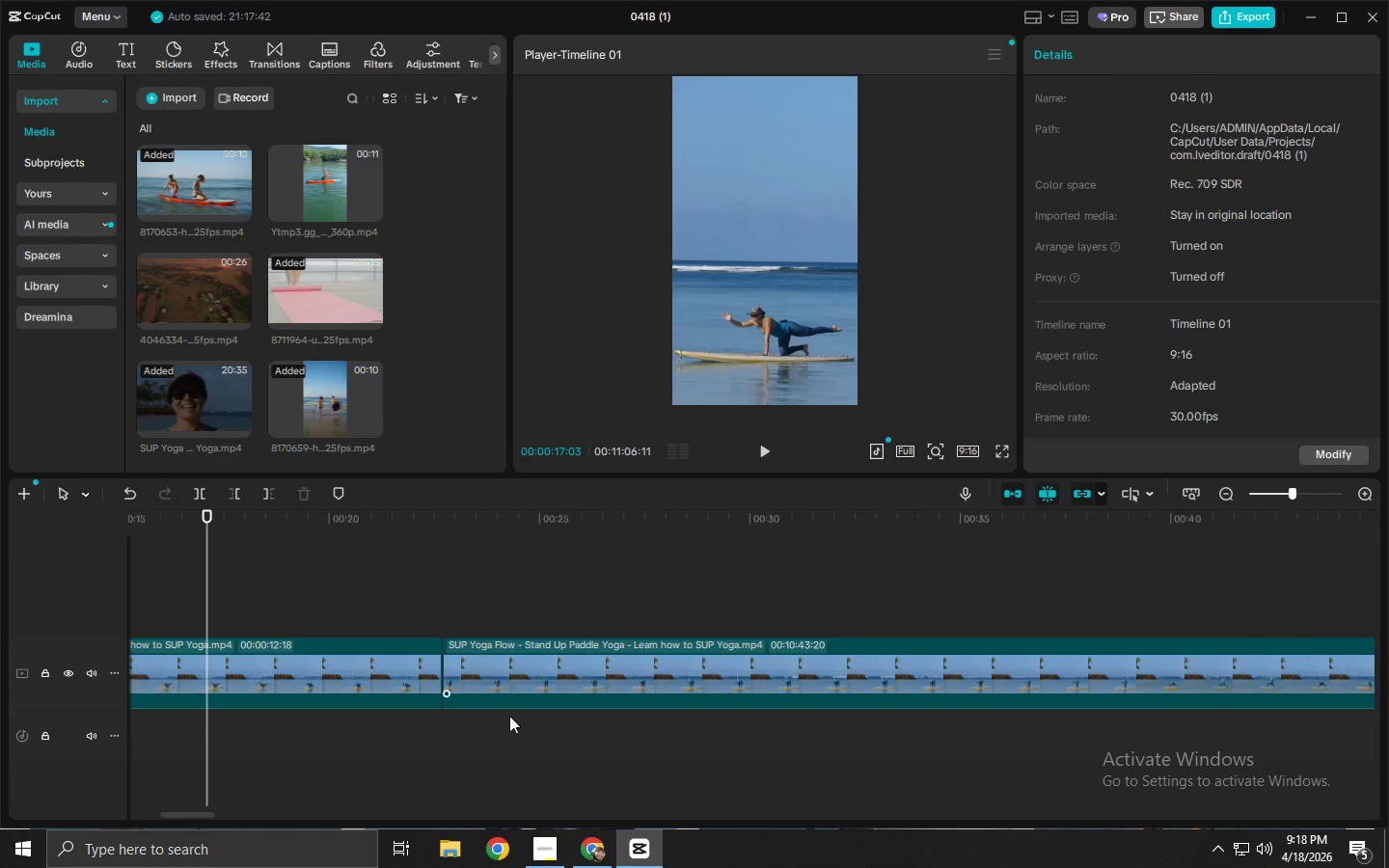 
left_click_drag(start_coordinate=[181, 815], to_coordinate=[52, 819])
 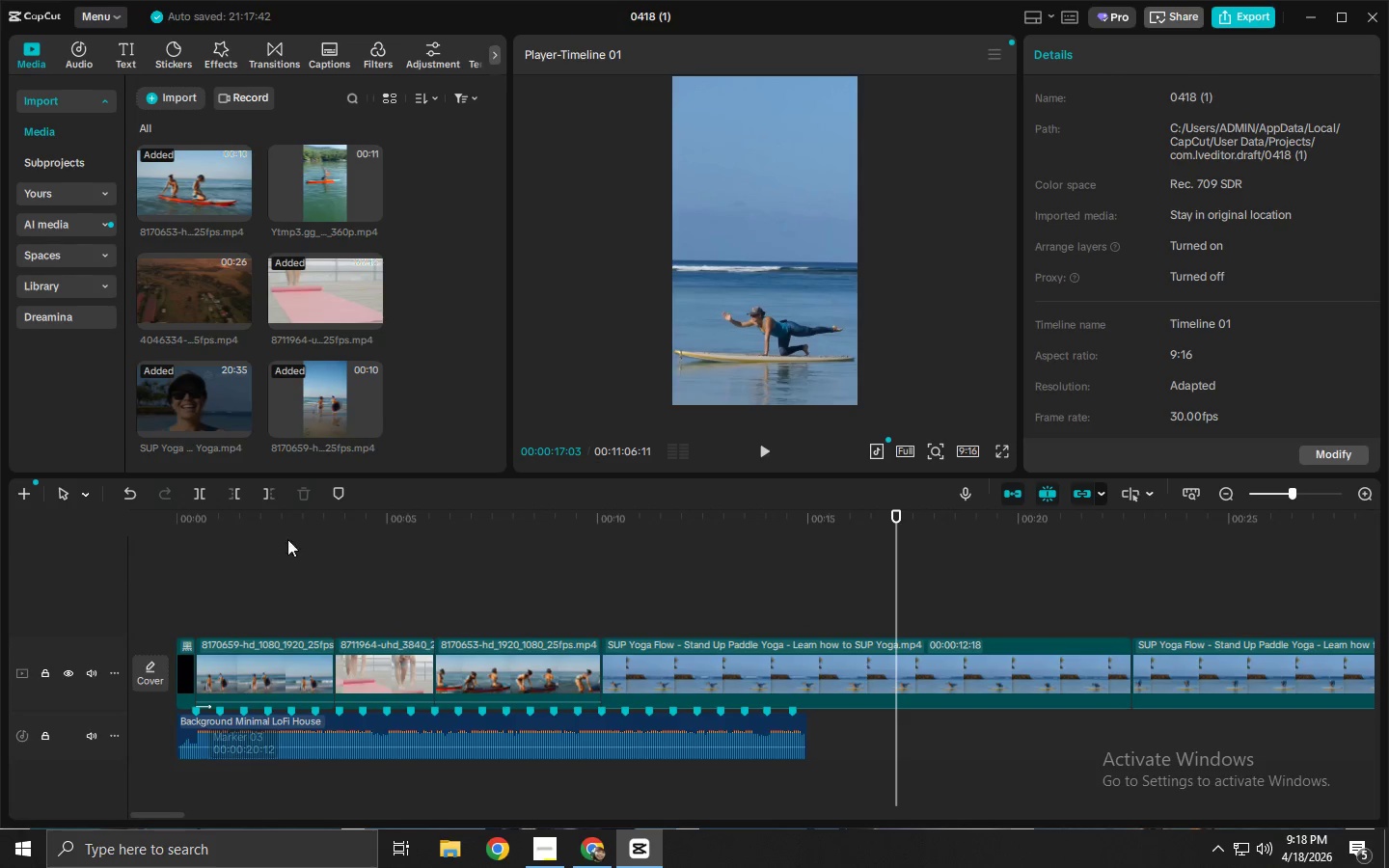 
left_click_drag(start_coordinate=[227, 516], to_coordinate=[139, 518])
 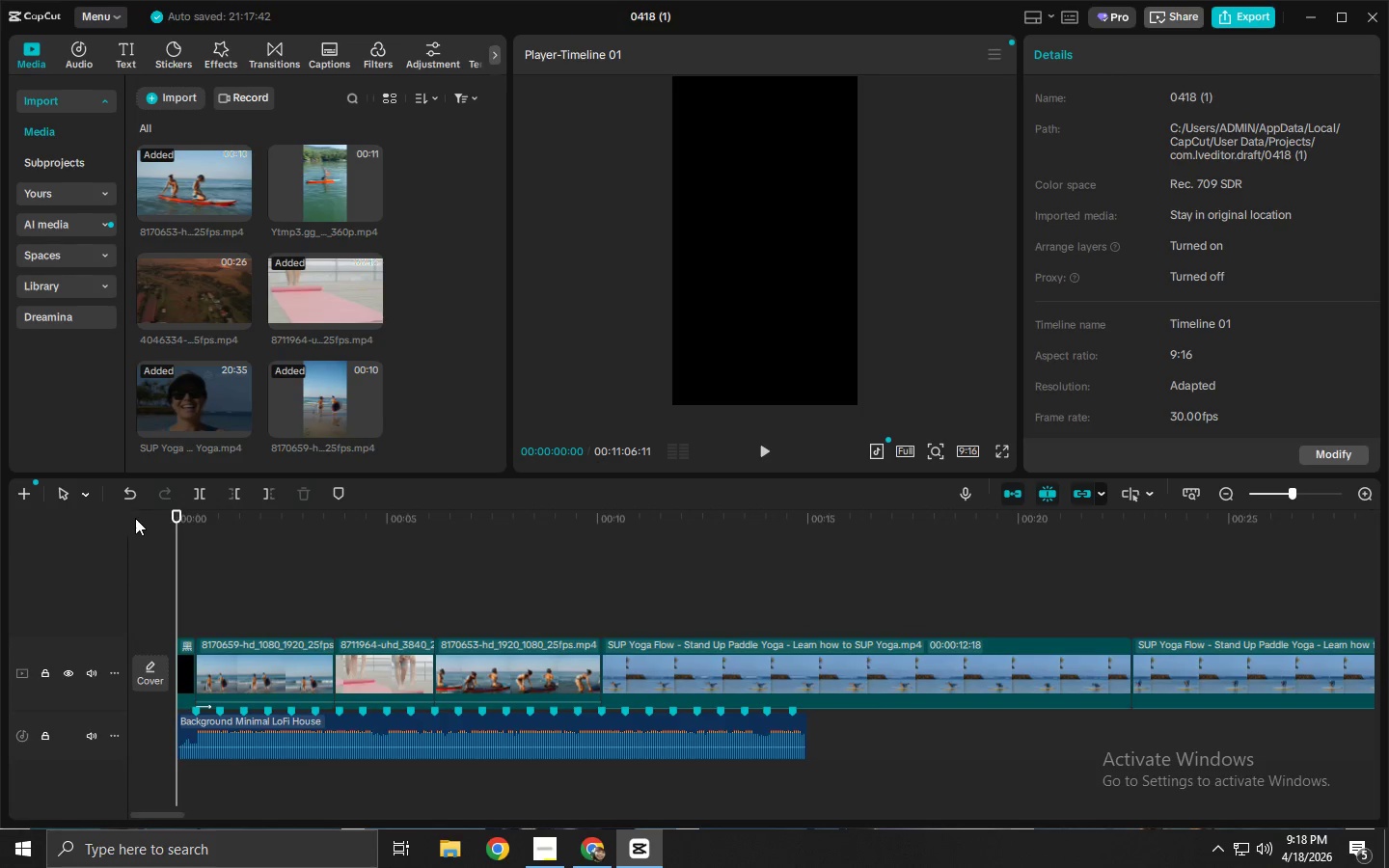 
key(Space)
 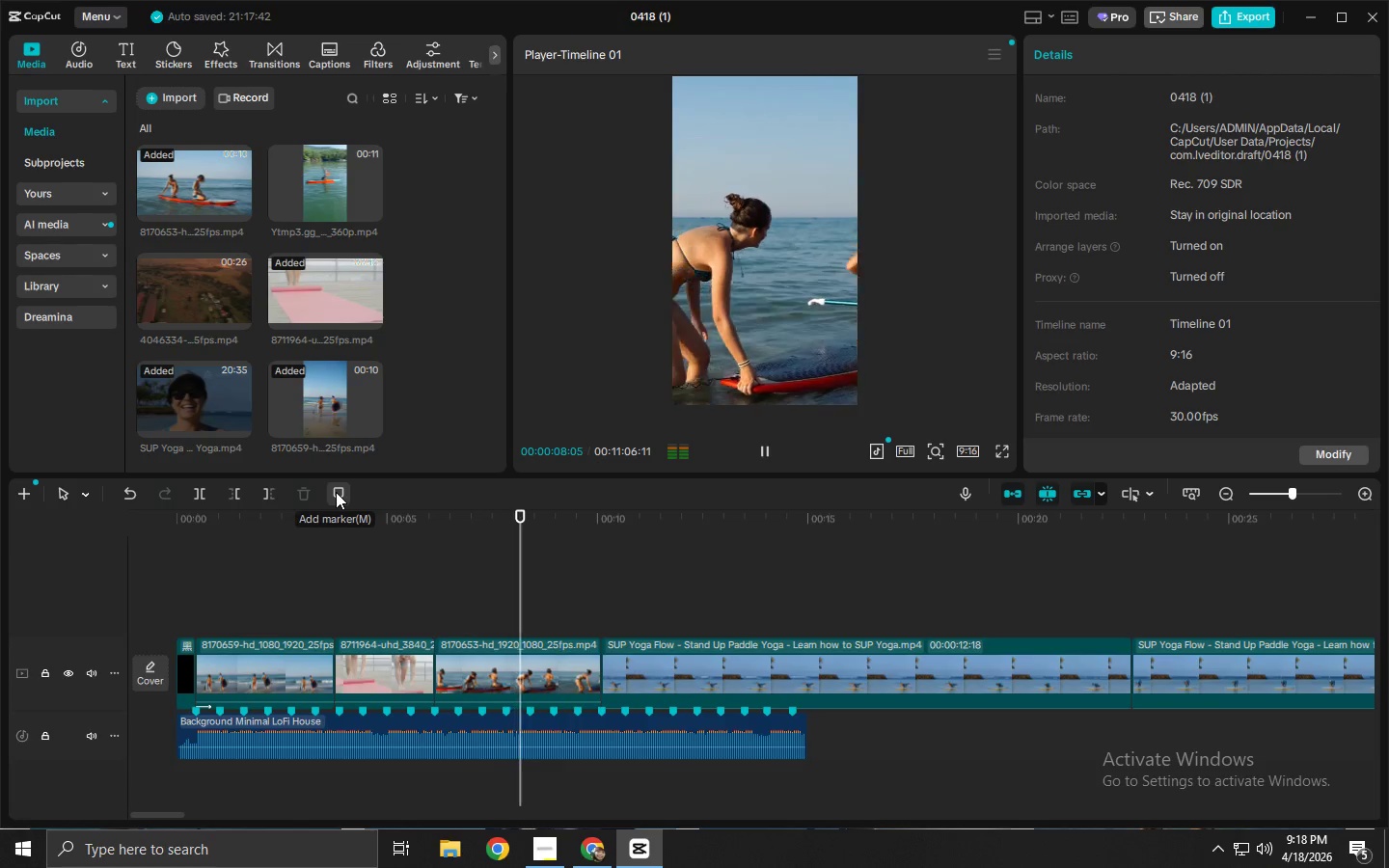 
wait(13.27)
 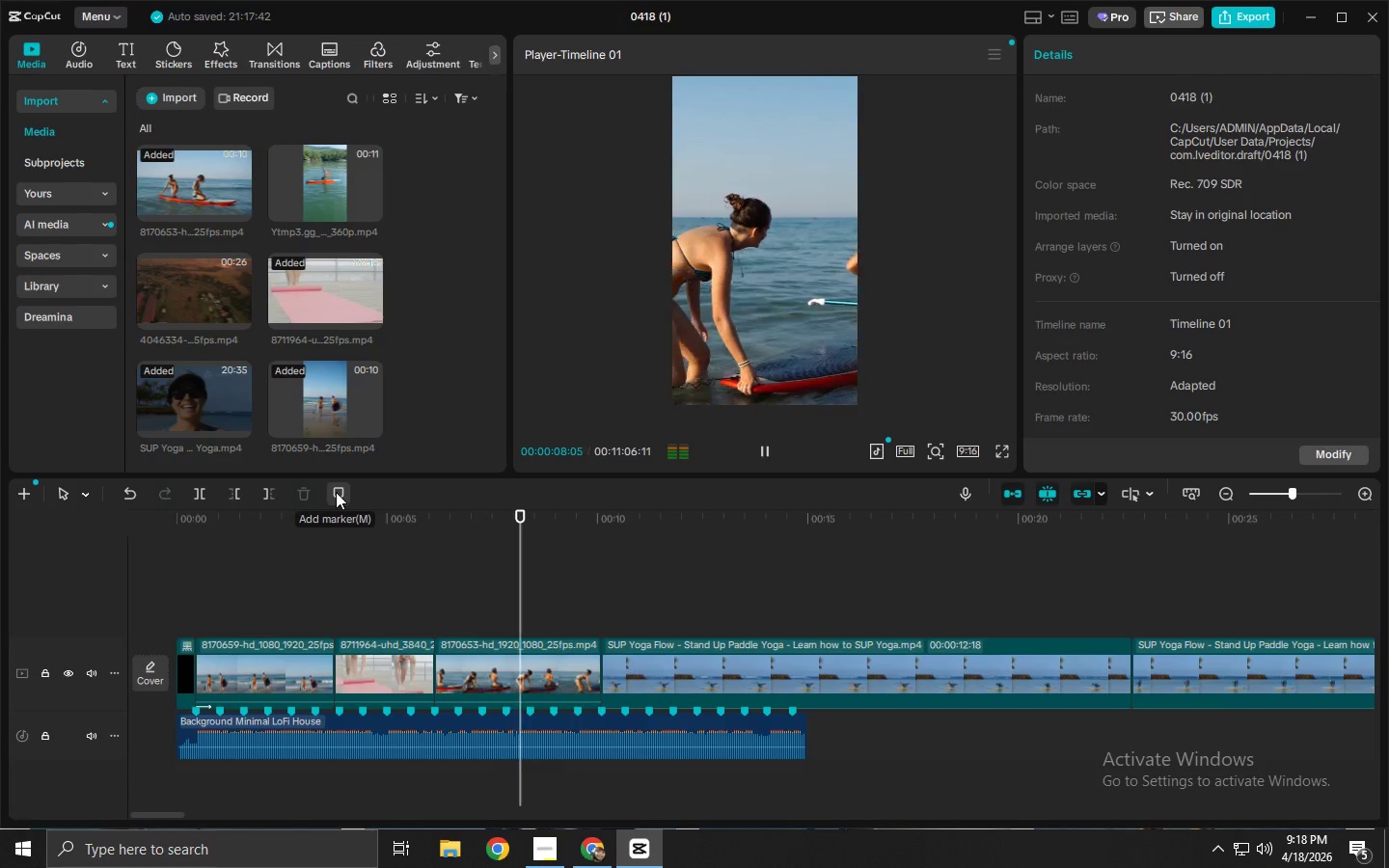 
left_click_drag(start_coordinate=[671, 532], to_coordinate=[650, 565])
 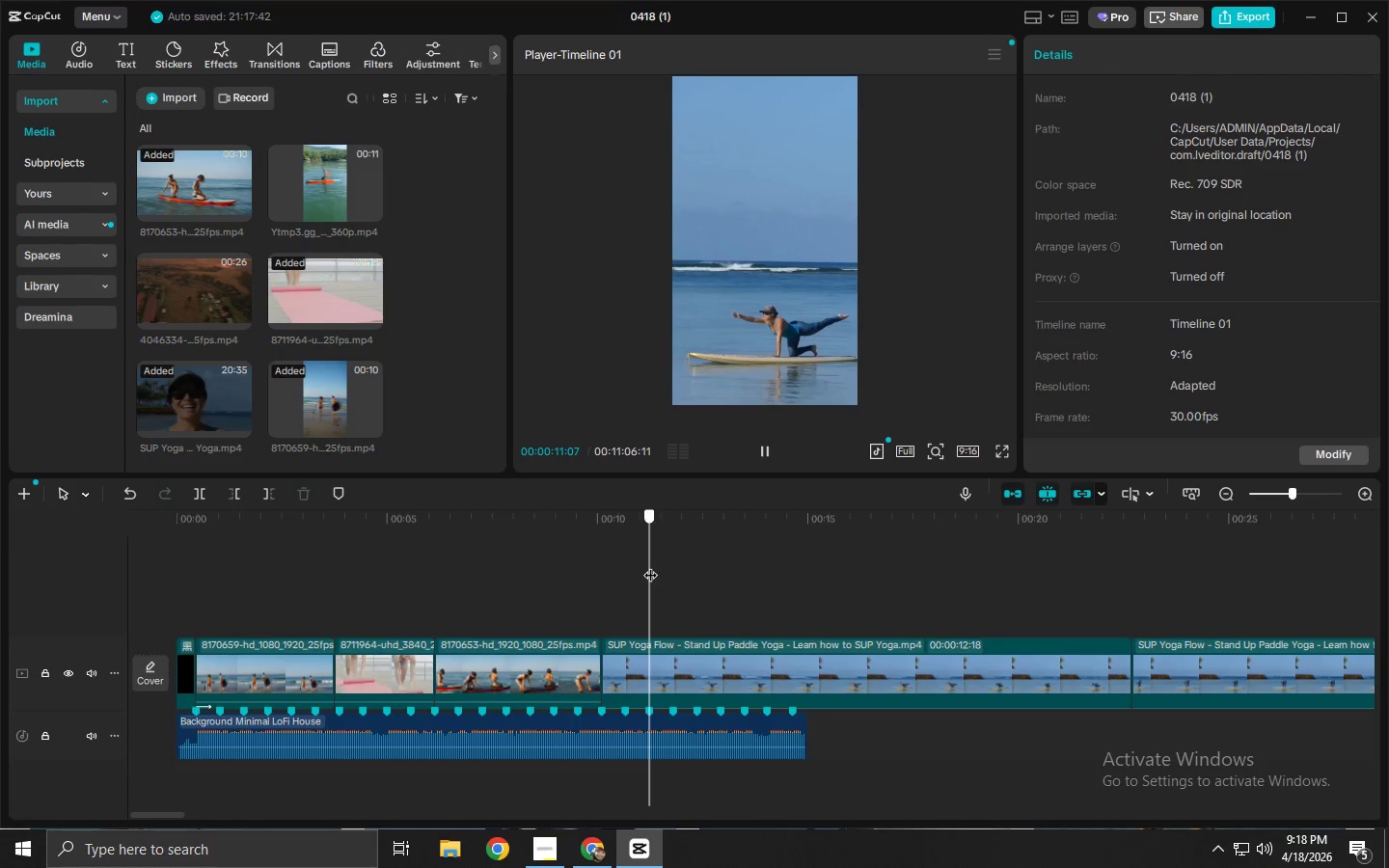 
key(Control+ControlLeft)
 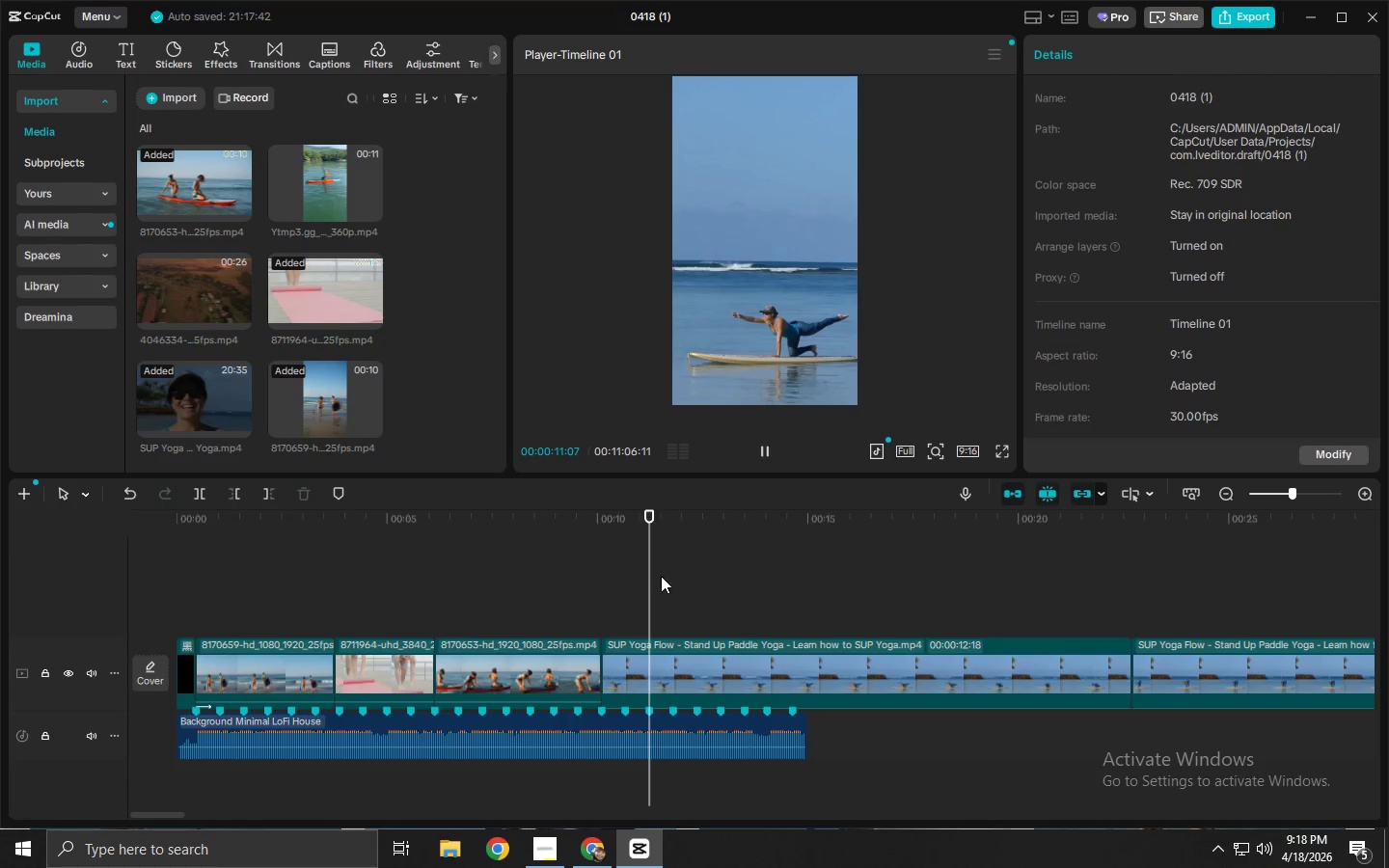 
key(Control+B)
 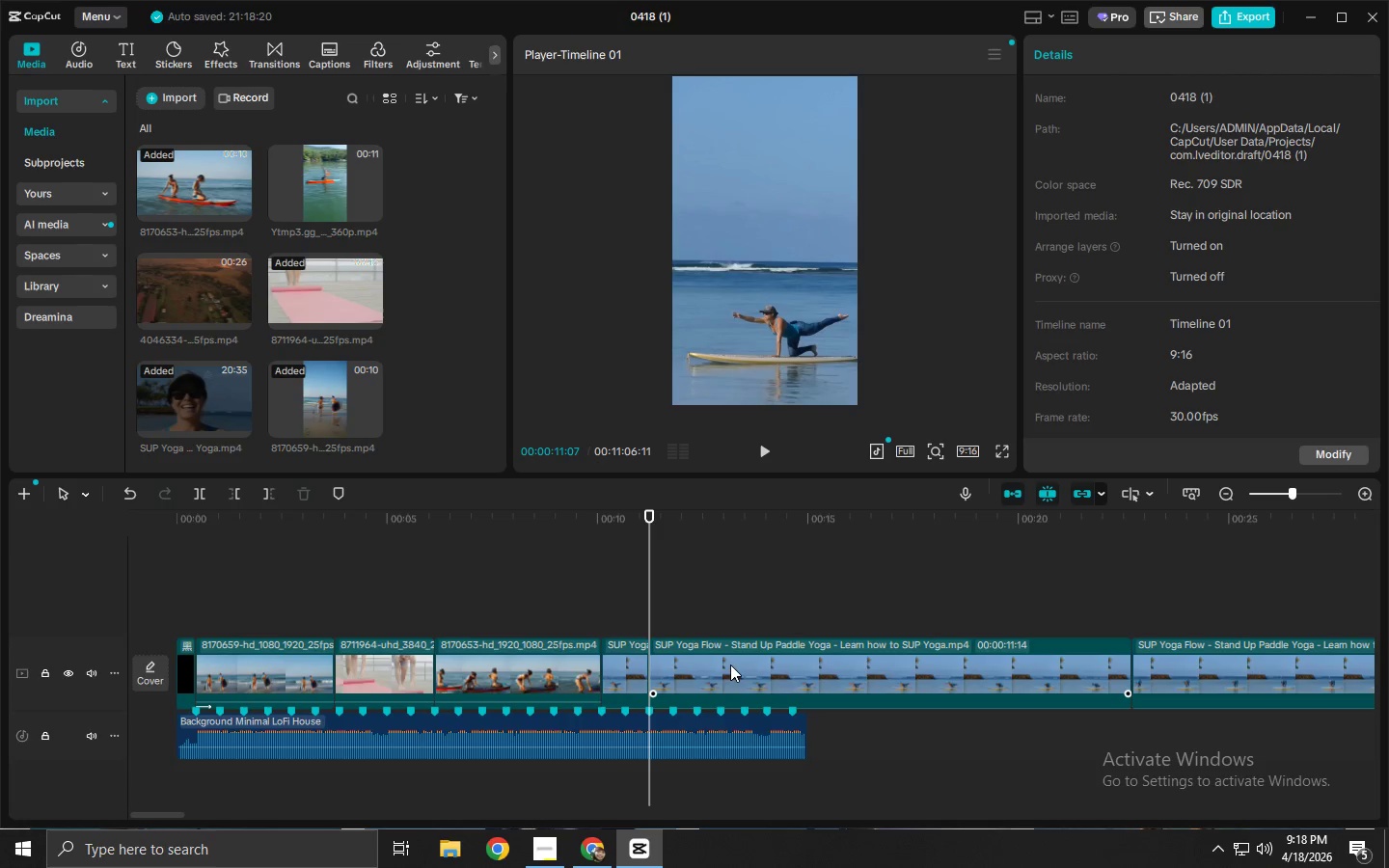 
left_click([730, 665])
 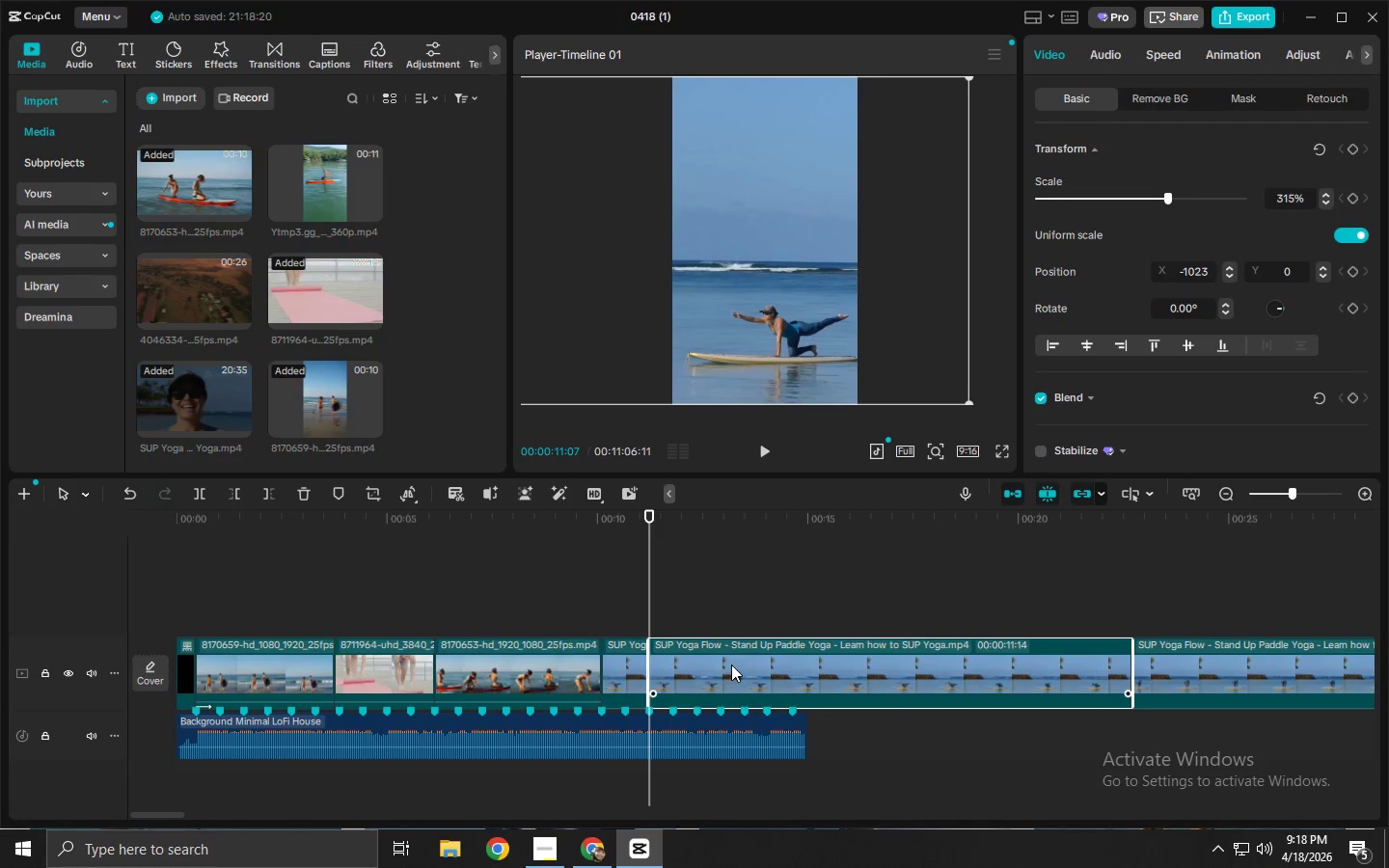 
key(Delete)
 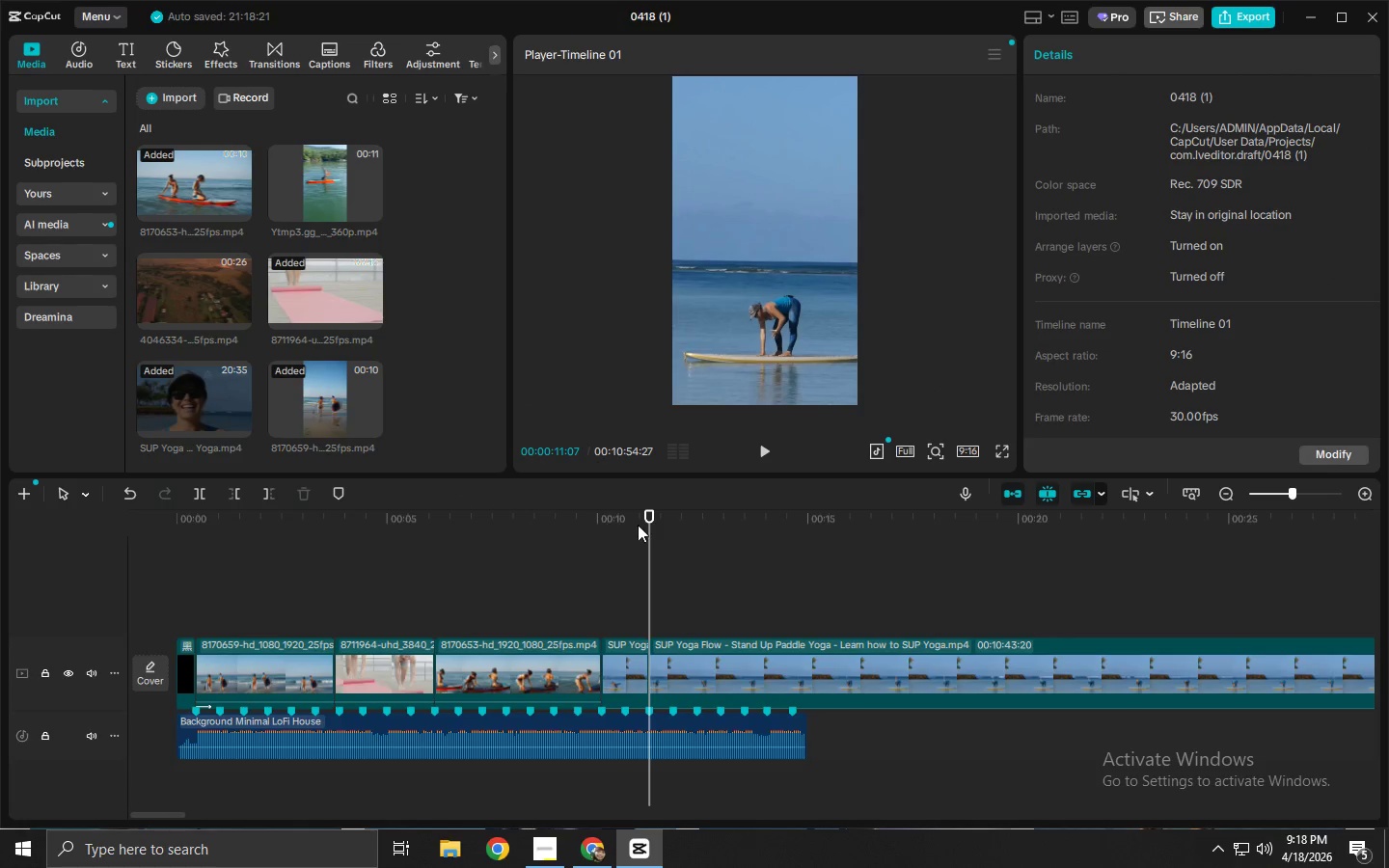 
left_click_drag(start_coordinate=[662, 529], to_coordinate=[671, 561])
 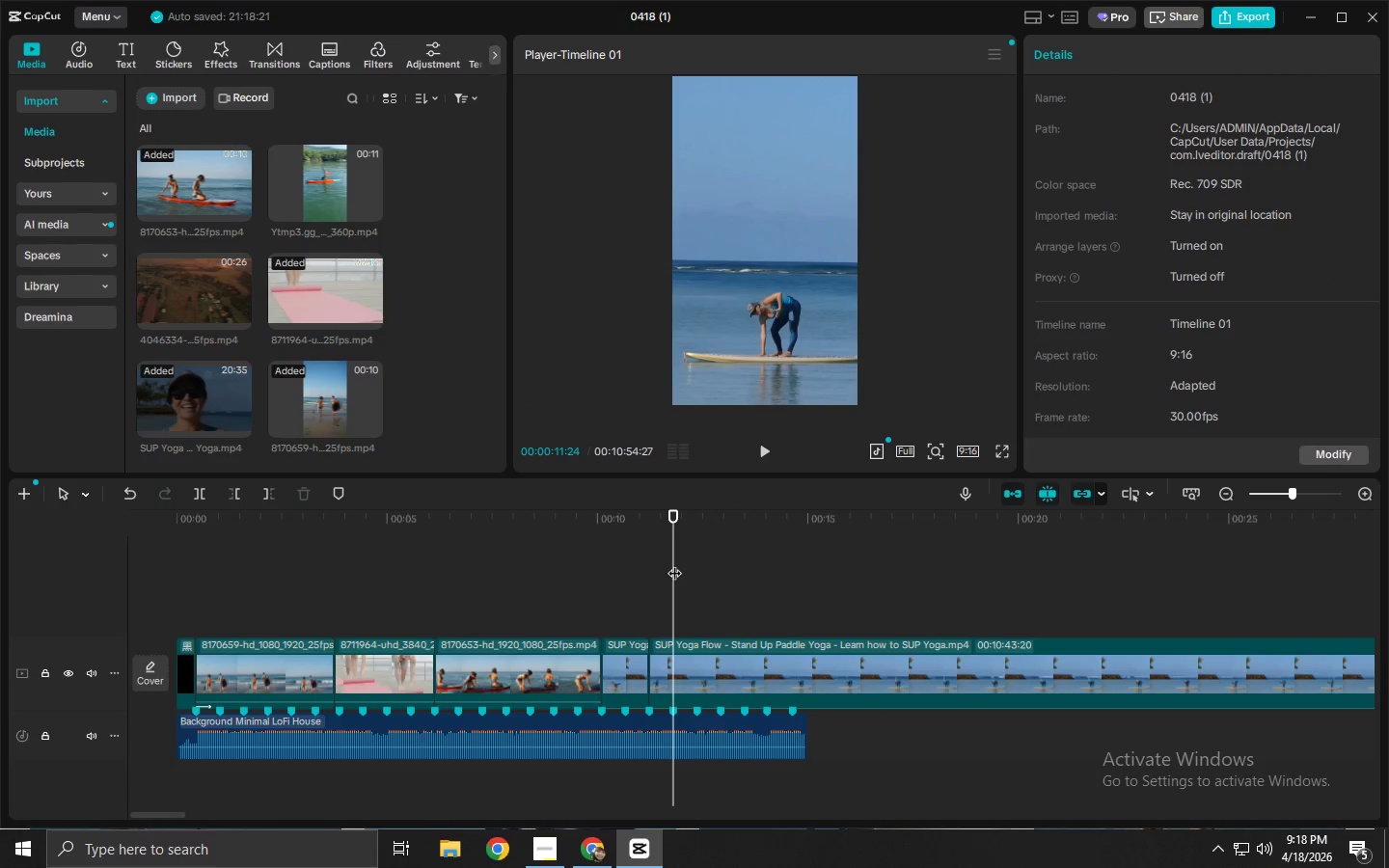 
key(Control+ControlLeft)
 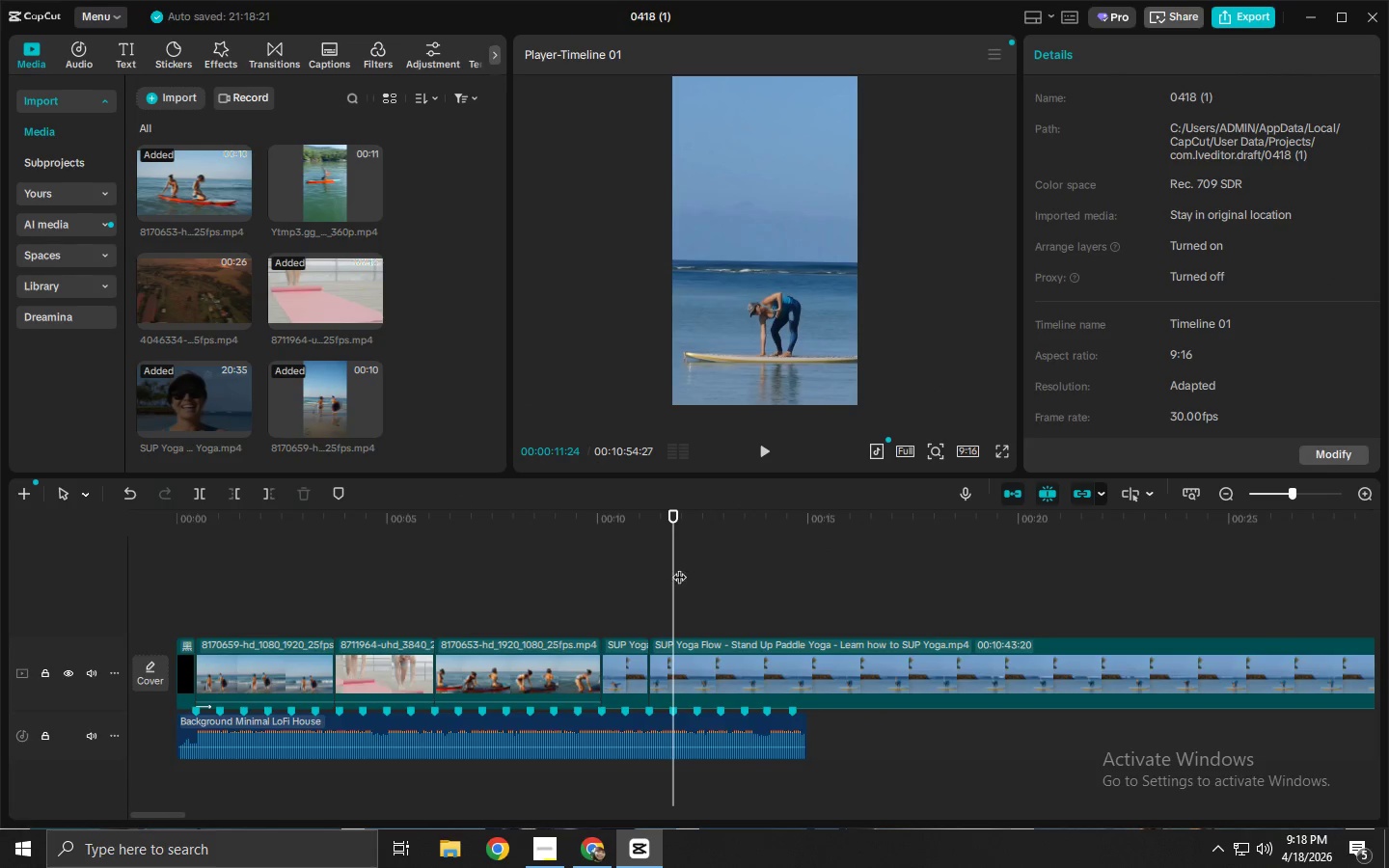 
key(Control+B)
 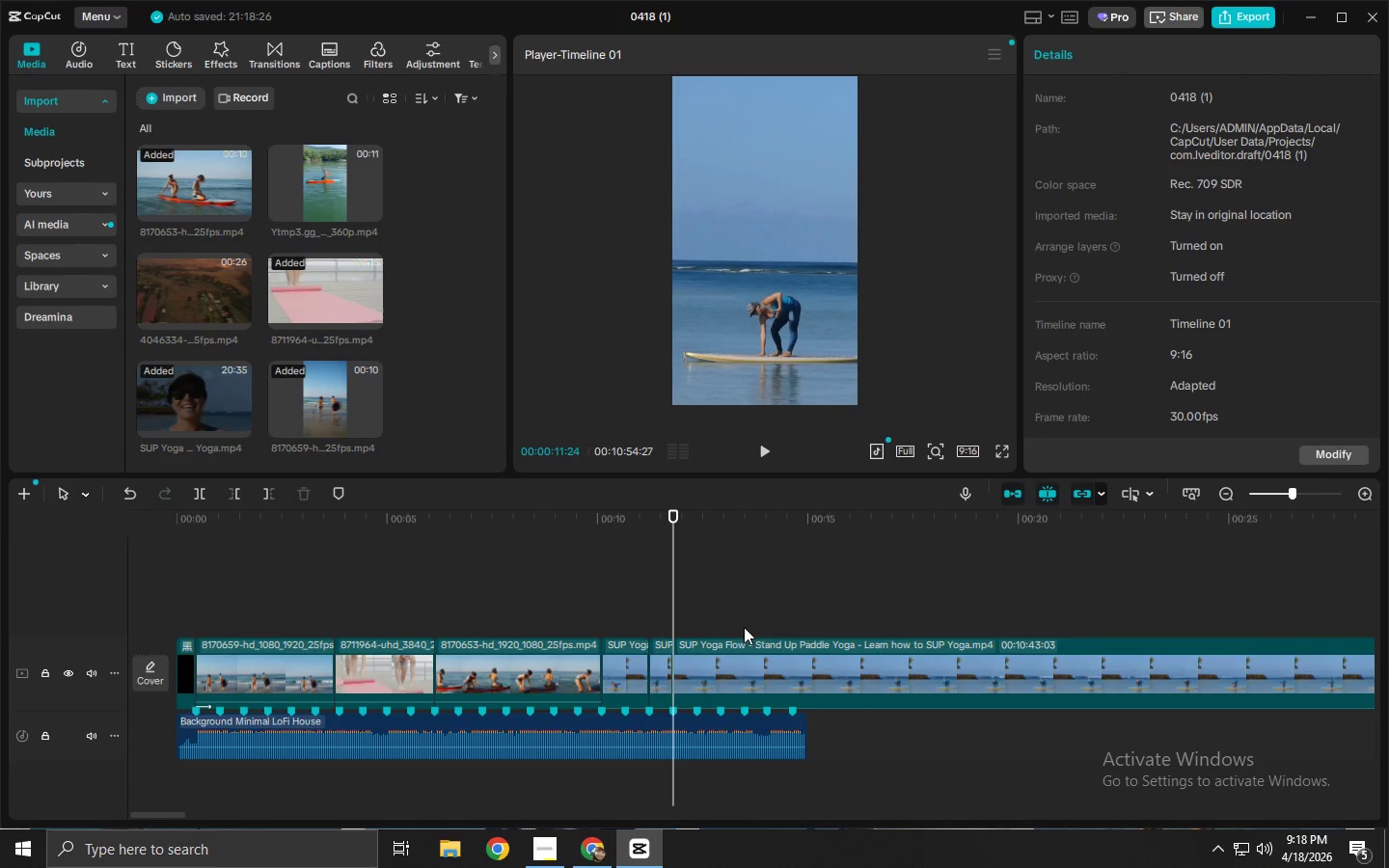 
key(Control+ControlLeft)
 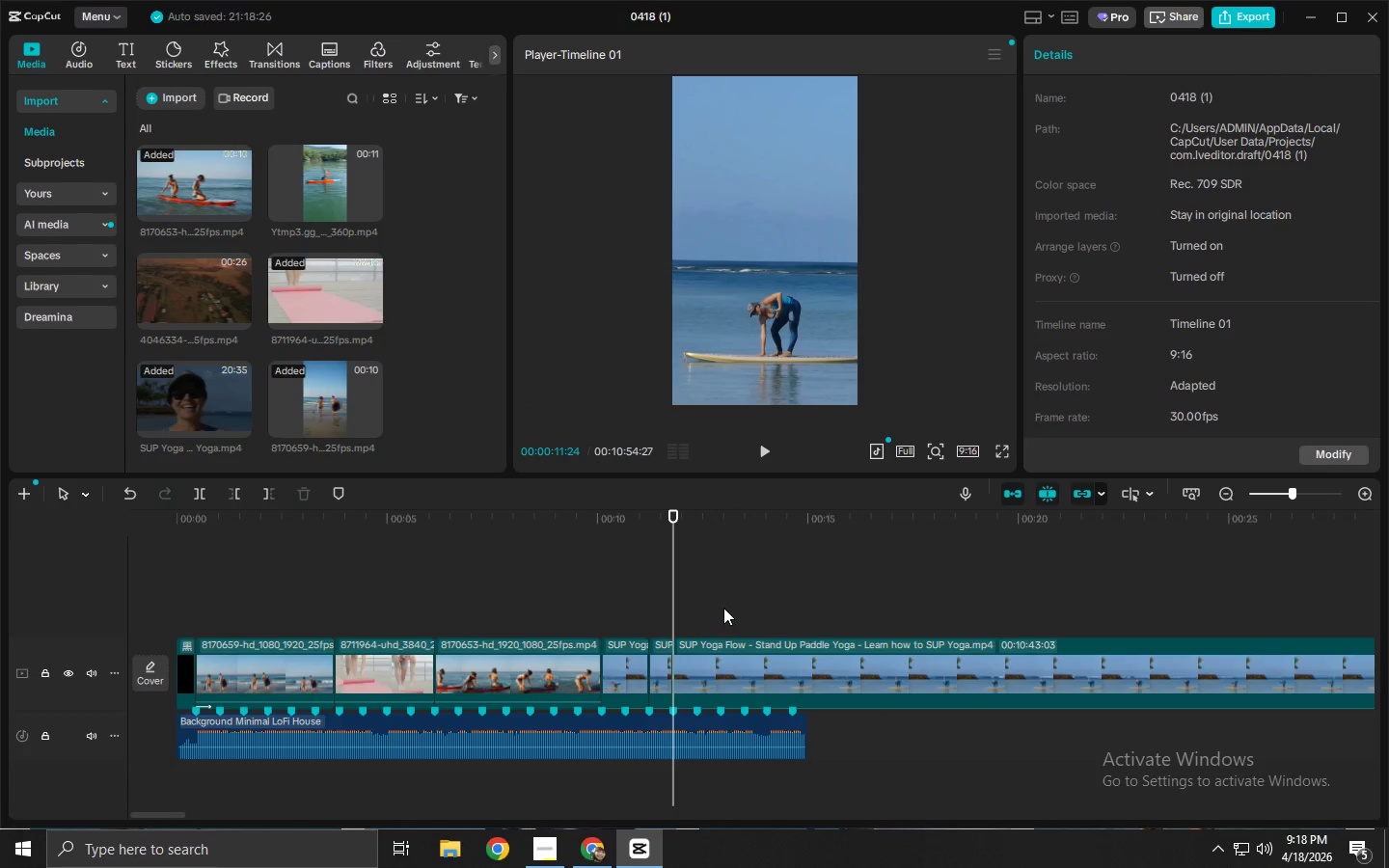 
key(Control+Z)
 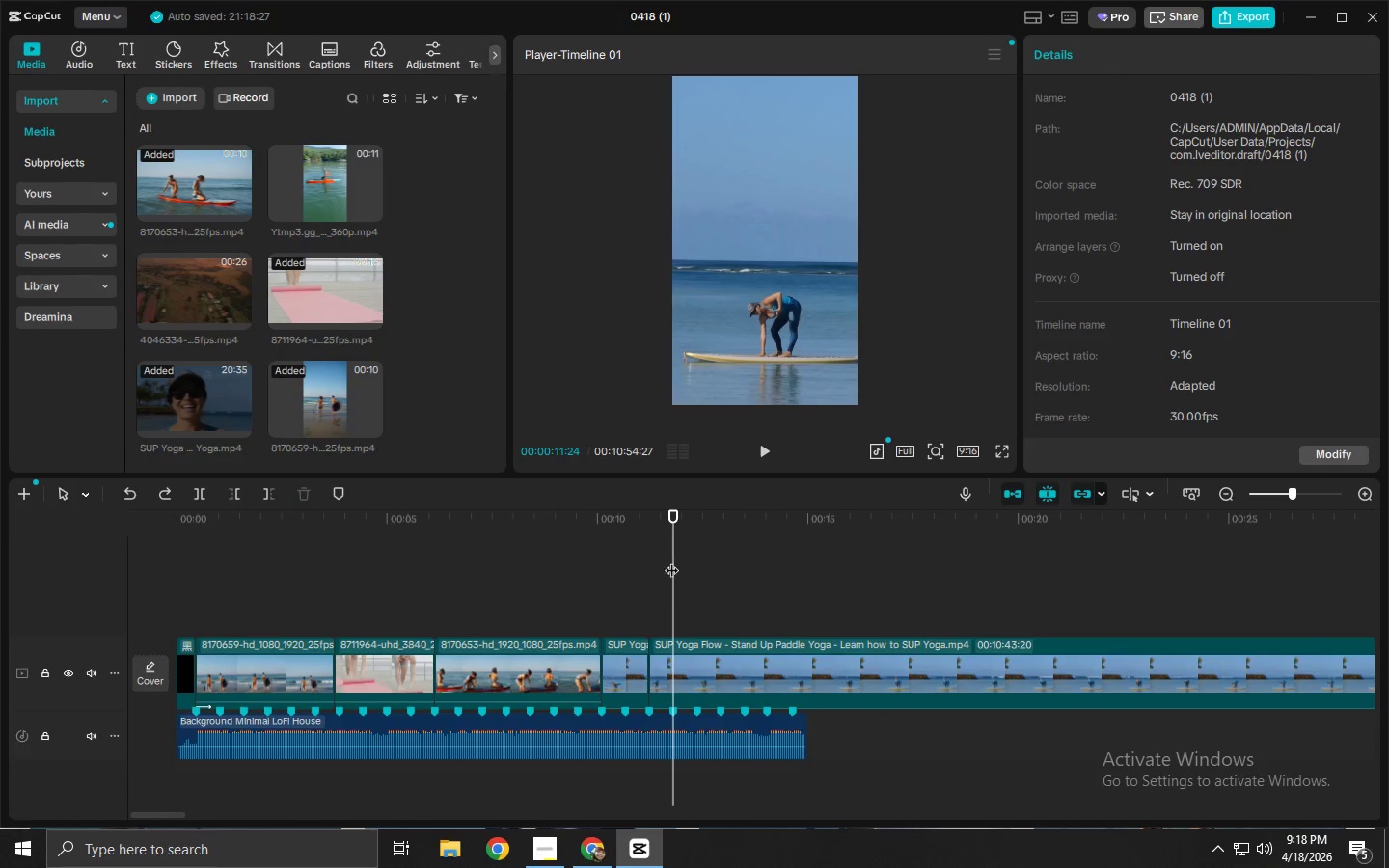 
key(Control+ControlLeft)
 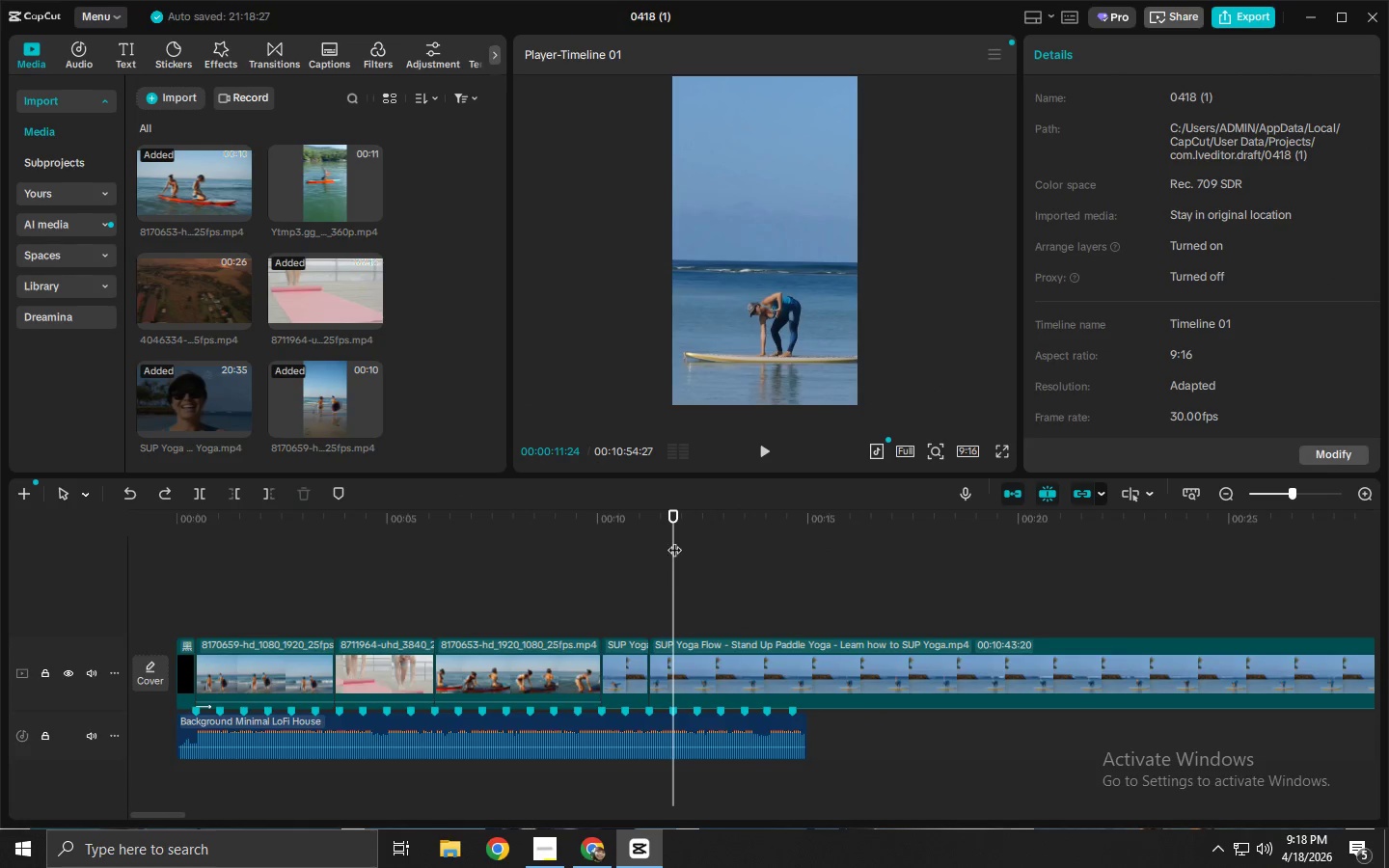 
key(Control+B)
 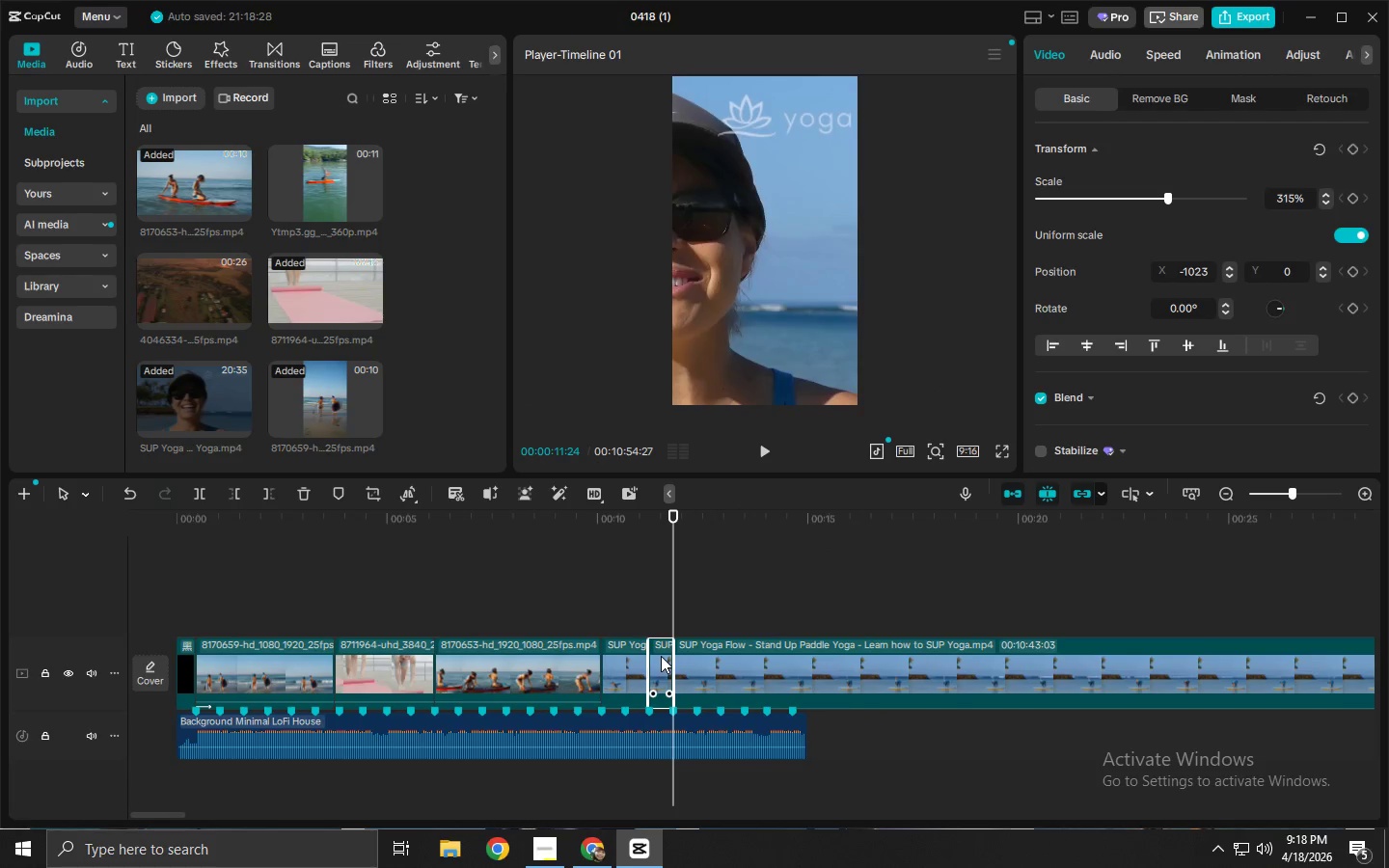 
right_click([662, 656])
 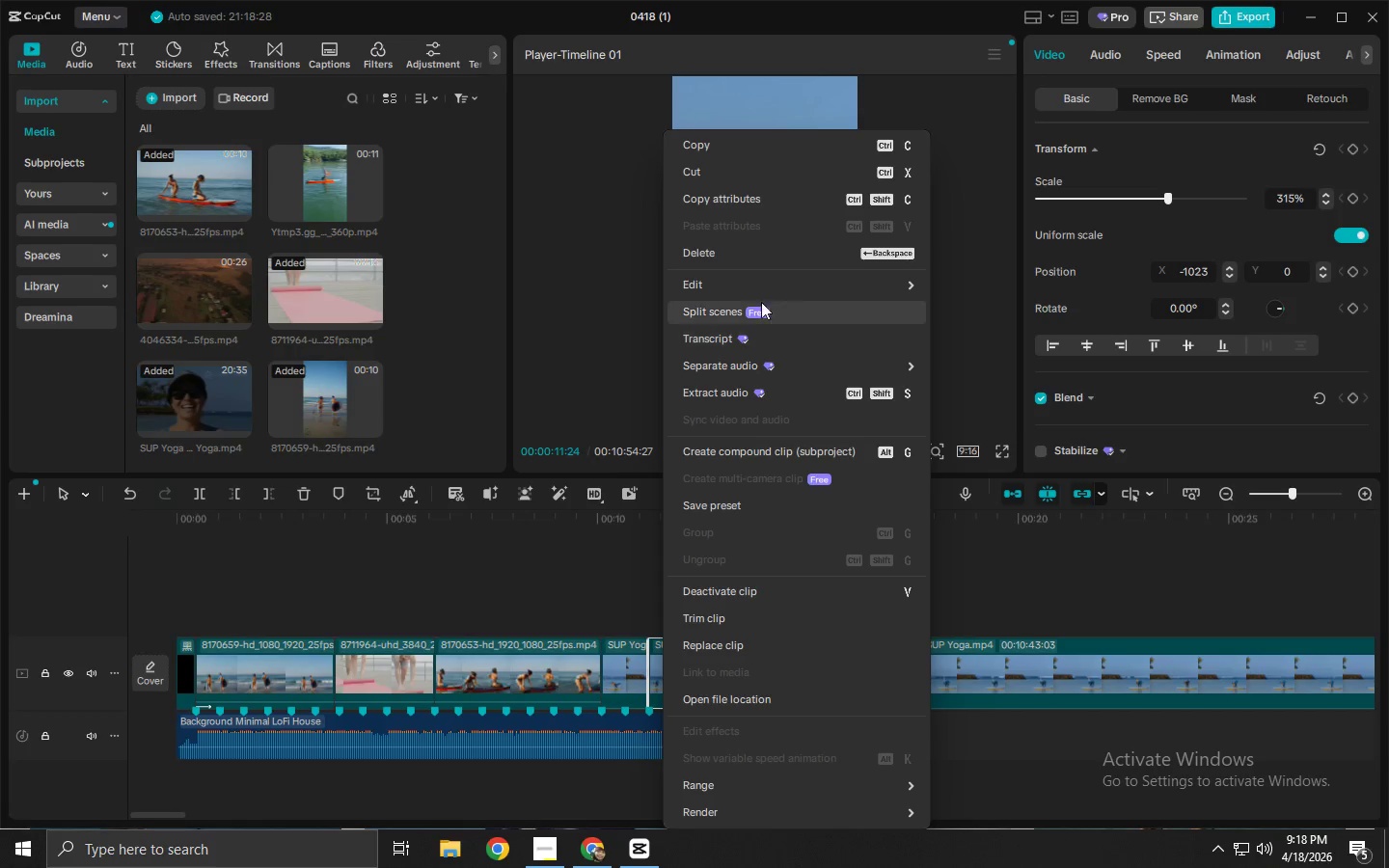 
left_click([739, 617])
 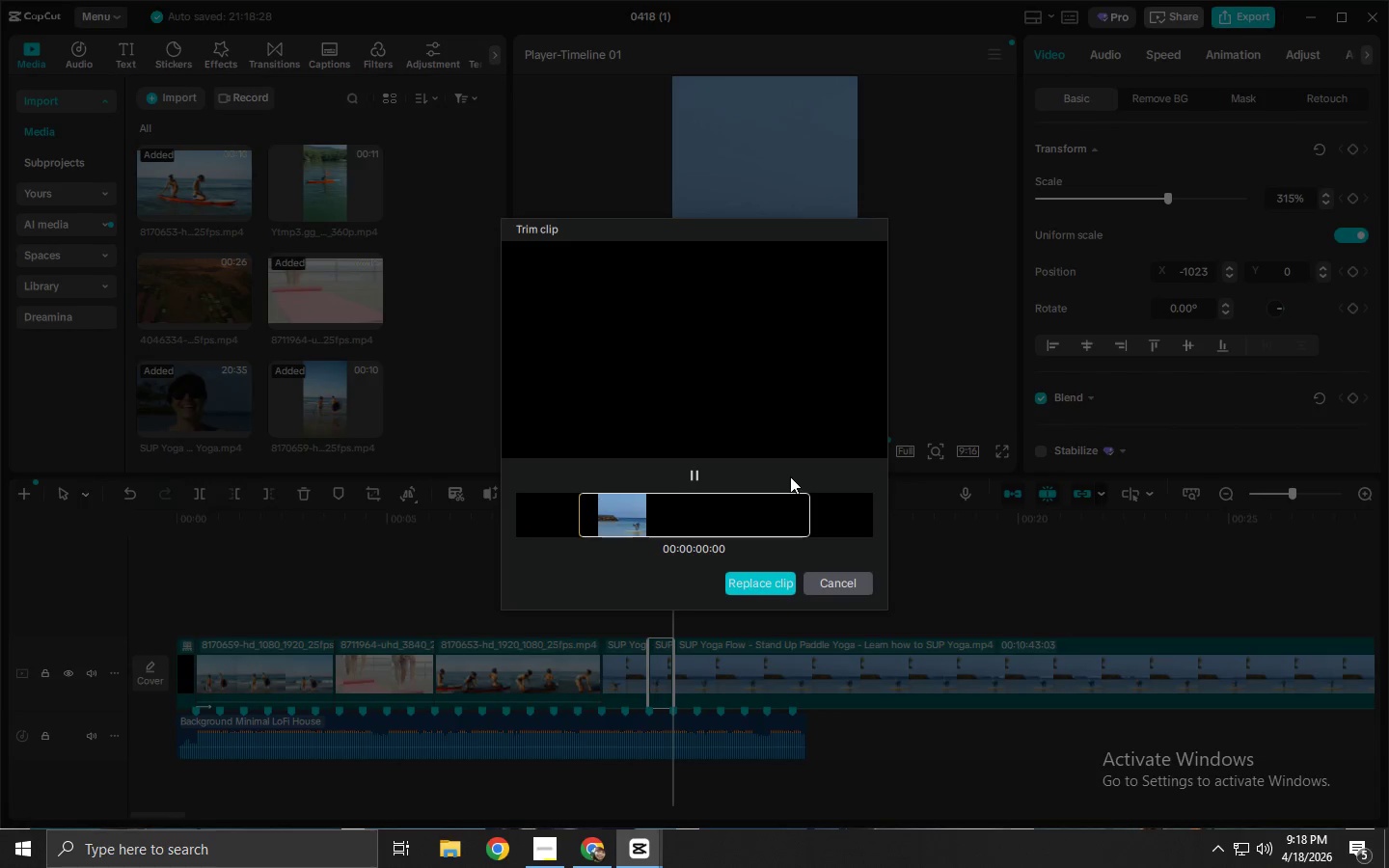 
left_click_drag(start_coordinate=[777, 508], to_coordinate=[626, 506])
 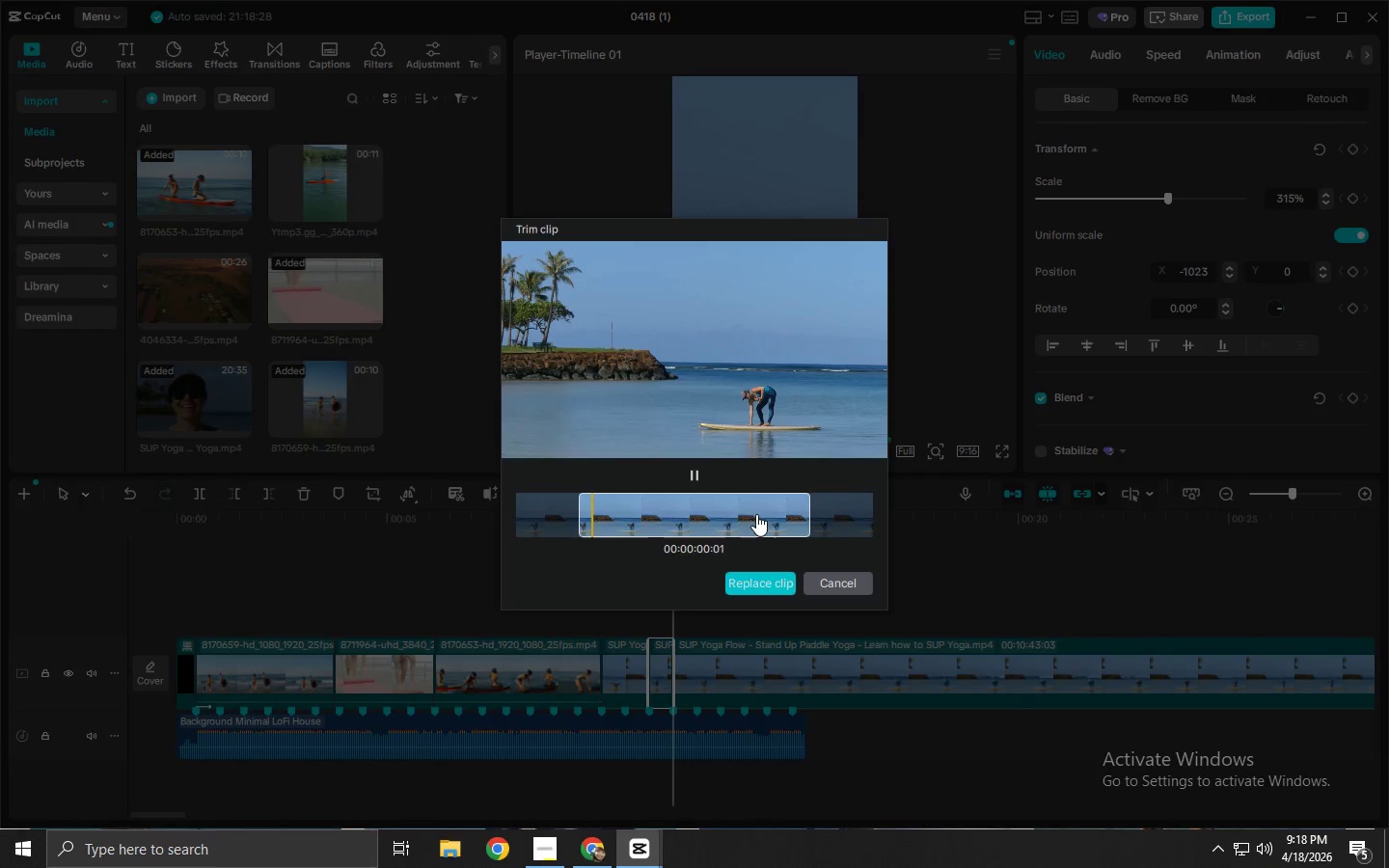 
left_click_drag(start_coordinate=[756, 514], to_coordinate=[617, 514])
 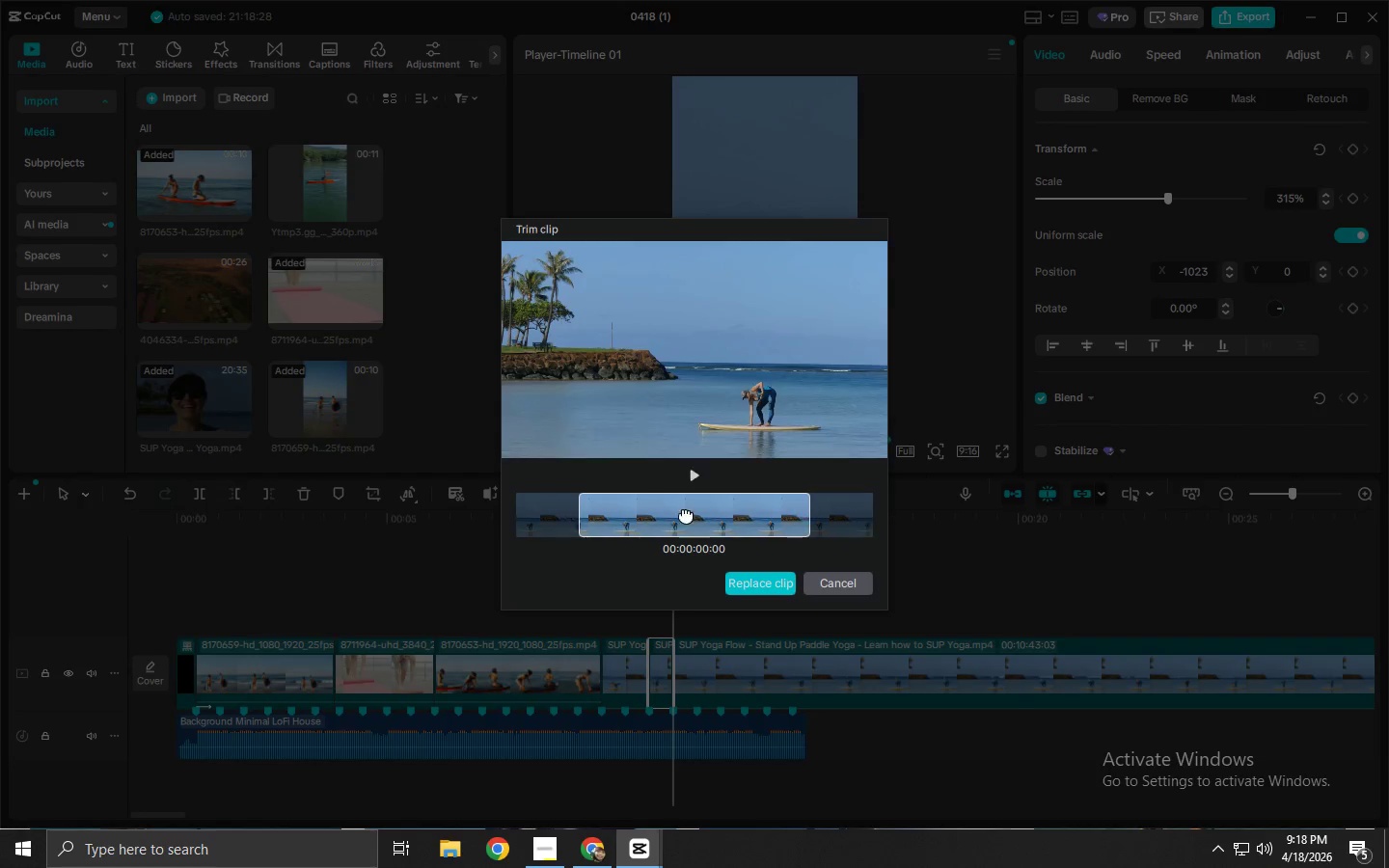 
left_click_drag(start_coordinate=[736, 514], to_coordinate=[589, 514])
 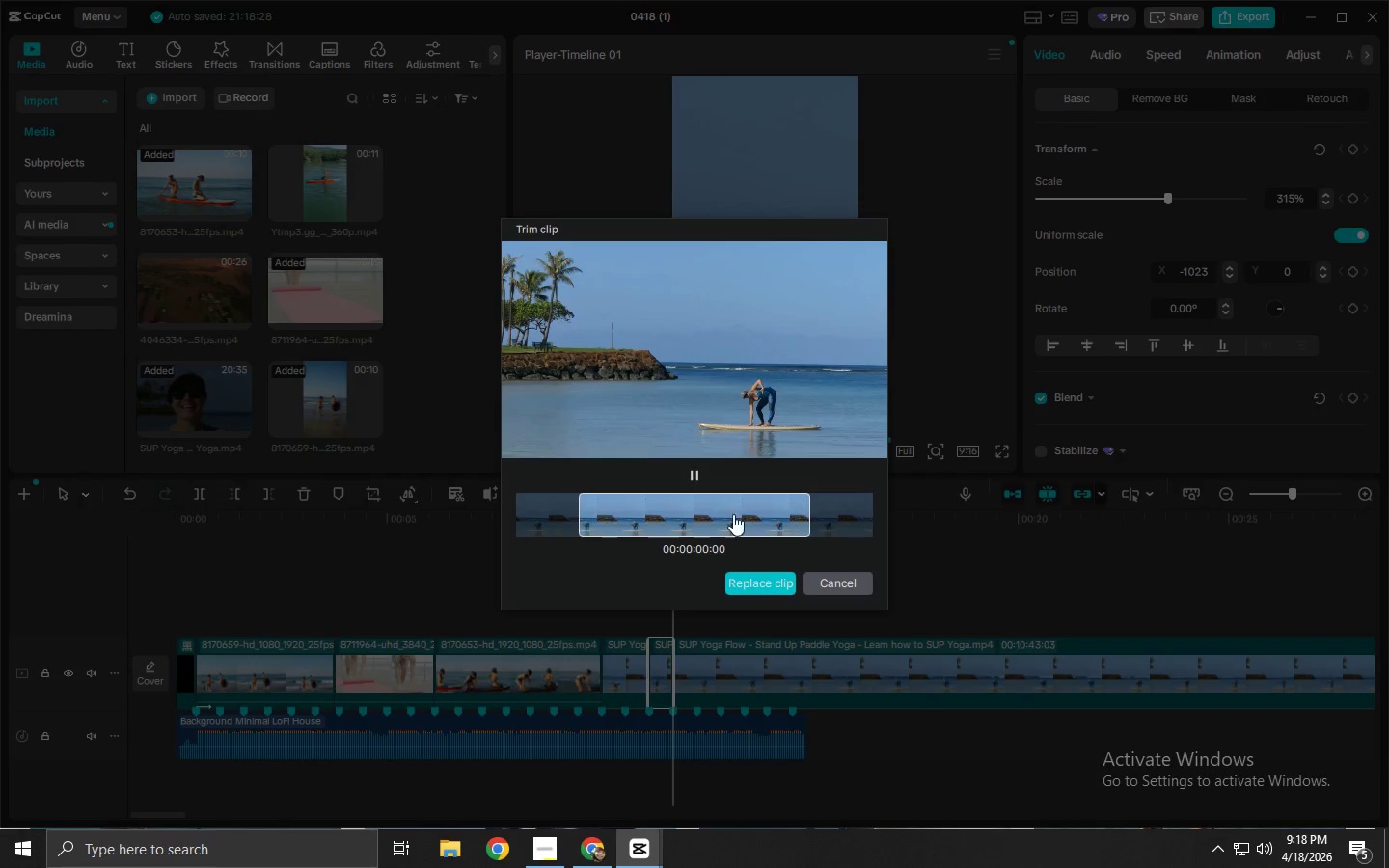 
left_click_drag(start_coordinate=[766, 517], to_coordinate=[607, 520])
 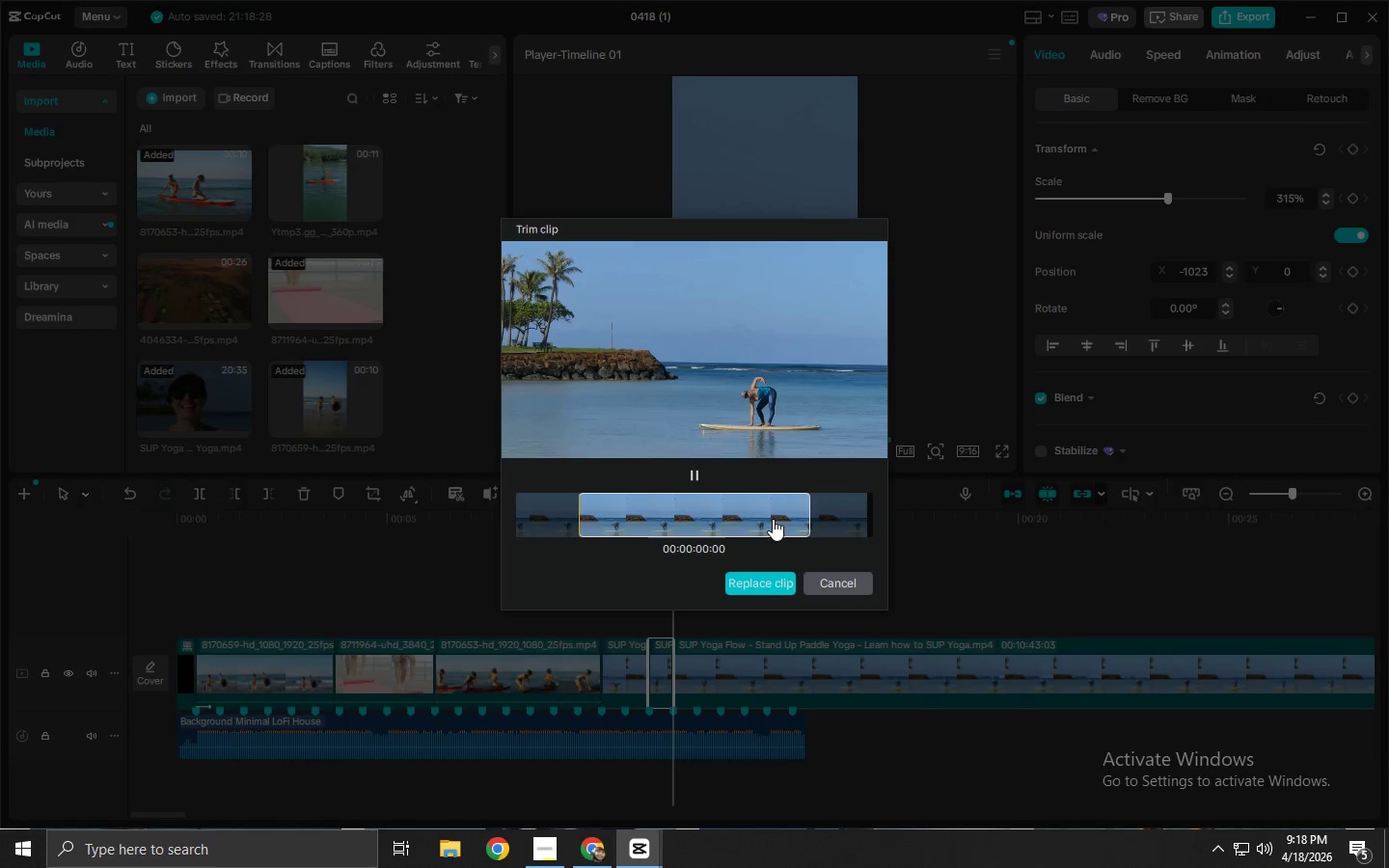 
left_click_drag(start_coordinate=[773, 519], to_coordinate=[650, 521])
 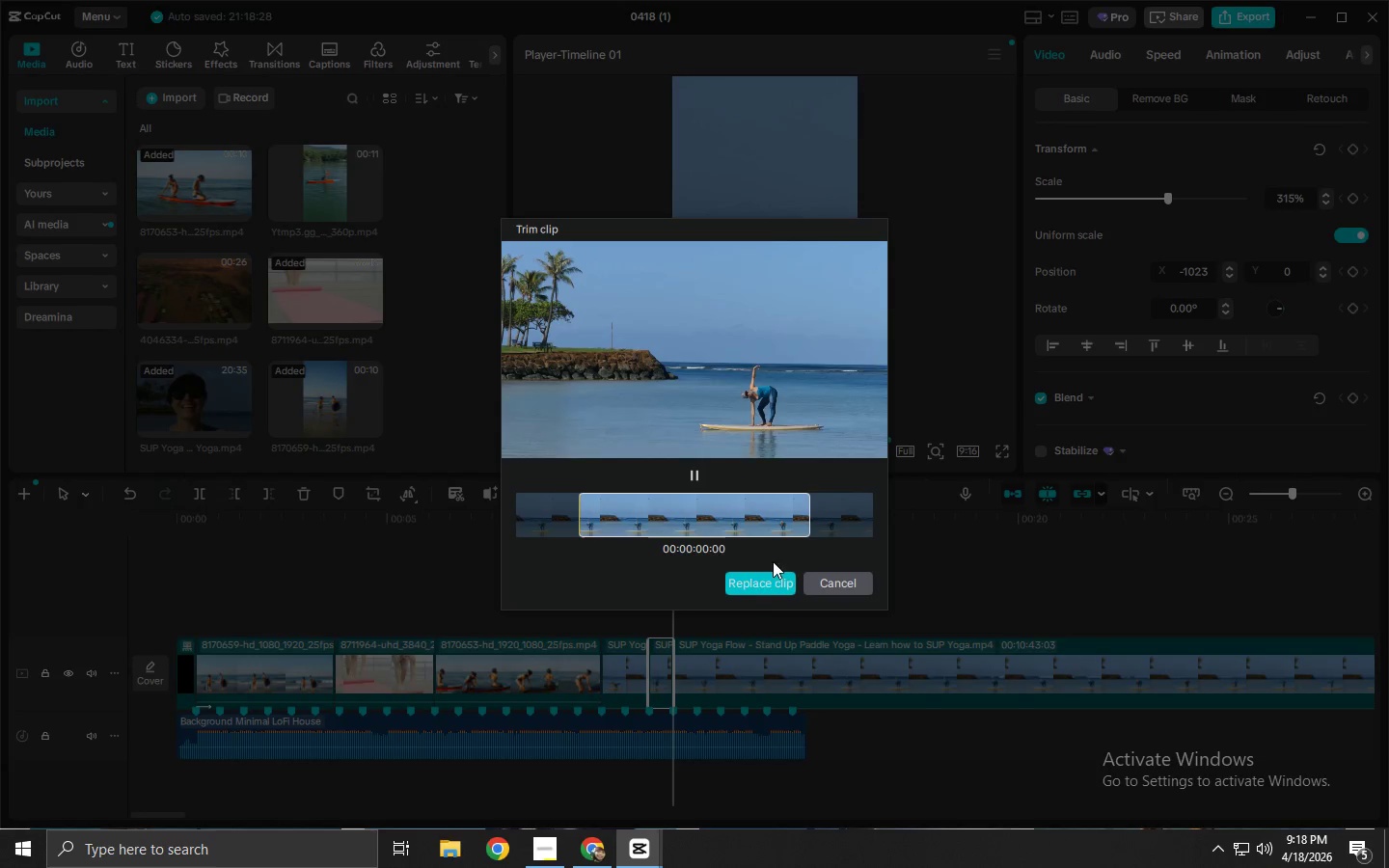 
left_click([755, 591])
 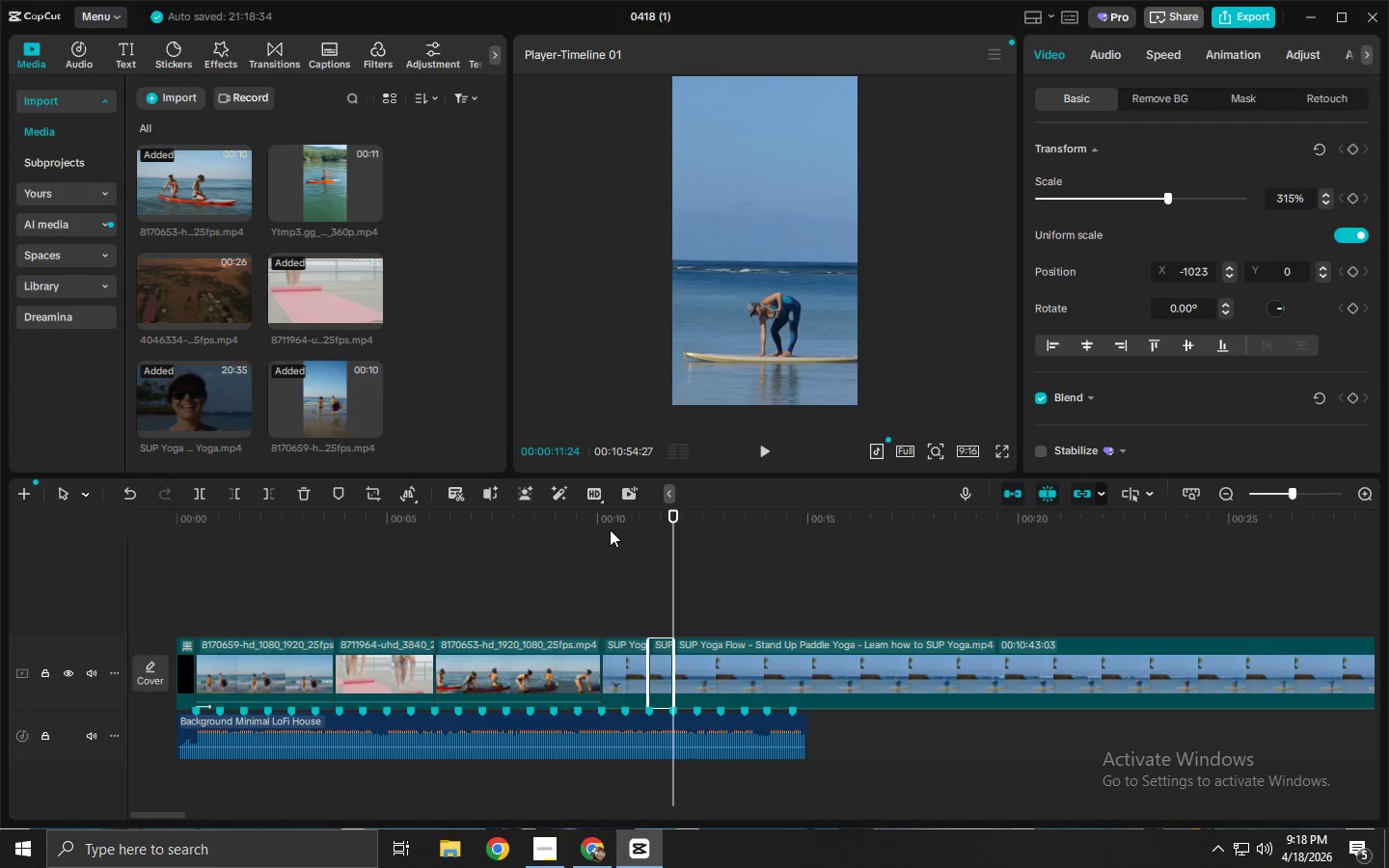 
left_click([596, 525])
 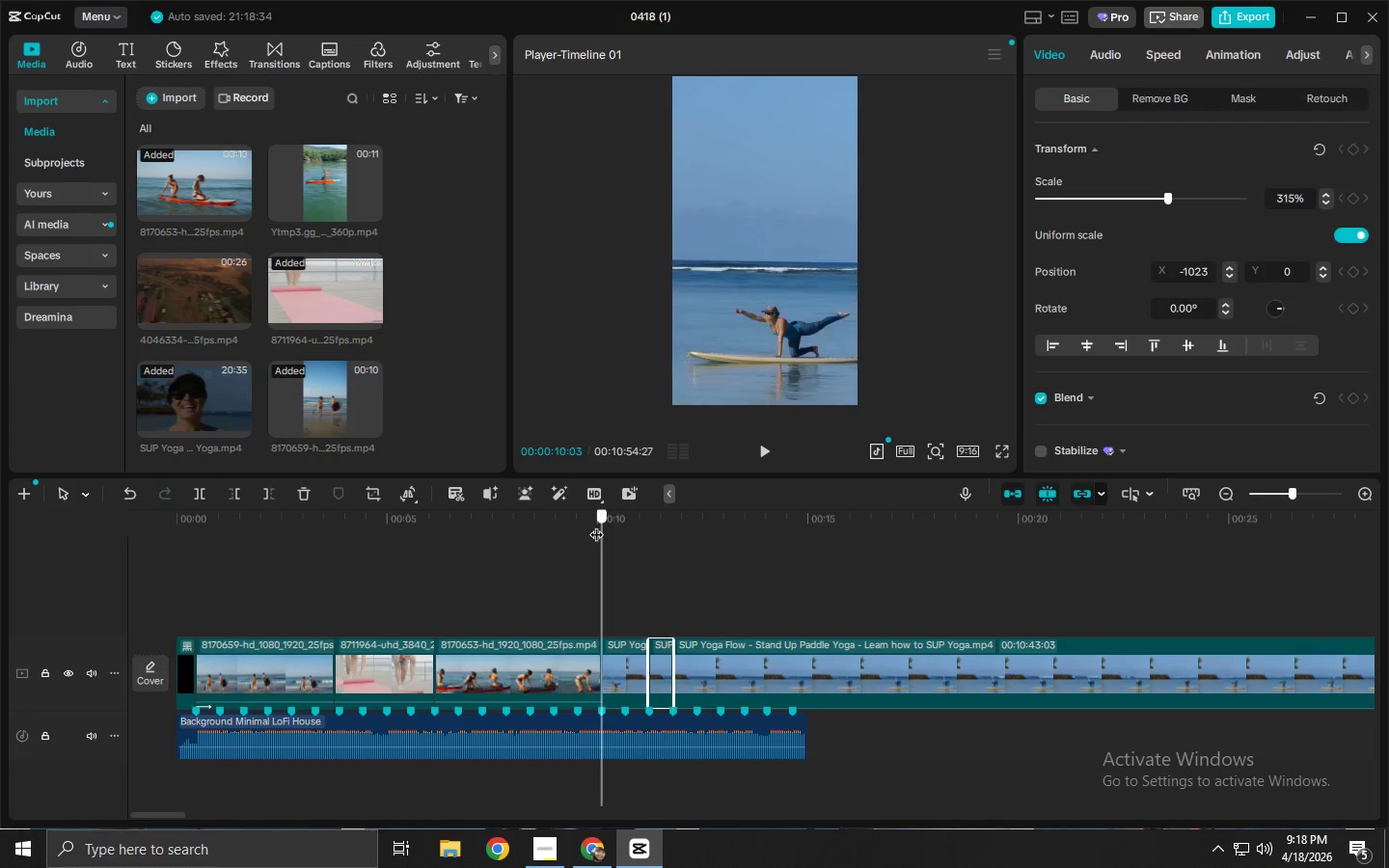 
key(Space)
 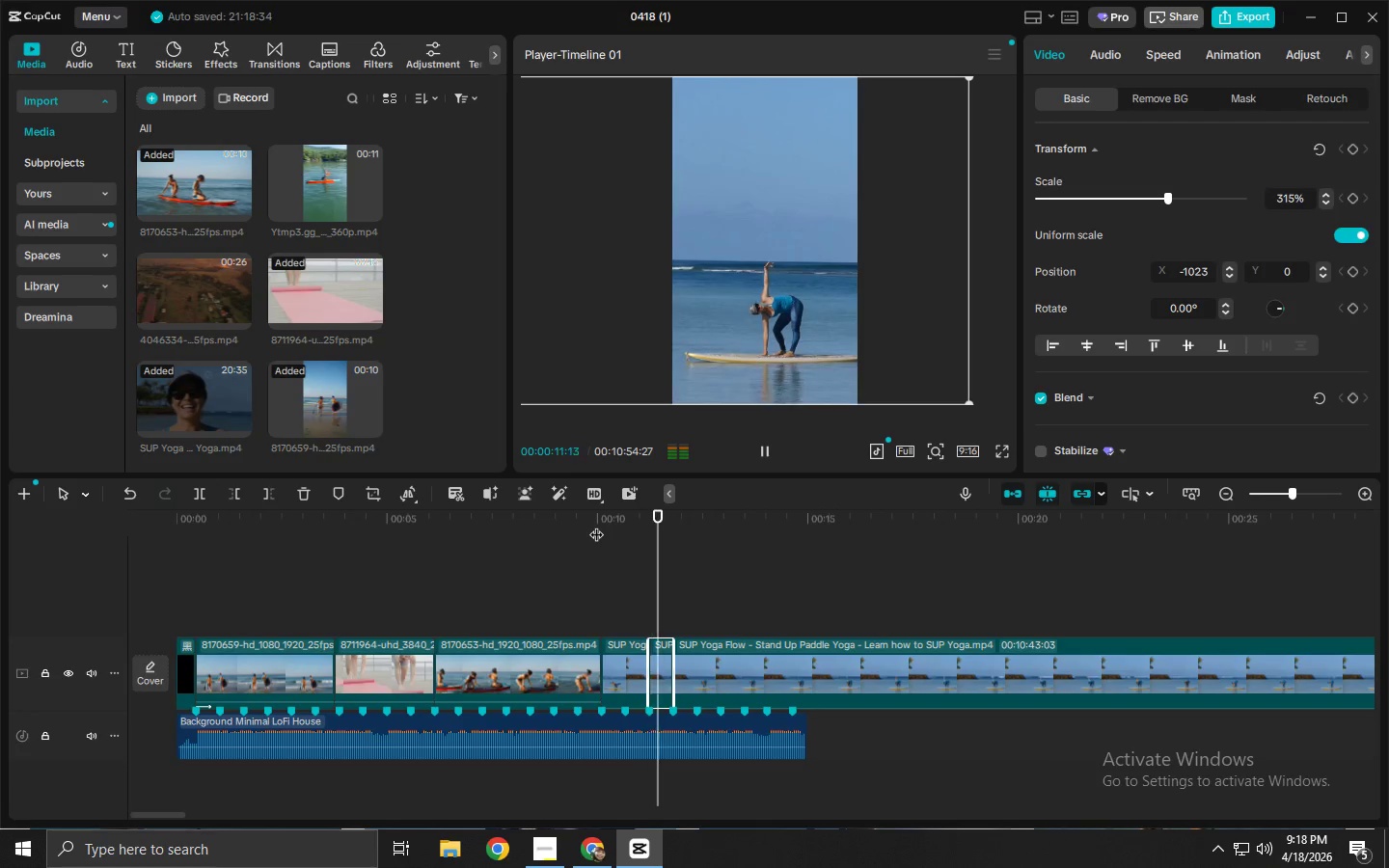 
key(Space)
 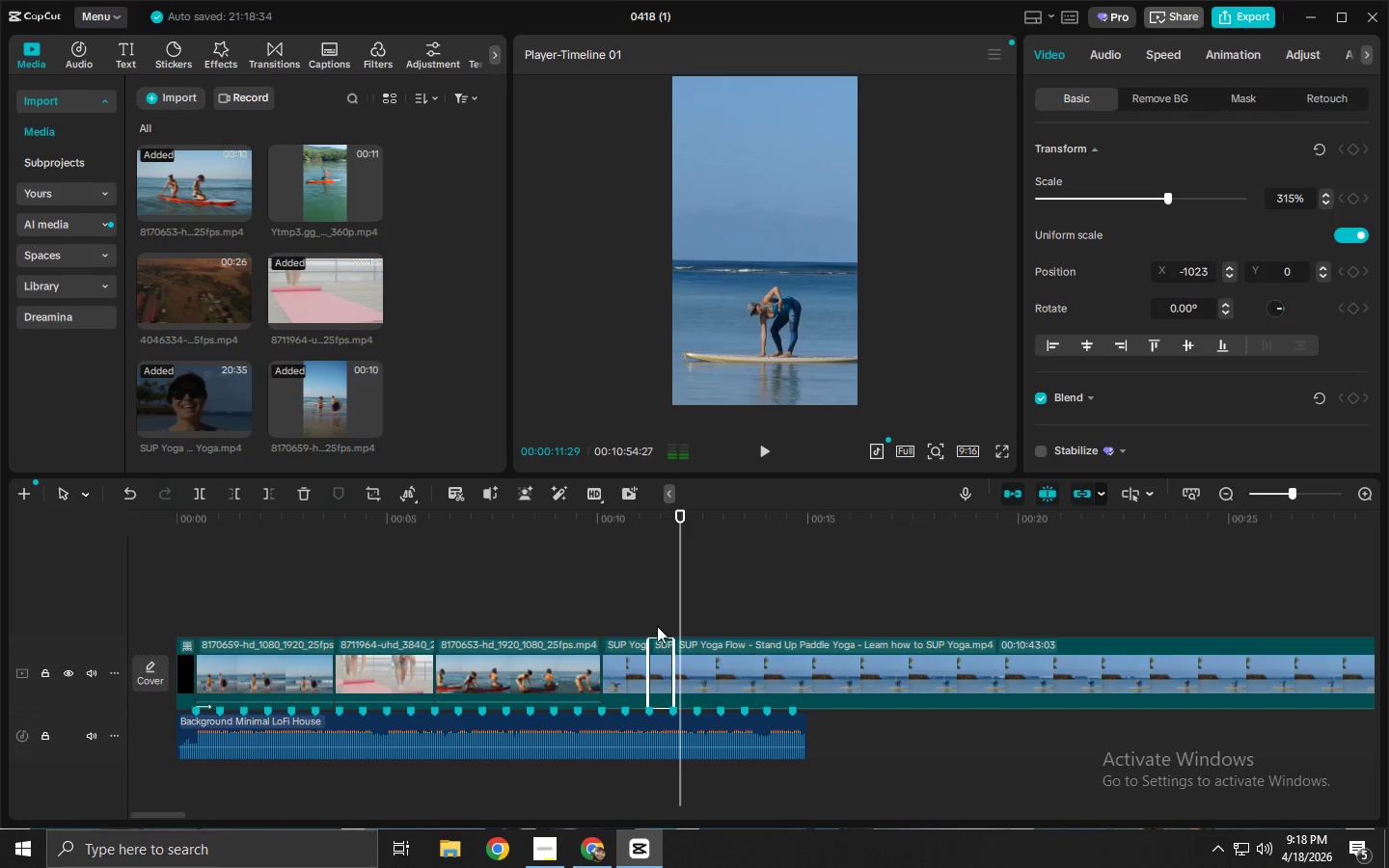 
left_click([628, 644])
 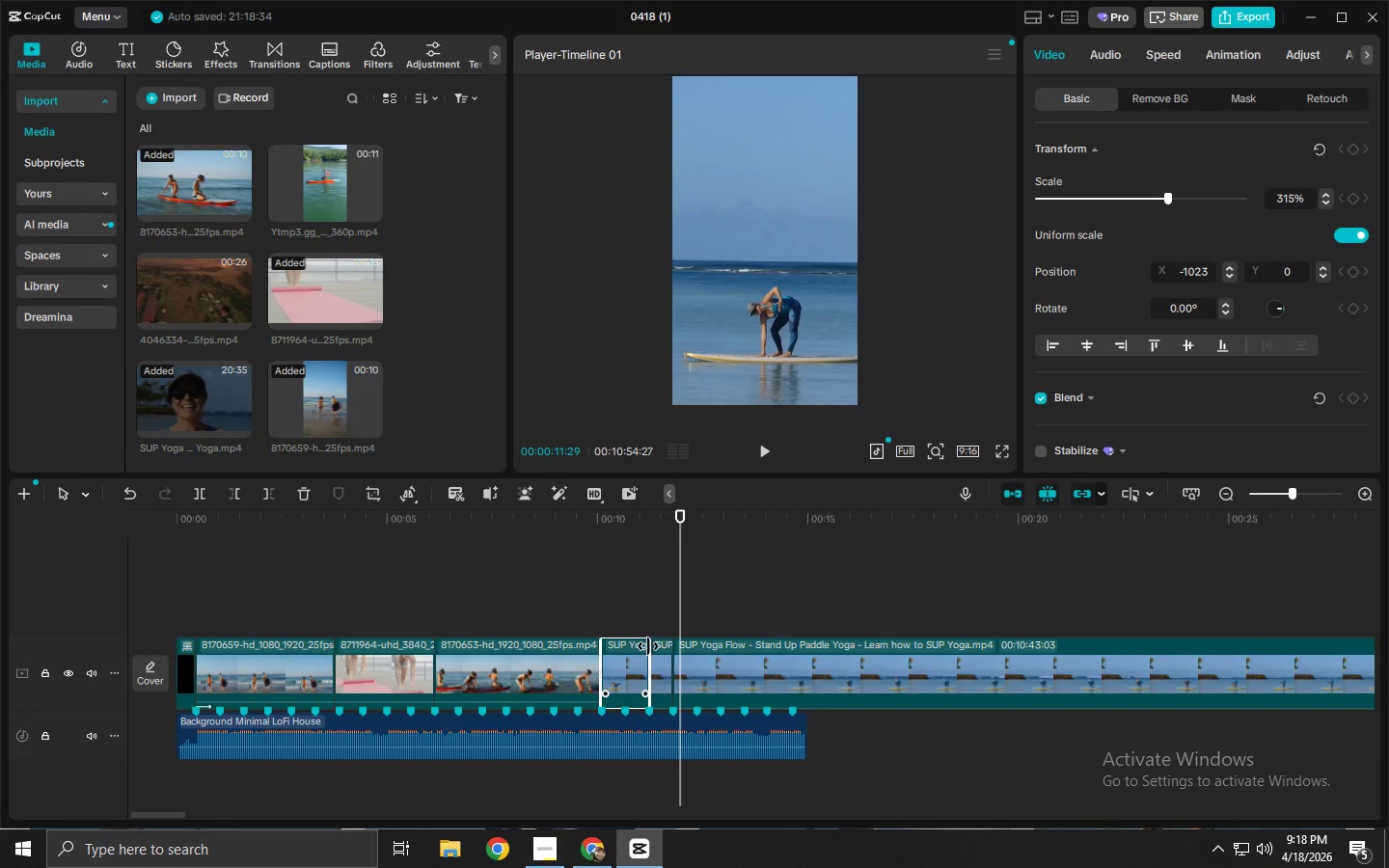 
left_click([663, 647])
 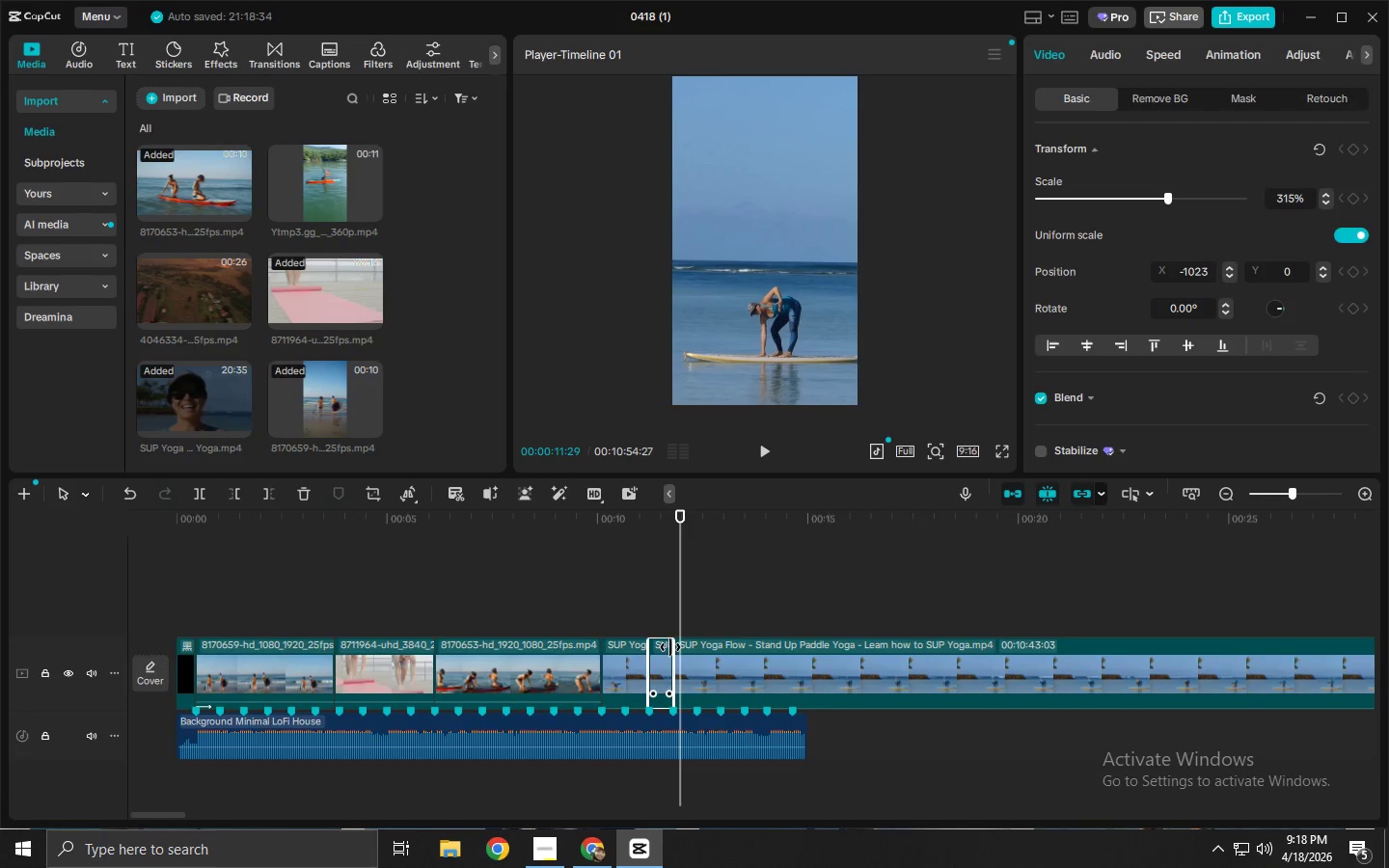 
left_click_drag(start_coordinate=[671, 648], to_coordinate=[697, 650])
 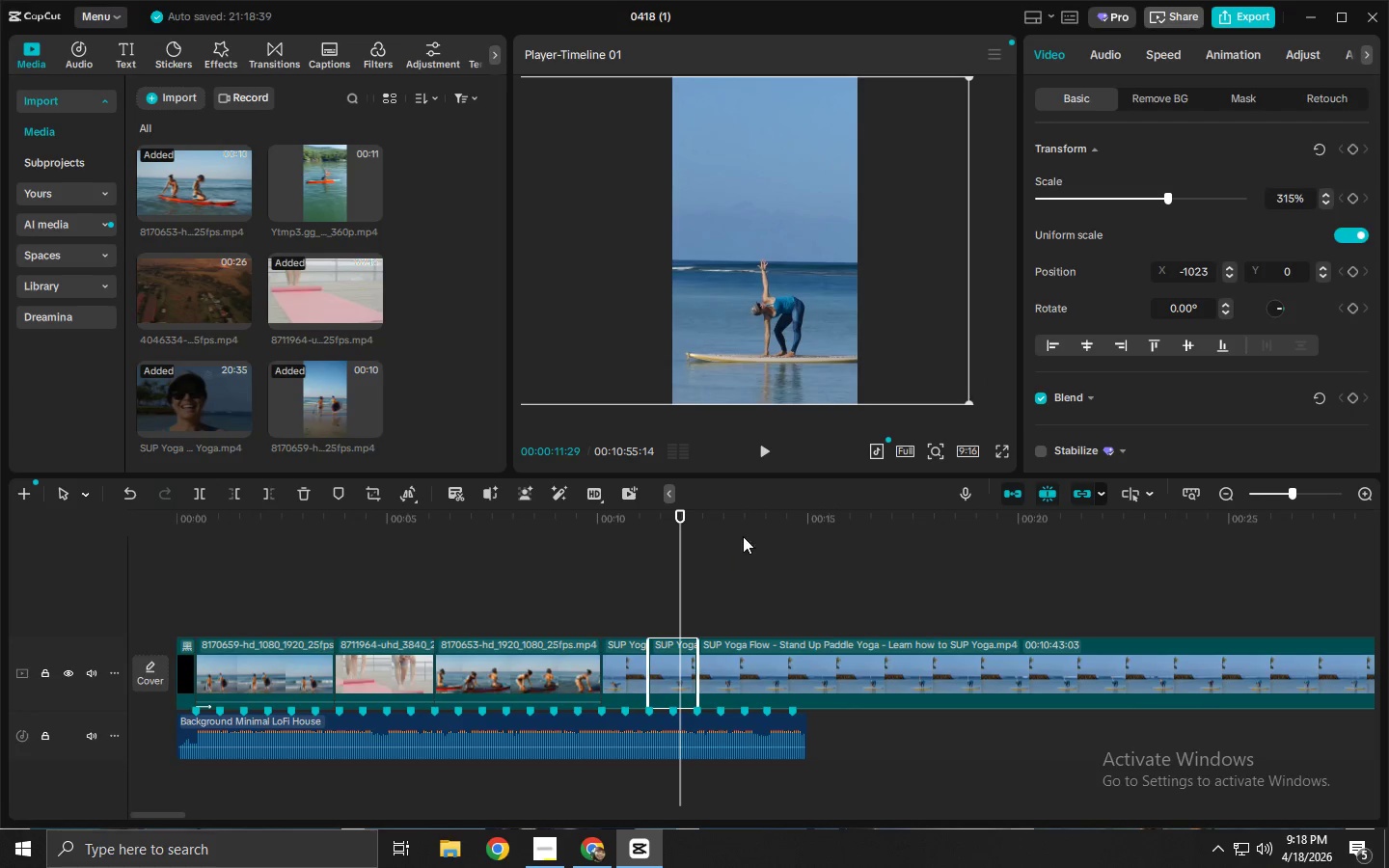 
left_click_drag(start_coordinate=[743, 534], to_coordinate=[1274, 585])
 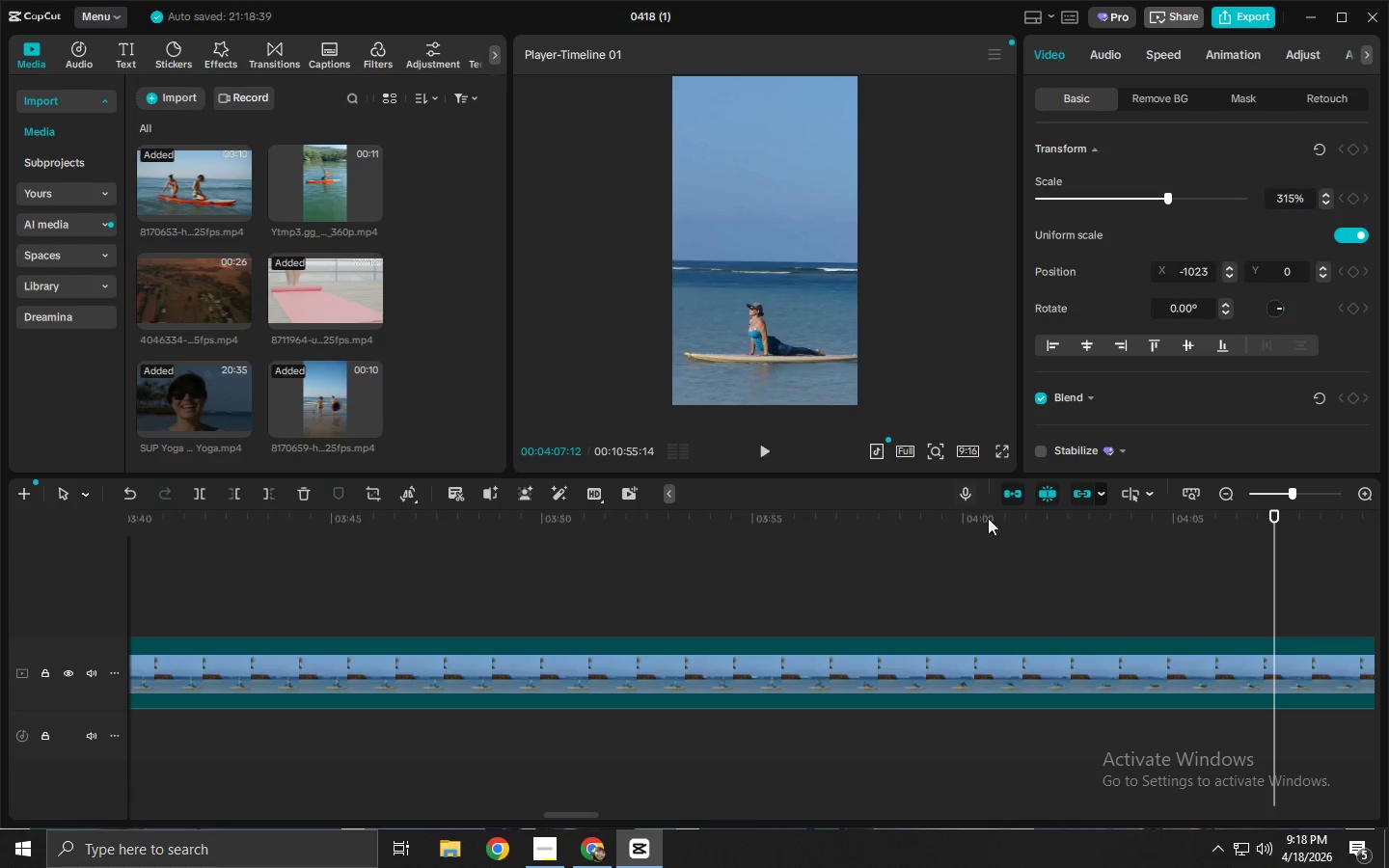 
key(Control+ControlLeft)
 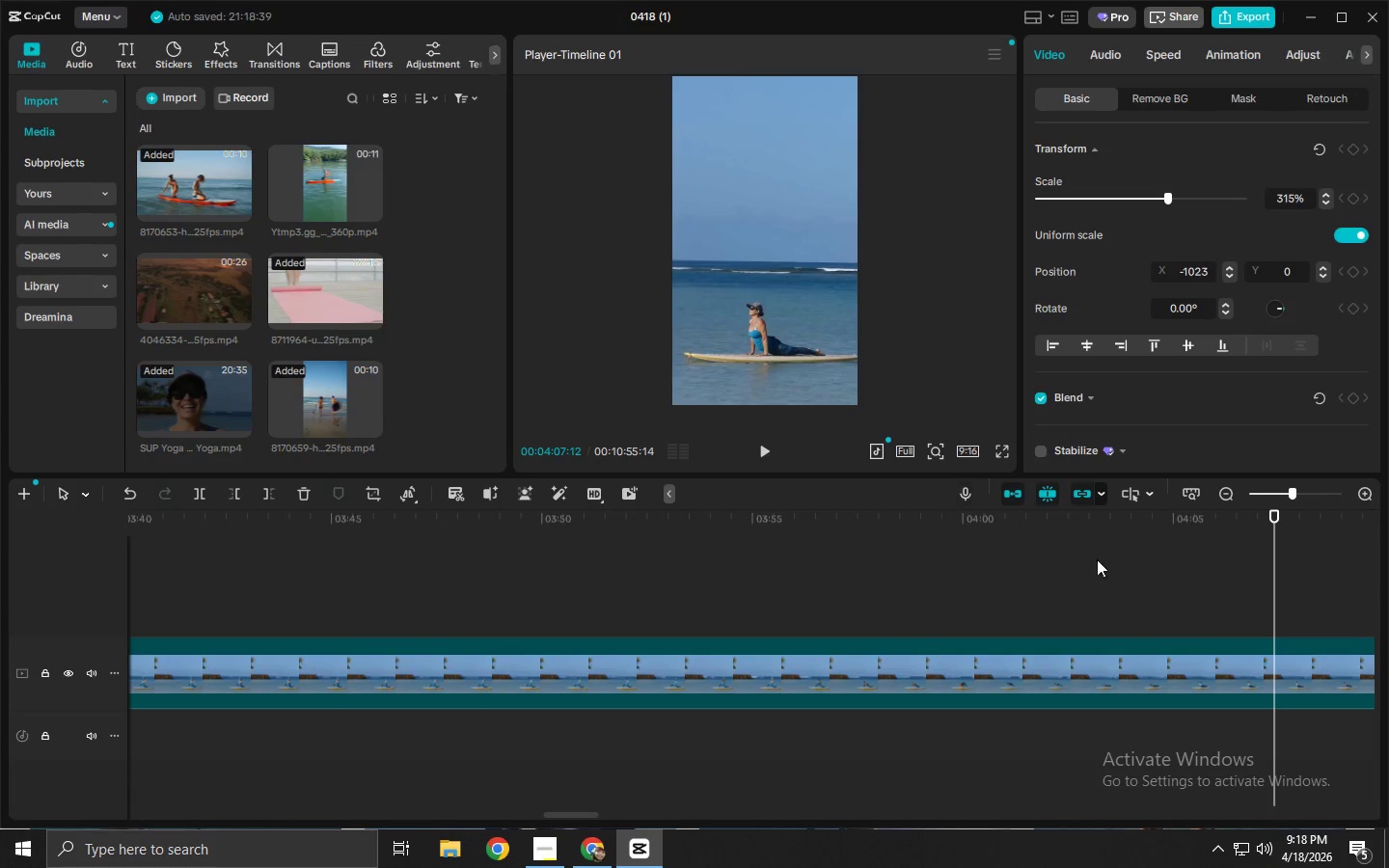 
key(Control+B)
 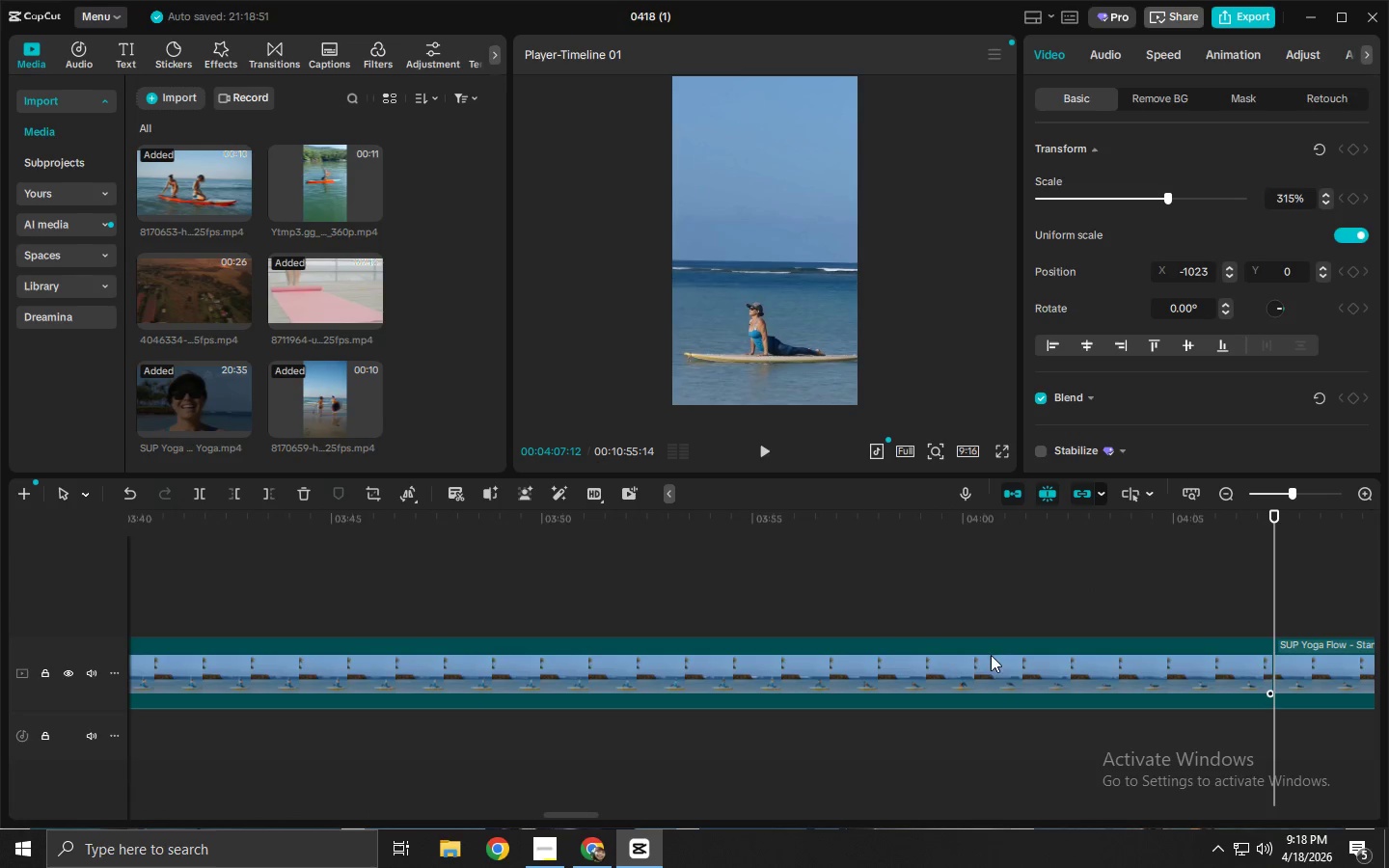 
left_click([976, 658])
 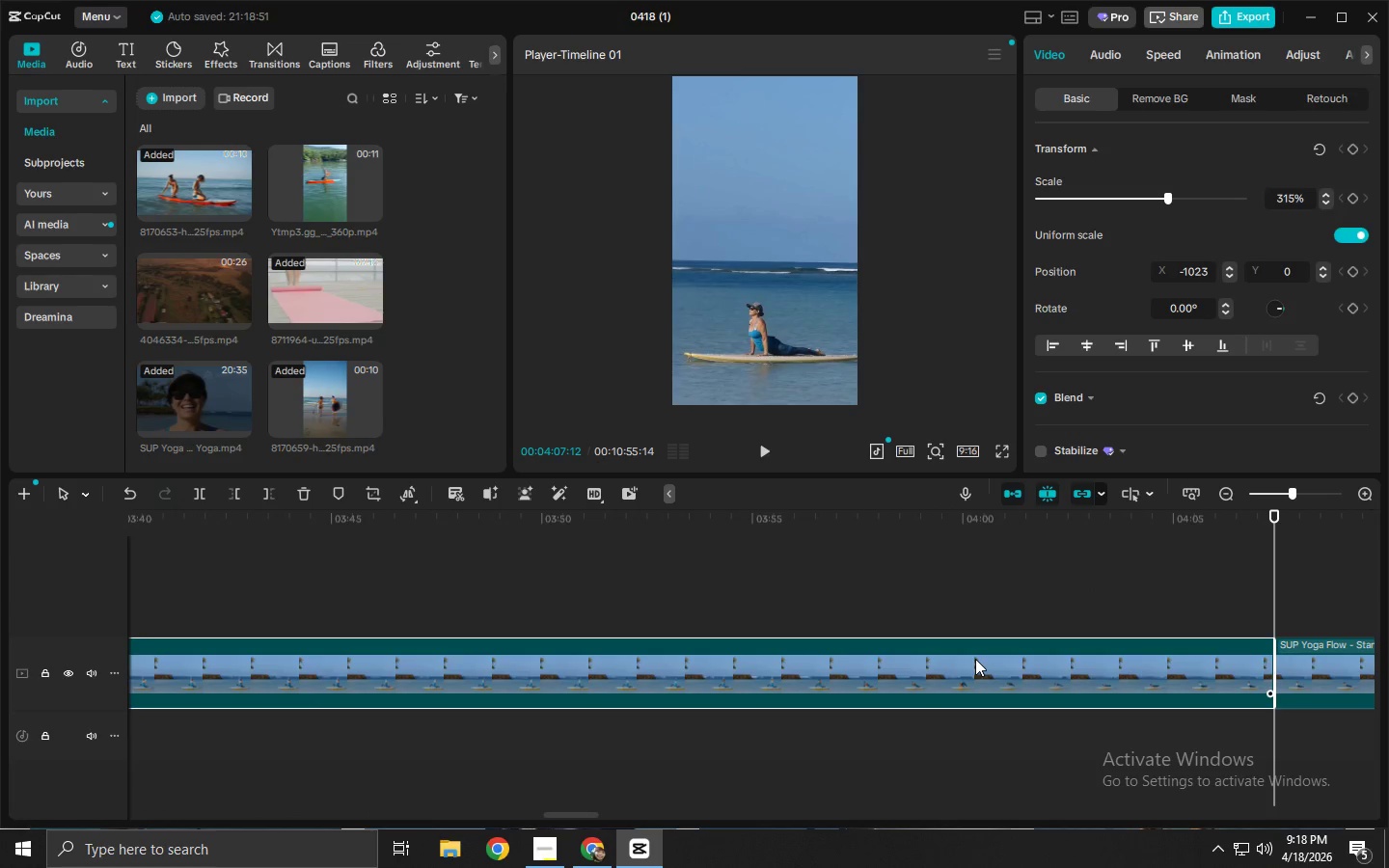 
key(Insert)
 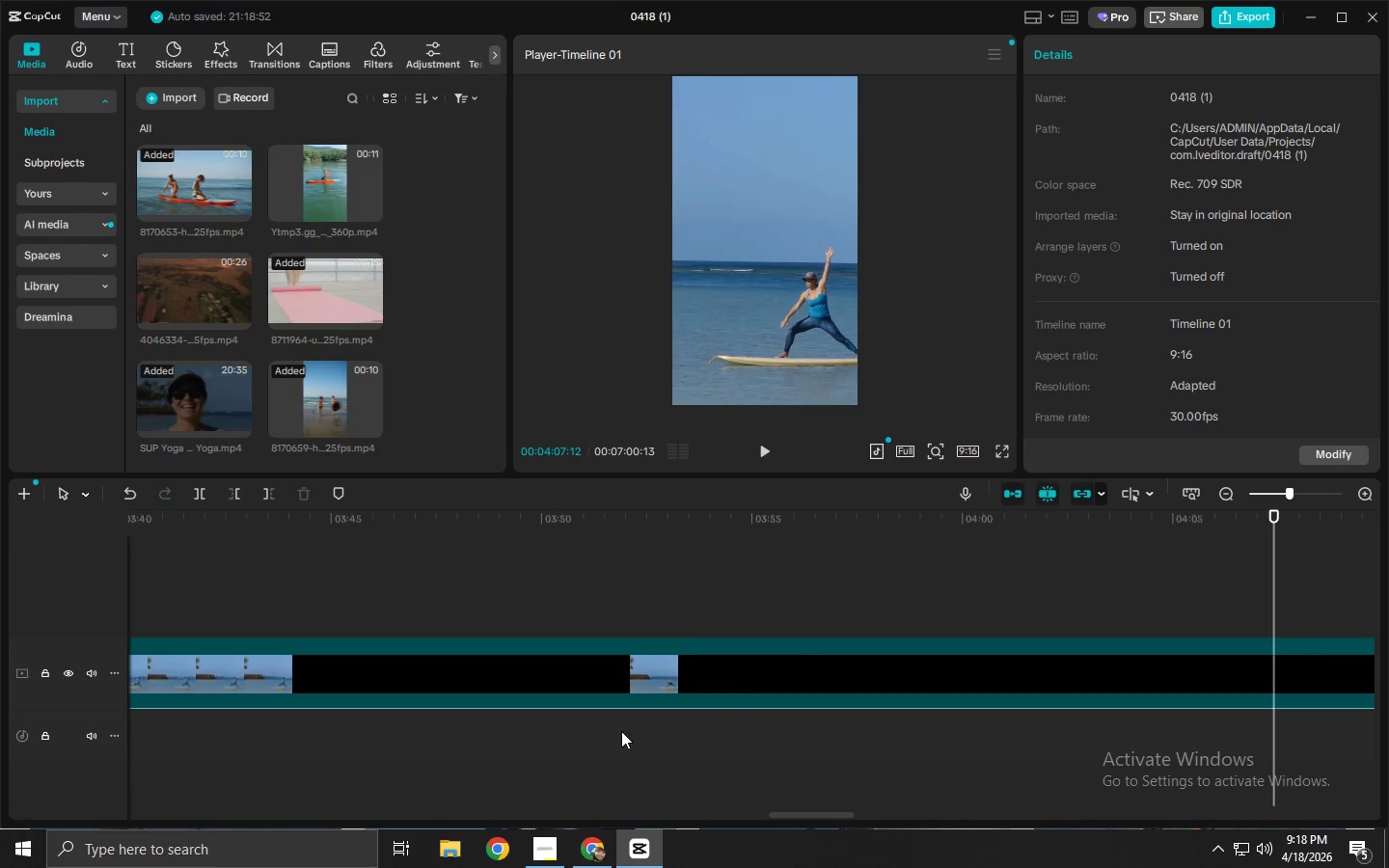 
key(Delete)
 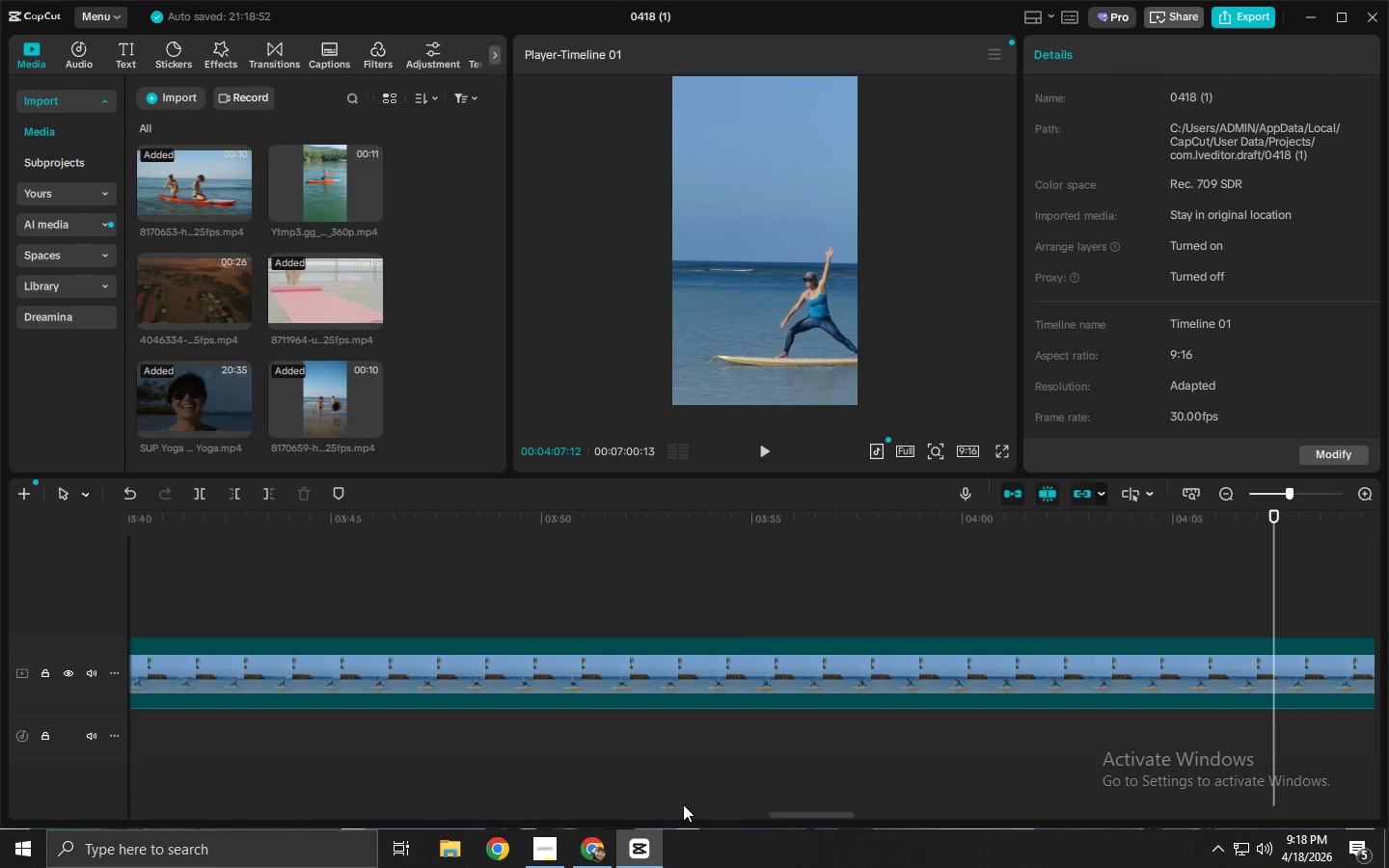 
left_click_drag(start_coordinate=[814, 816], to_coordinate=[0, 800])
 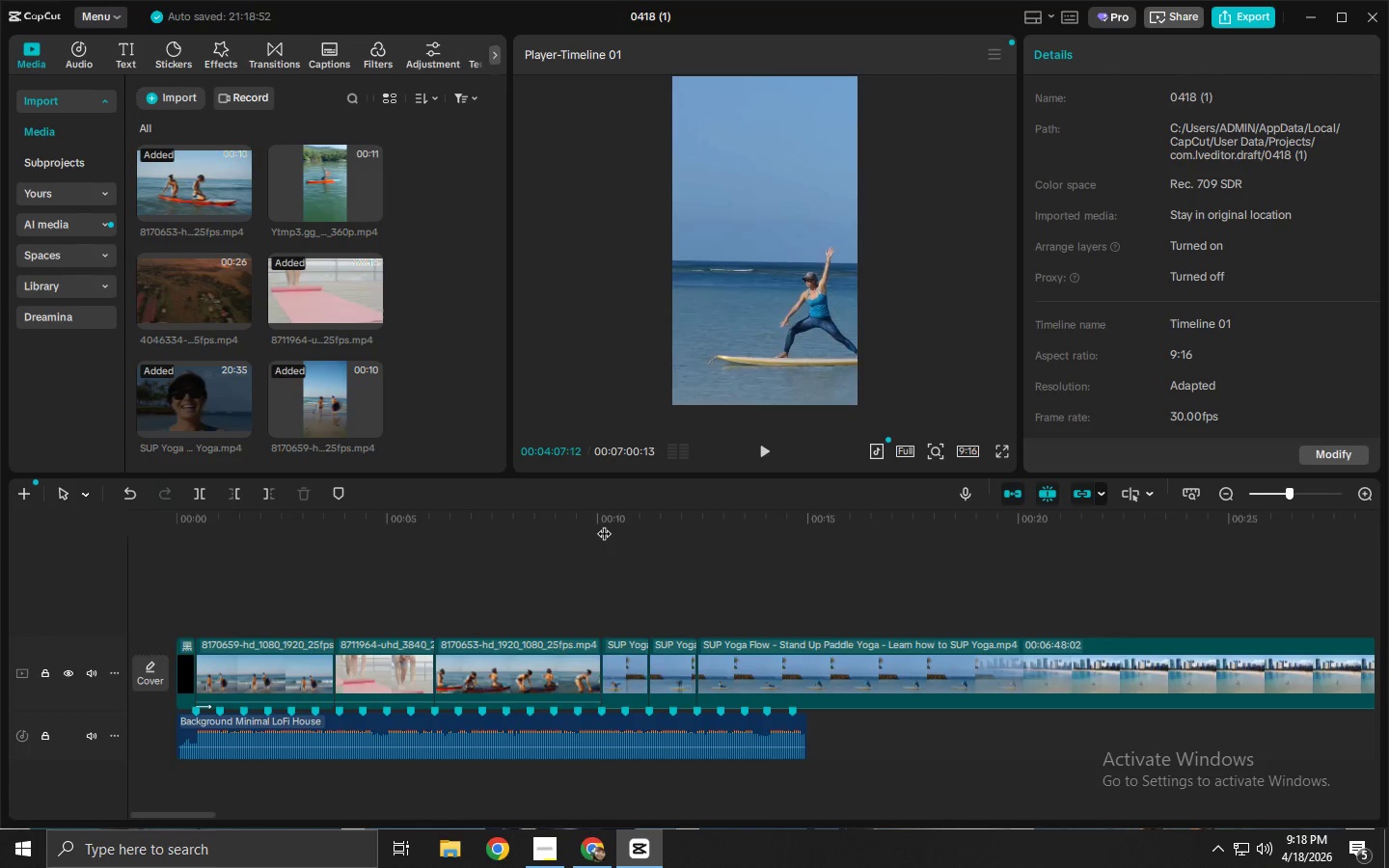 
key(Space)
 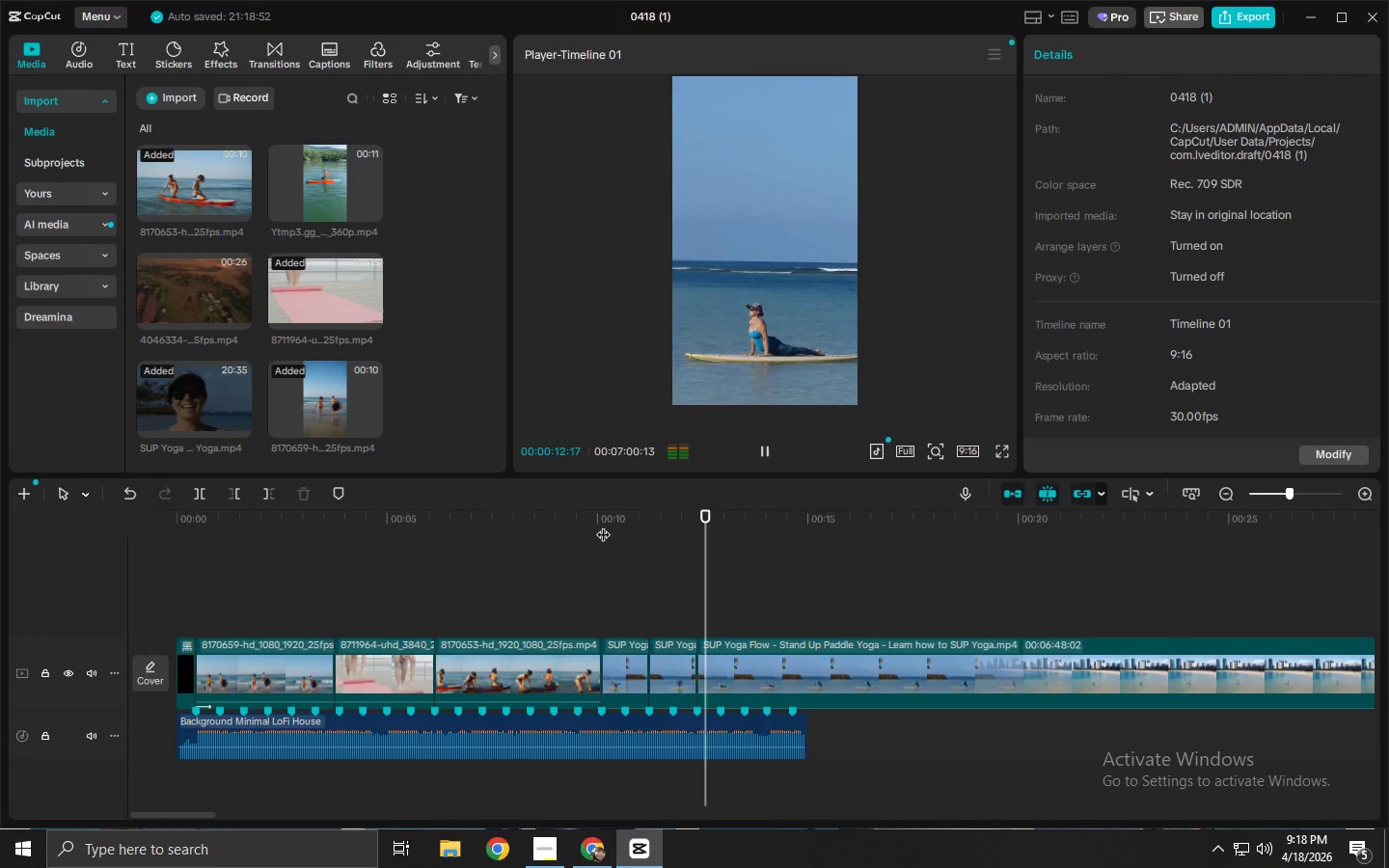 
key(Space)
 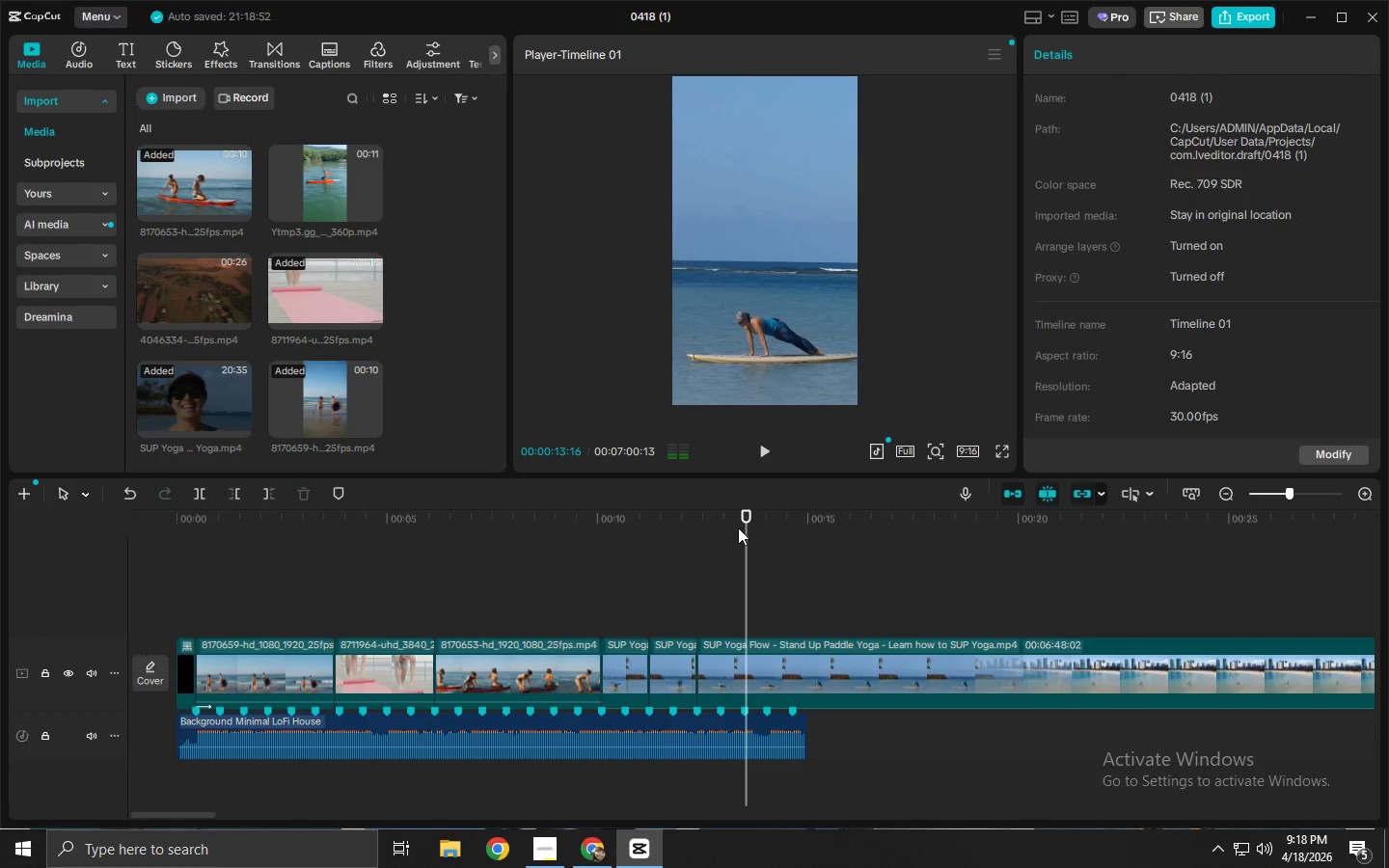 
left_click([741, 522])
 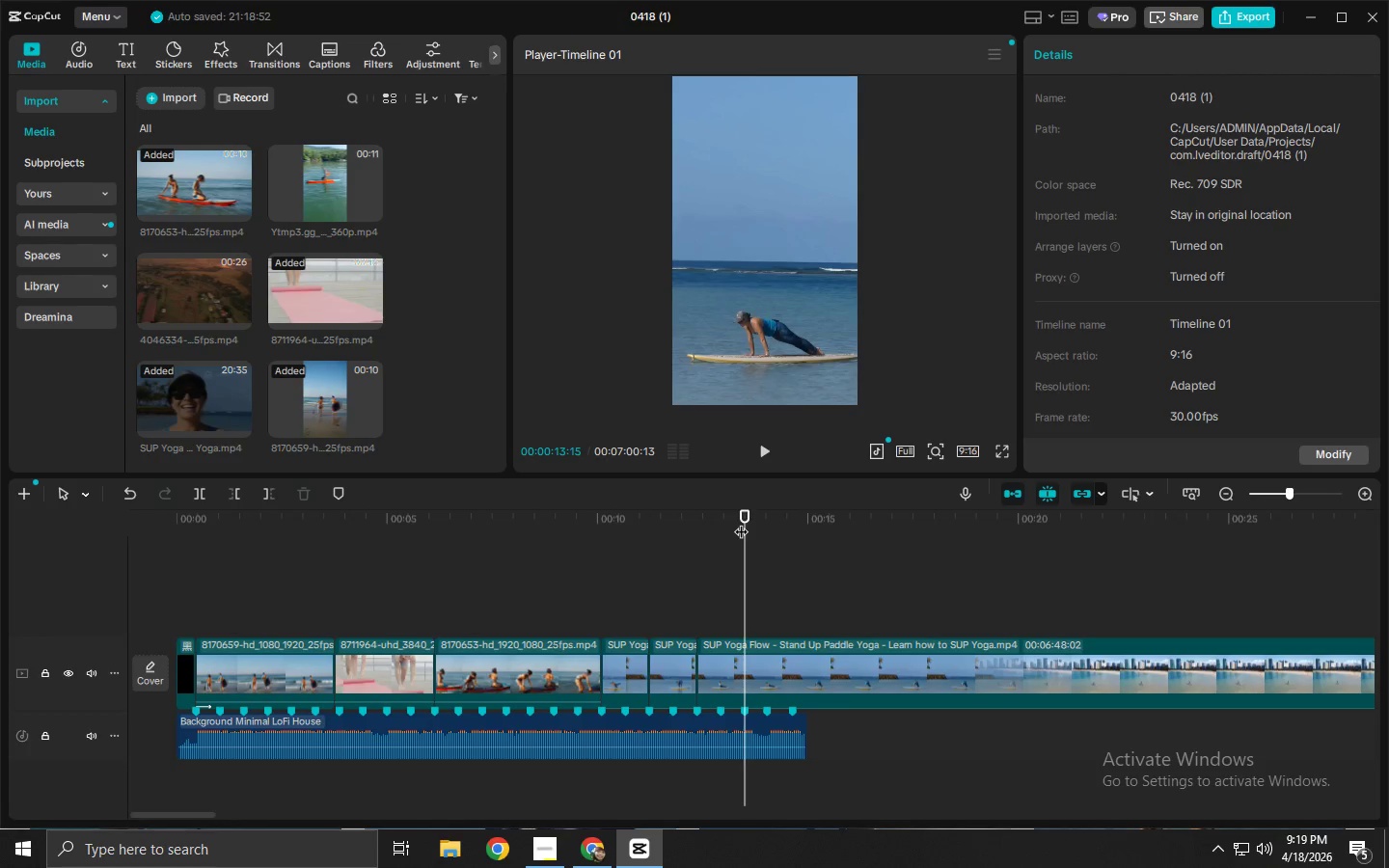 
key(Control+B)
 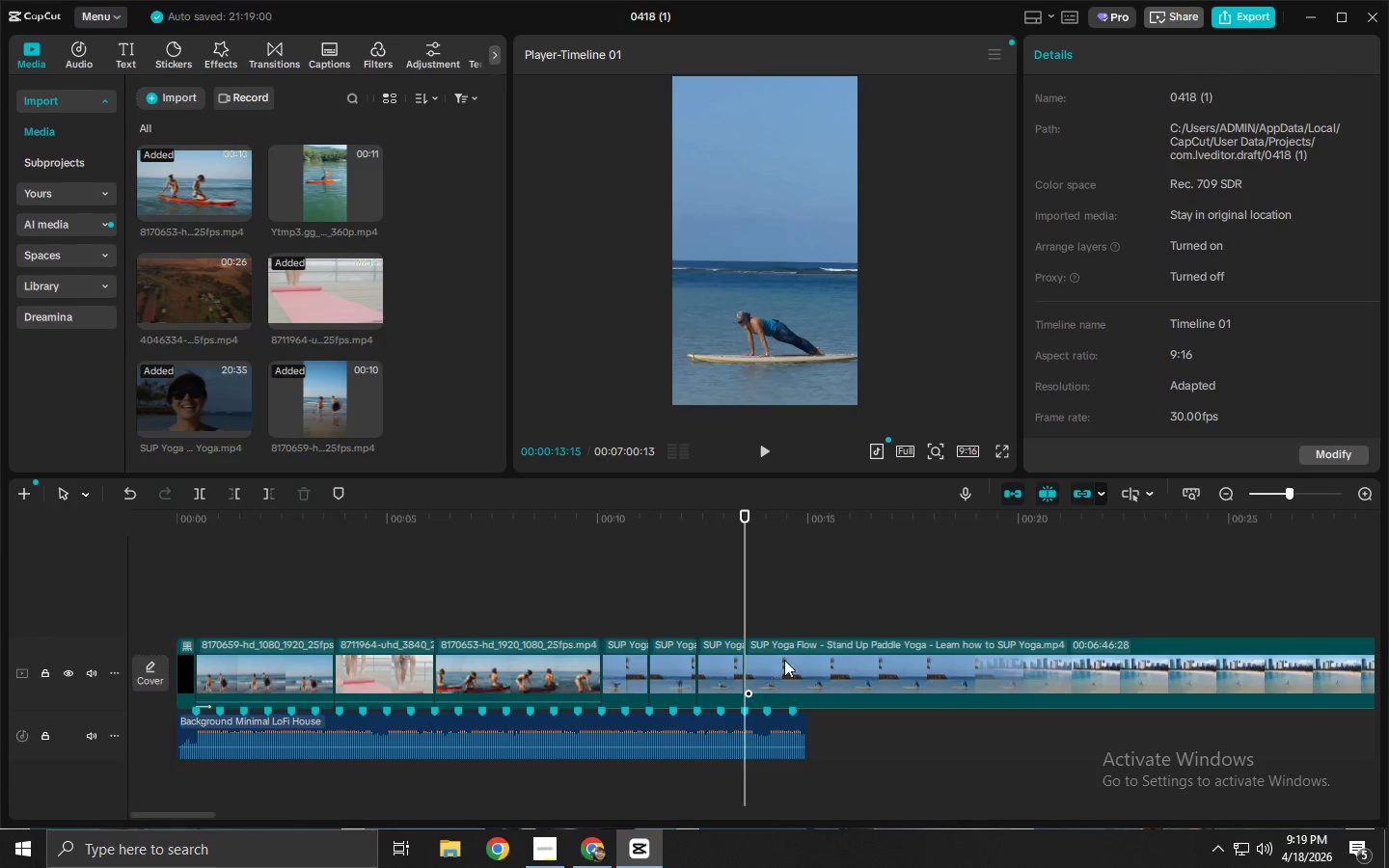 
left_click_drag(start_coordinate=[773, 516], to_coordinate=[1388, 596])
 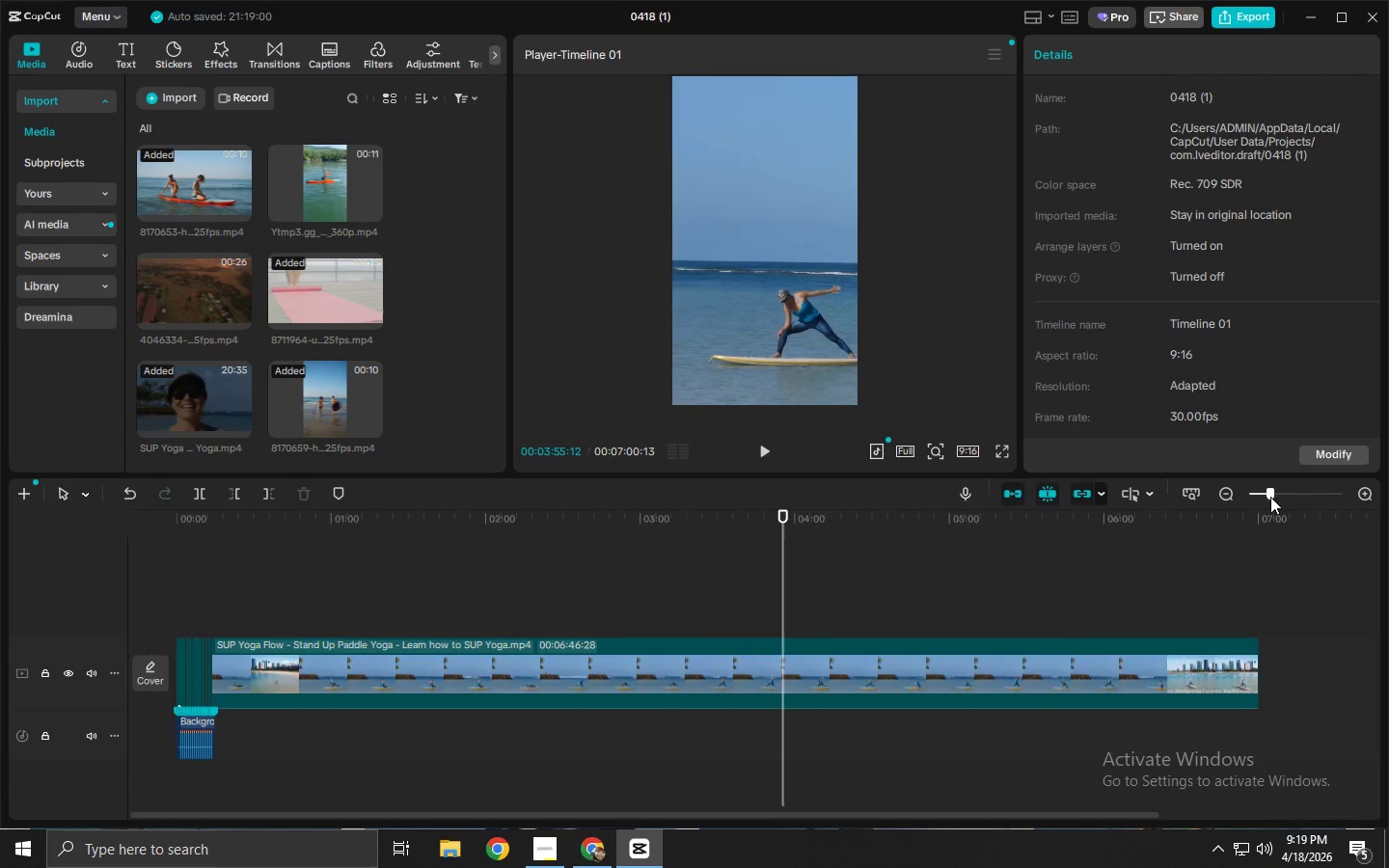 
double_click([1255, 491])
 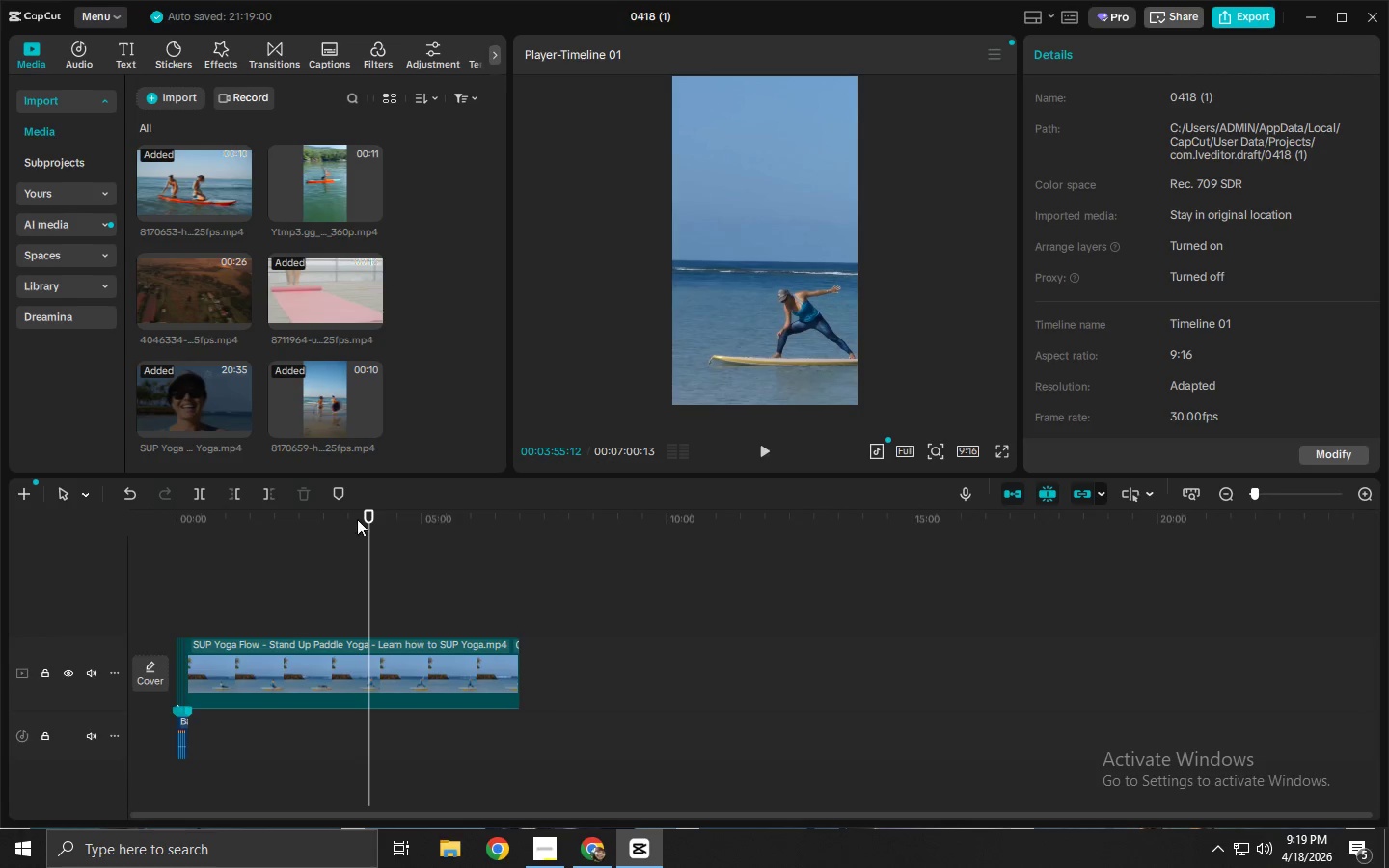 
left_click_drag(start_coordinate=[370, 512], to_coordinate=[417, 538])
 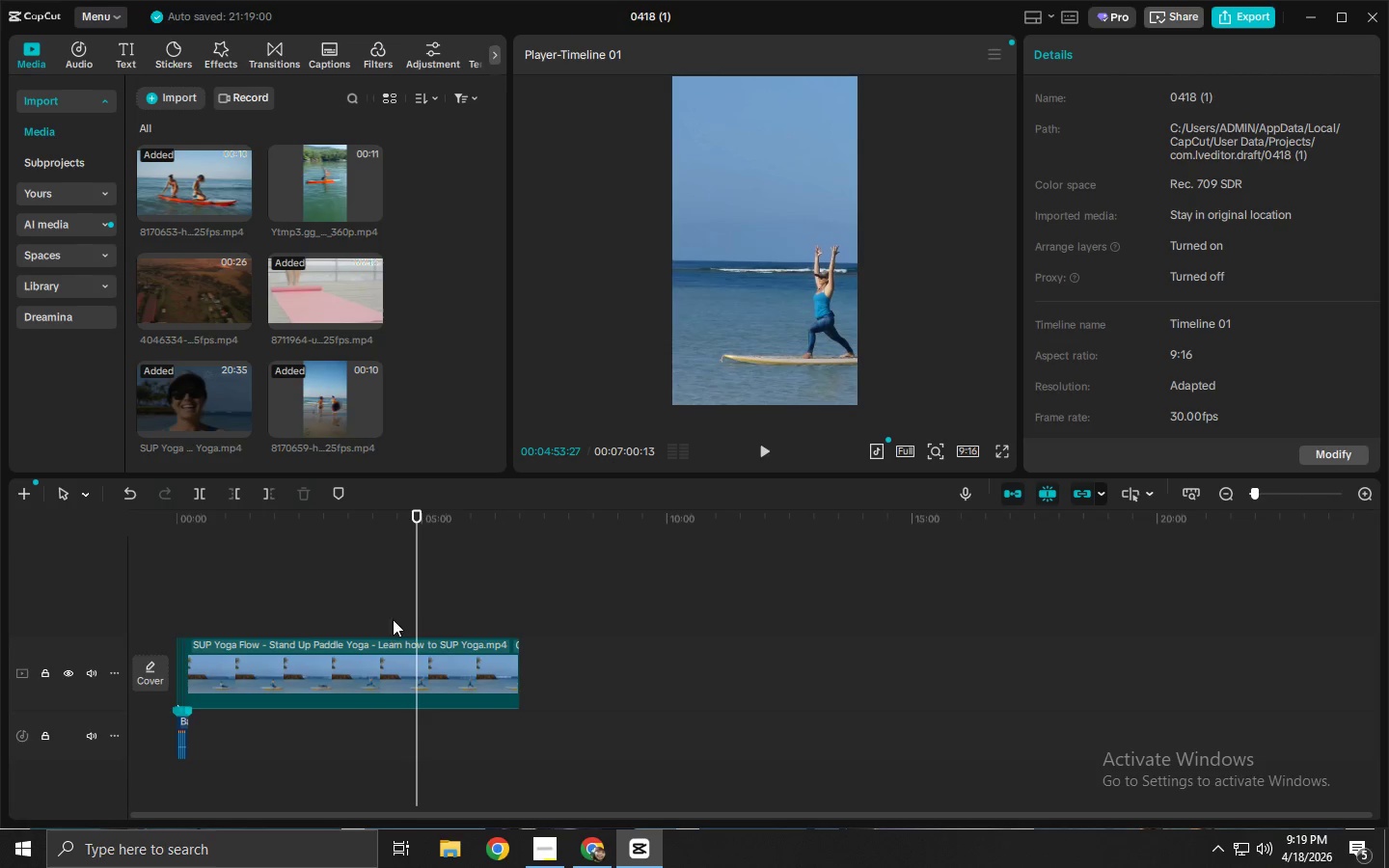 
left_click([388, 634])
 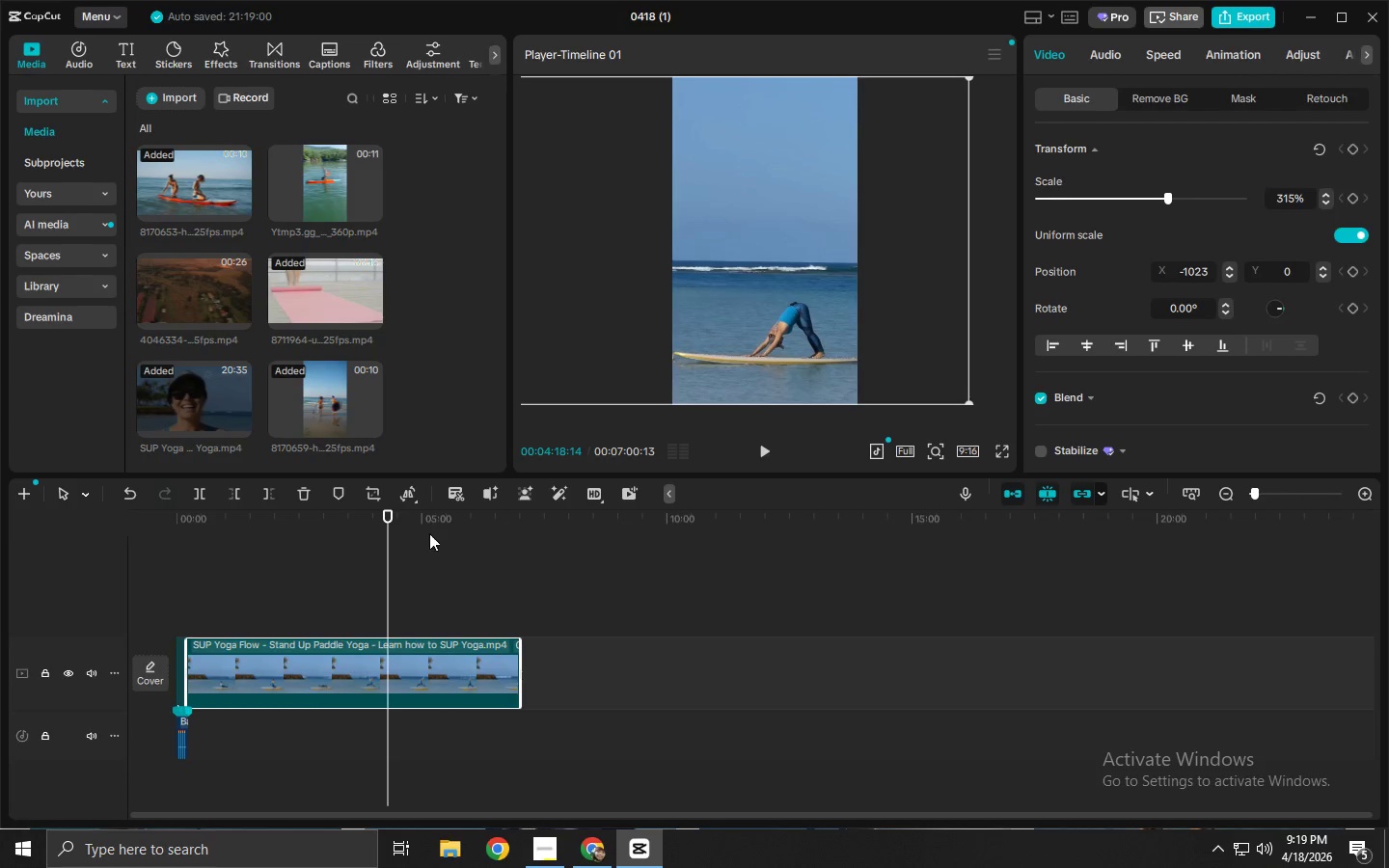 
key(Control+ControlLeft)
 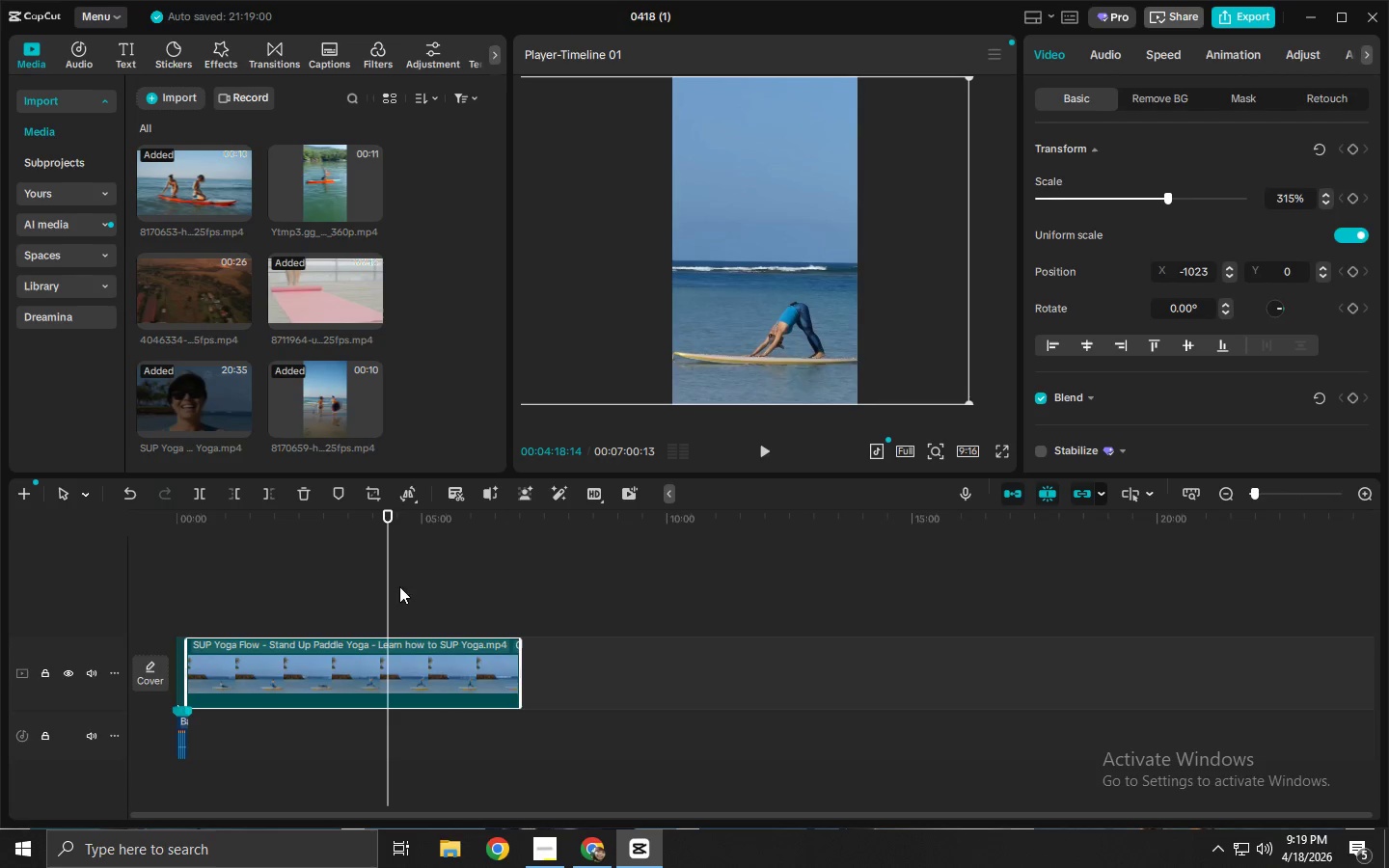 
key(Control+B)
 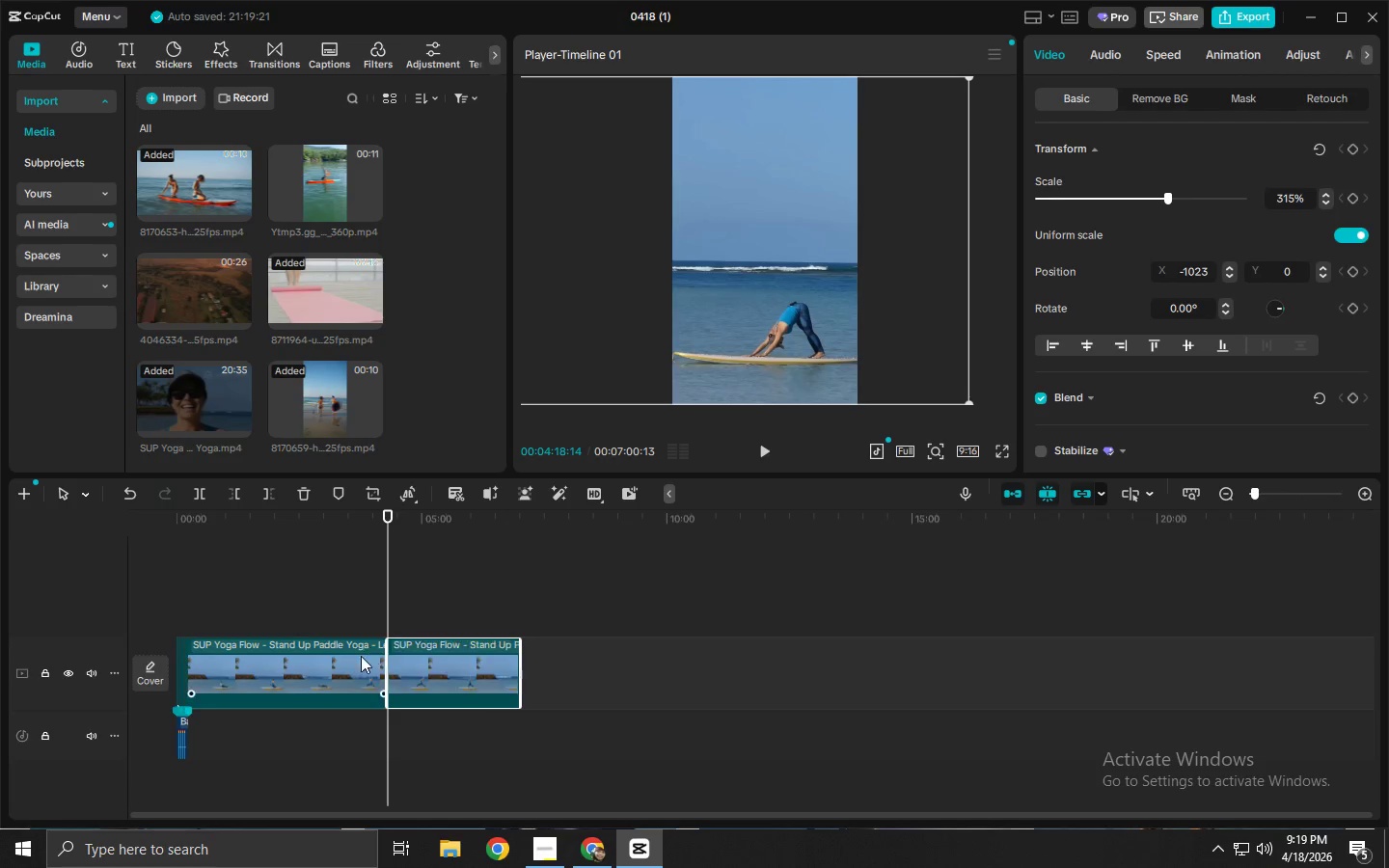 
left_click([341, 665])
 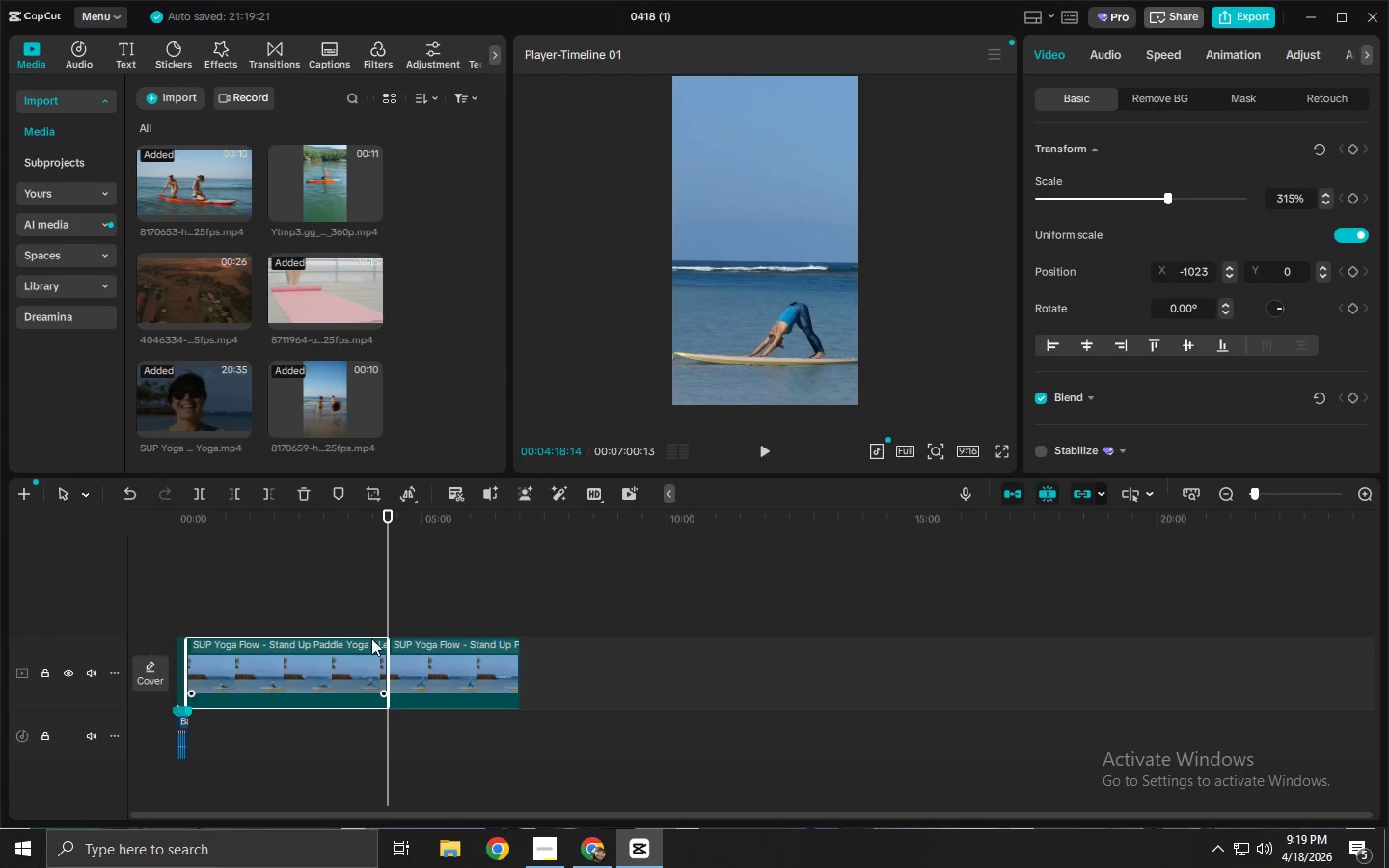 
key(Delete)
 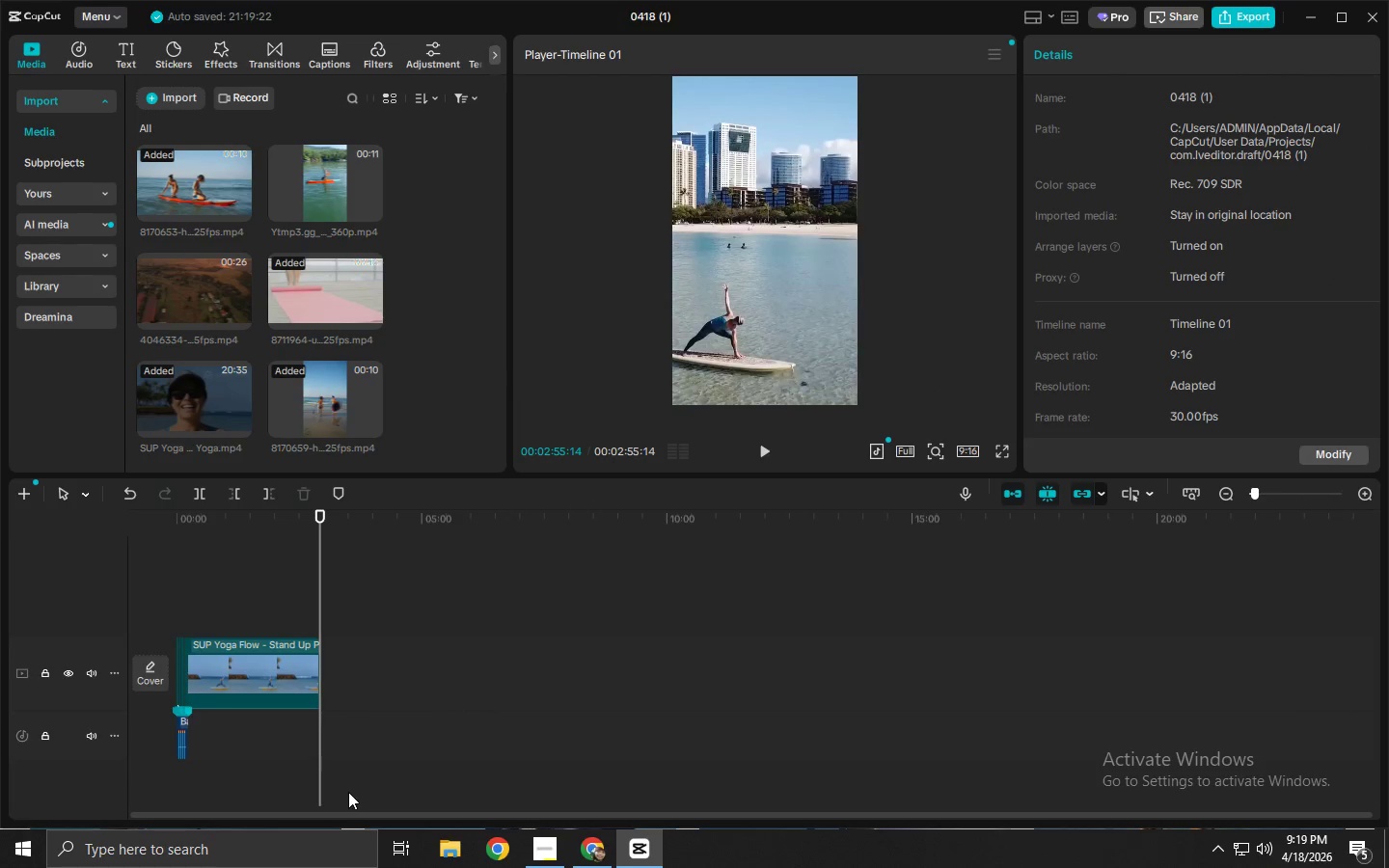 
left_click_drag(start_coordinate=[340, 814], to_coordinate=[169, 801])
 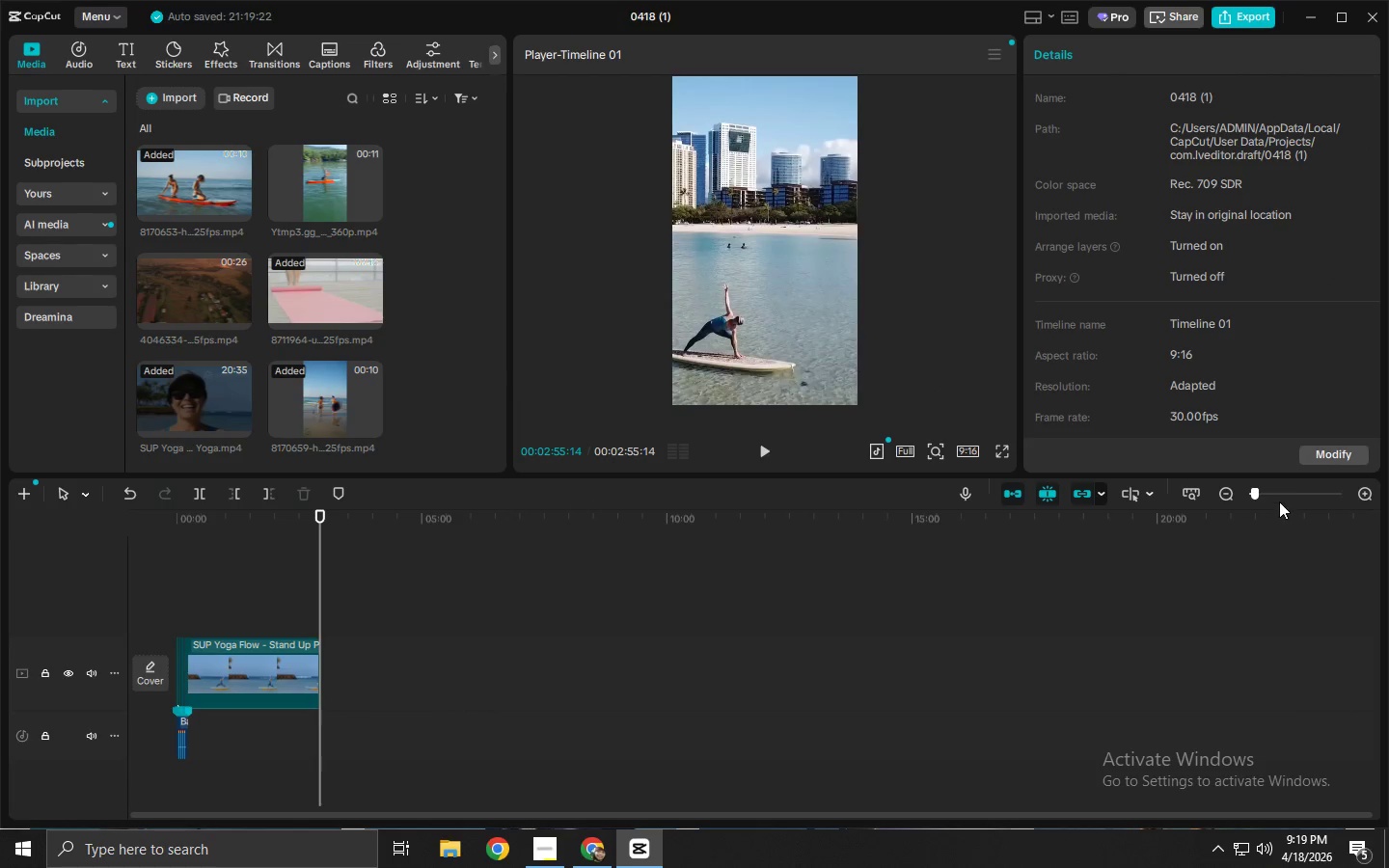 
double_click([1277, 493])
 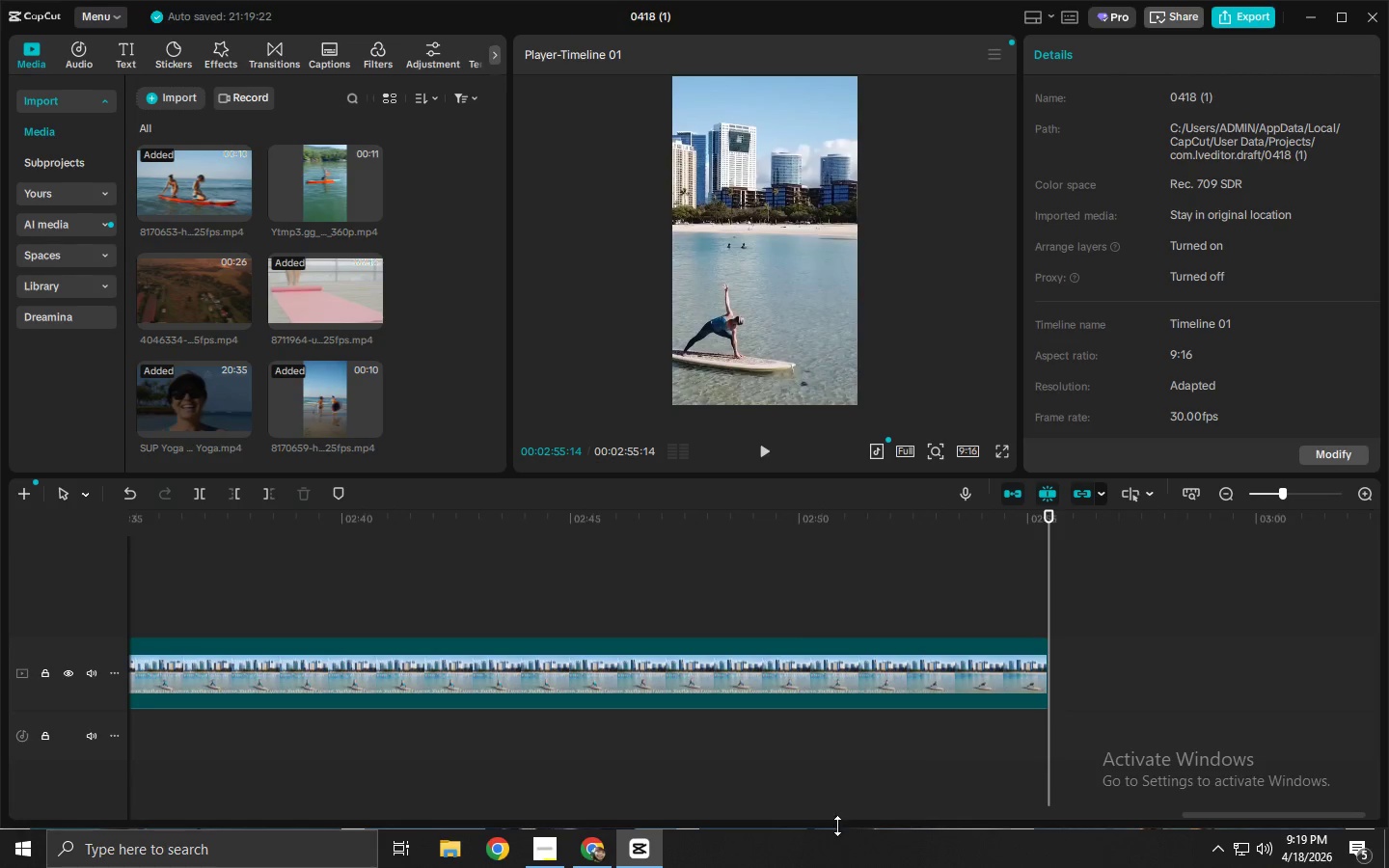 
scroll: coordinate [510, 805], scroll_direction: down, amount: 2.0
 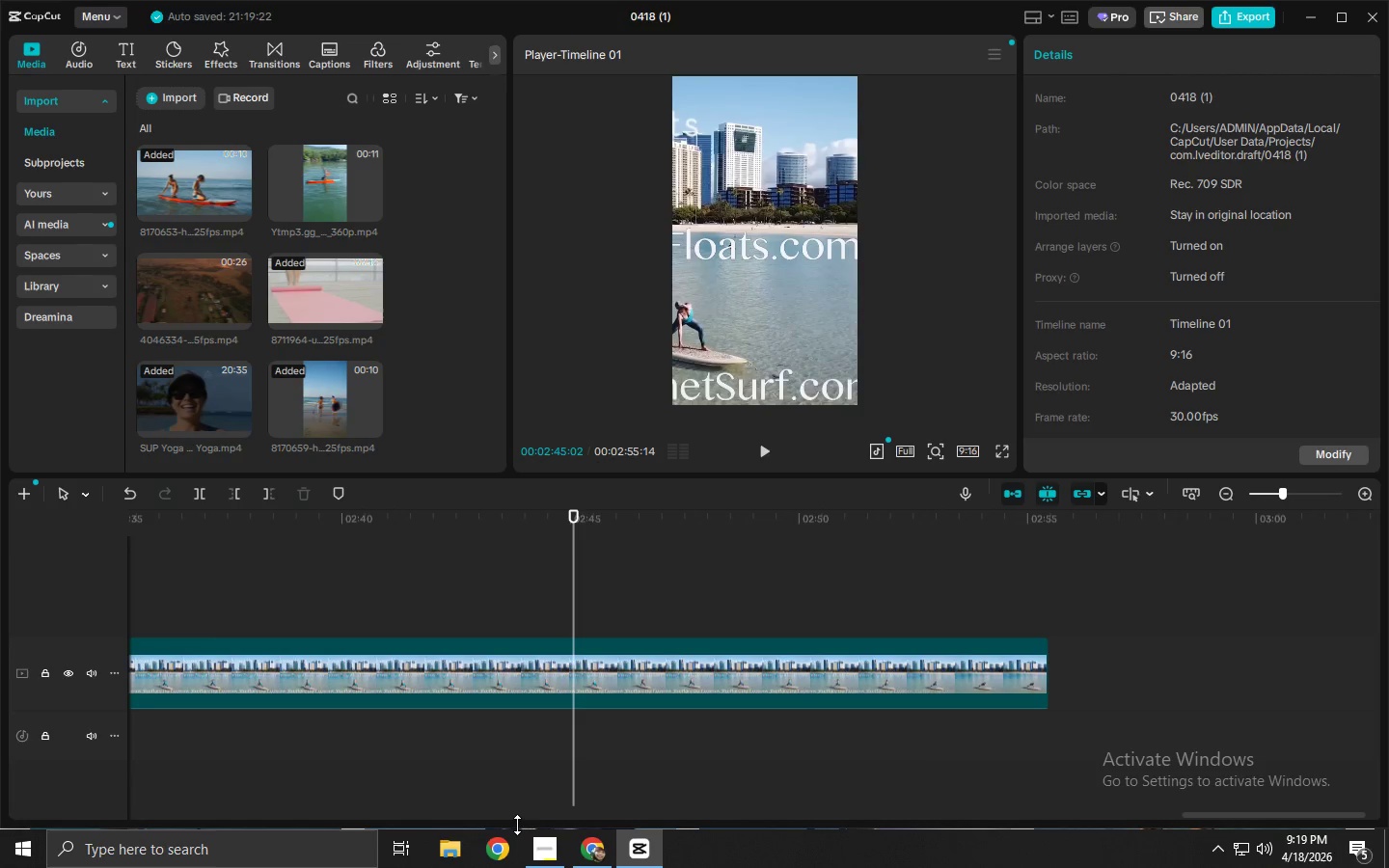 
left_click_drag(start_coordinate=[517, 825], to_coordinate=[512, 828])
 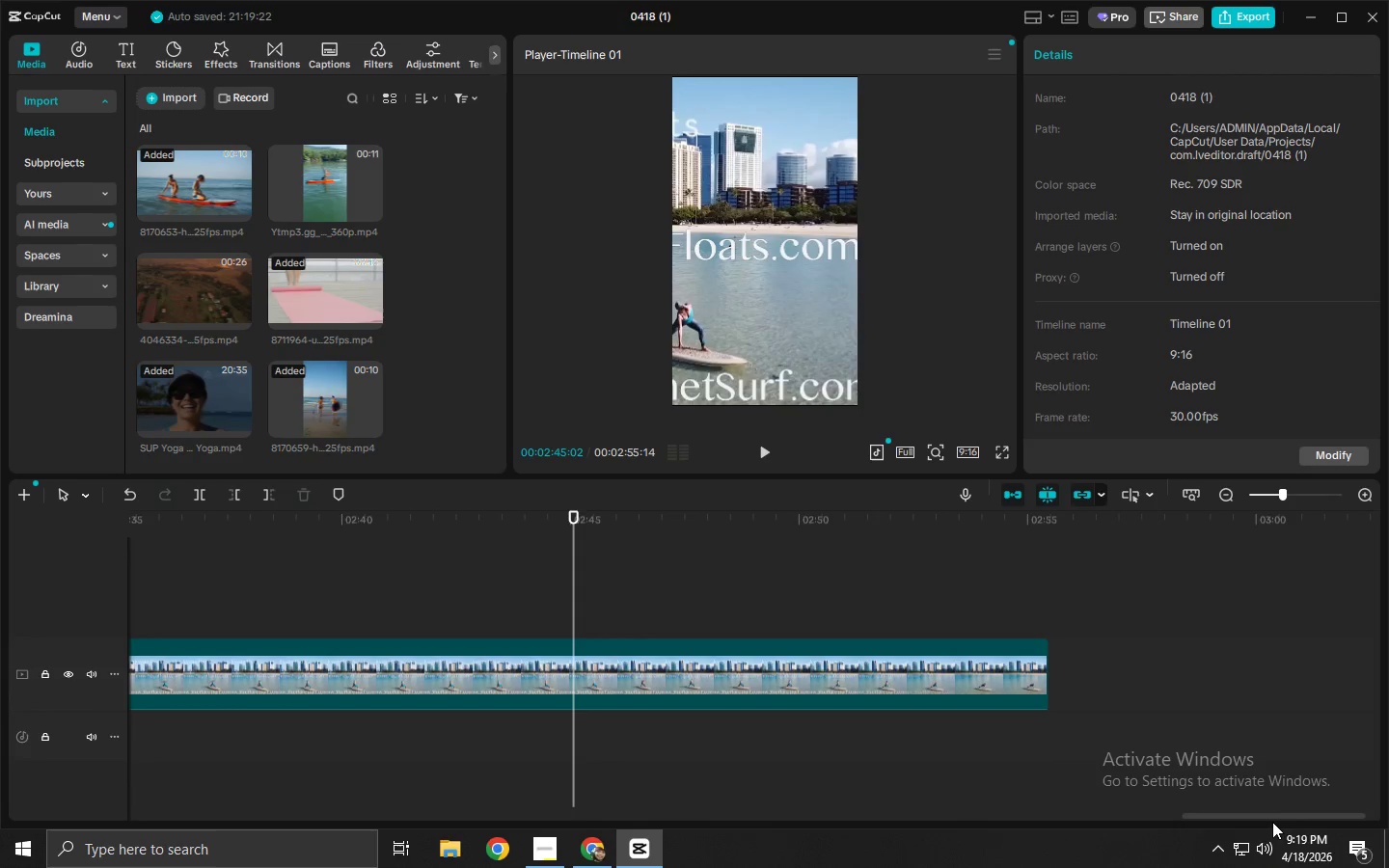 
left_click_drag(start_coordinate=[1272, 818], to_coordinate=[0, 783])
 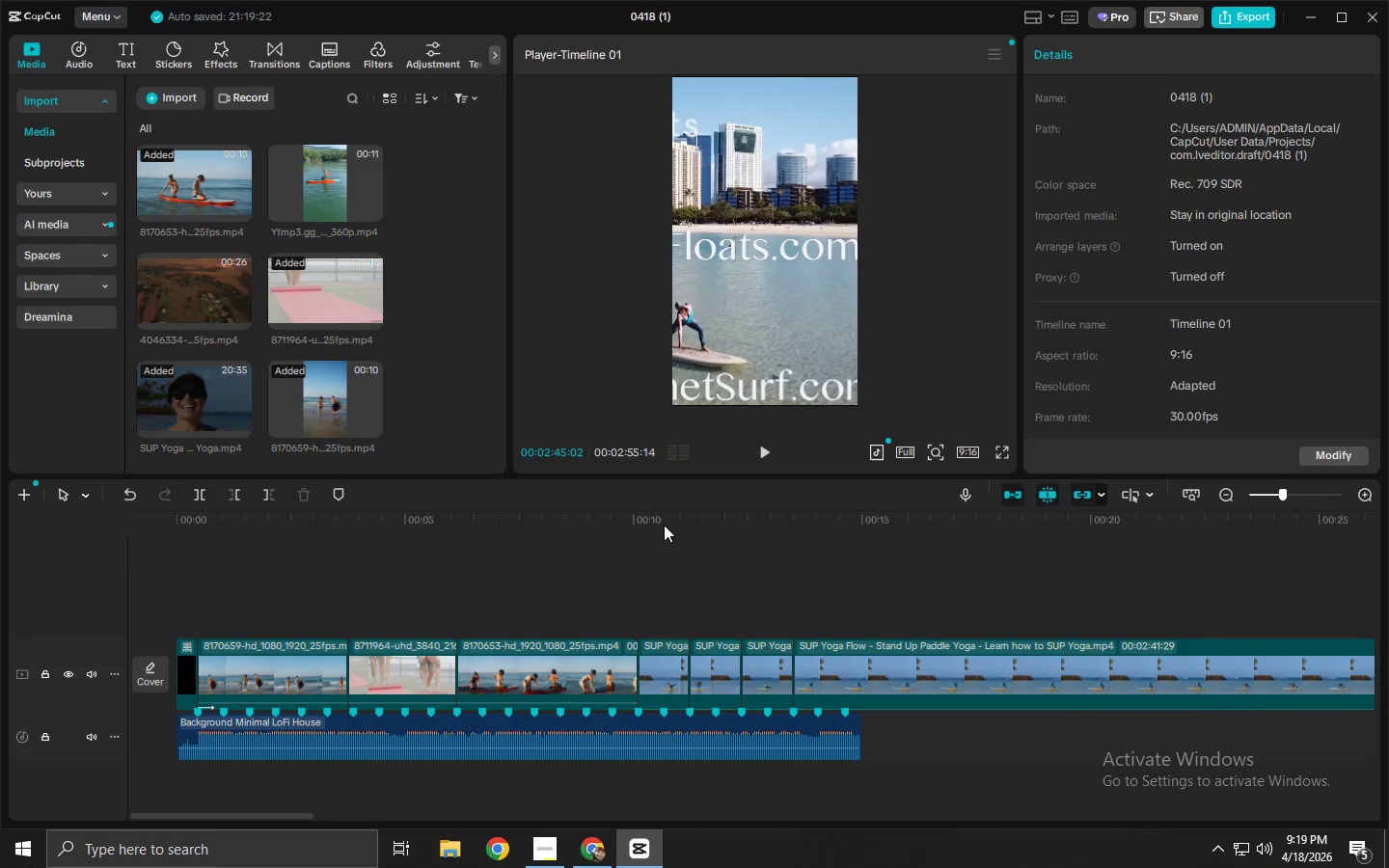 
left_click_drag(start_coordinate=[624, 516], to_coordinate=[862, 544])
 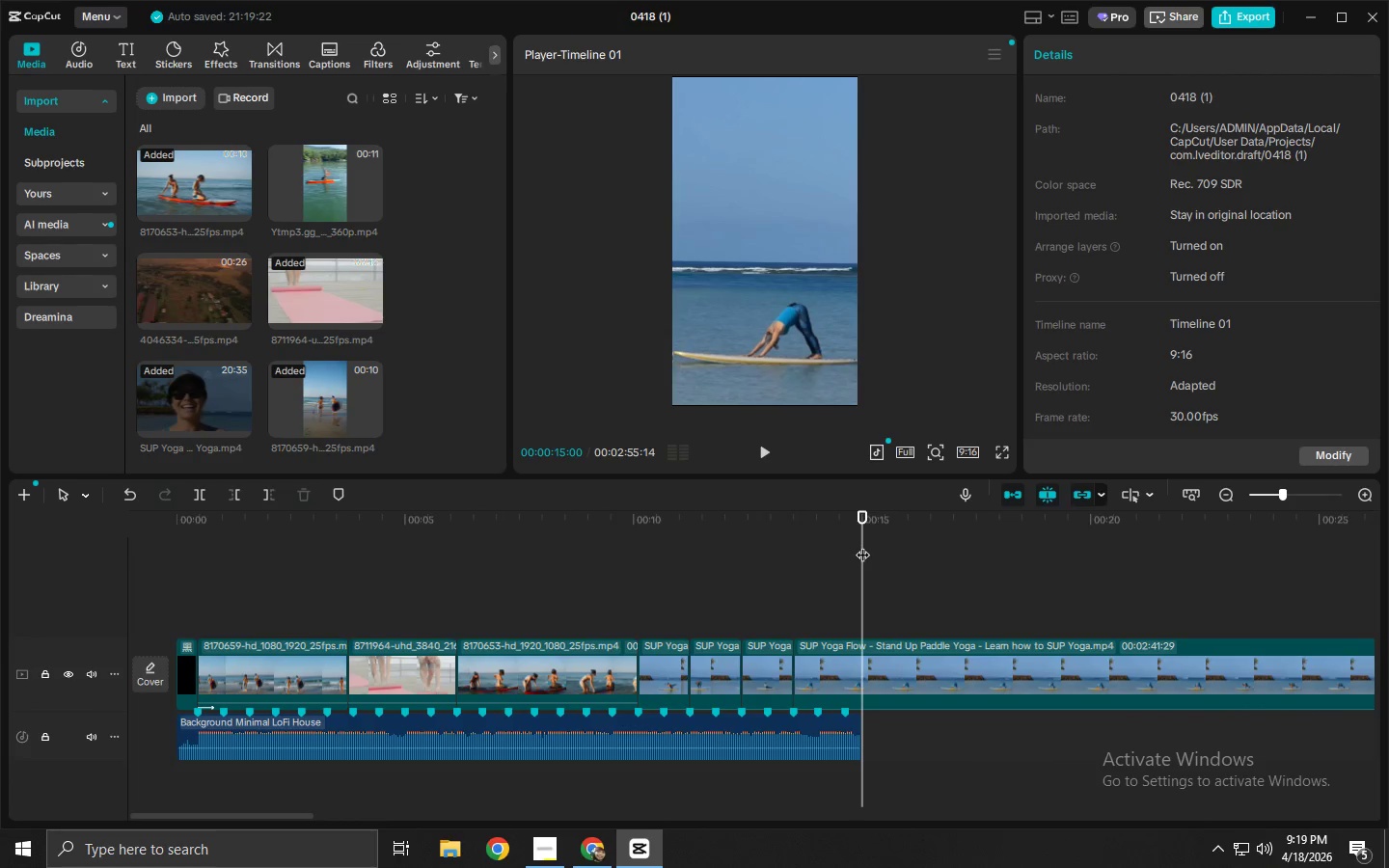 
key(Control+ControlLeft)
 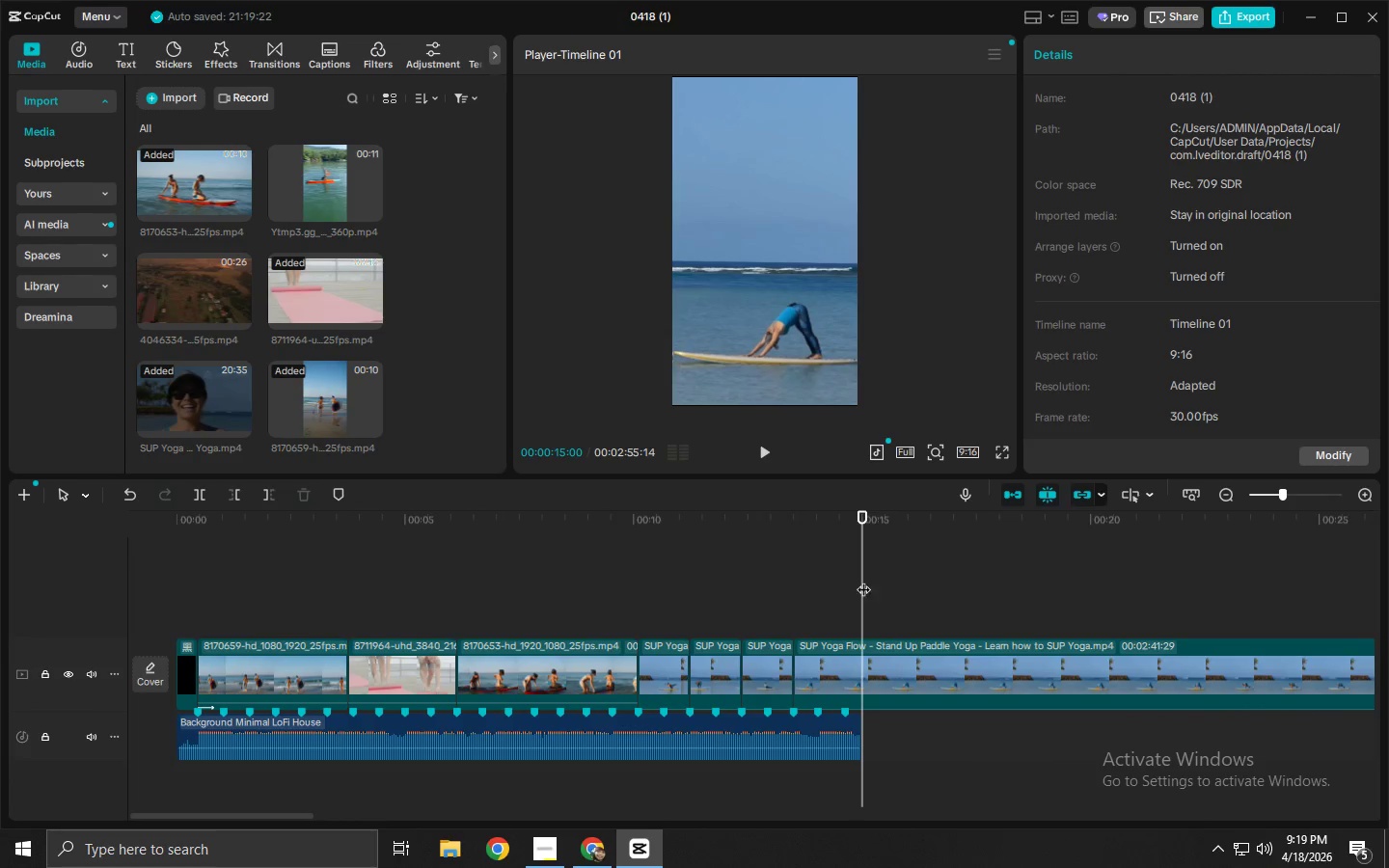 
key(Control+B)
 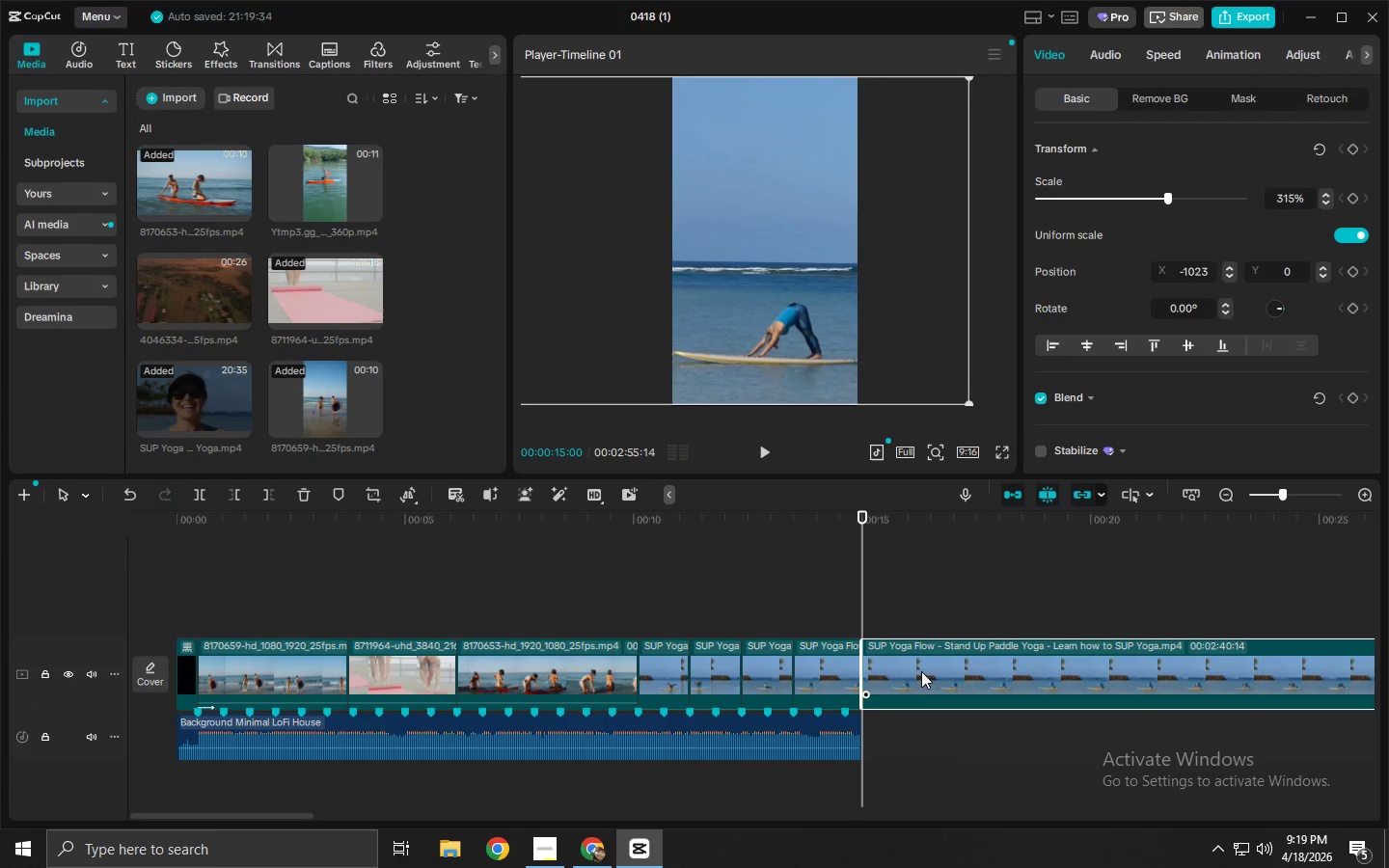 
key(Delete)
 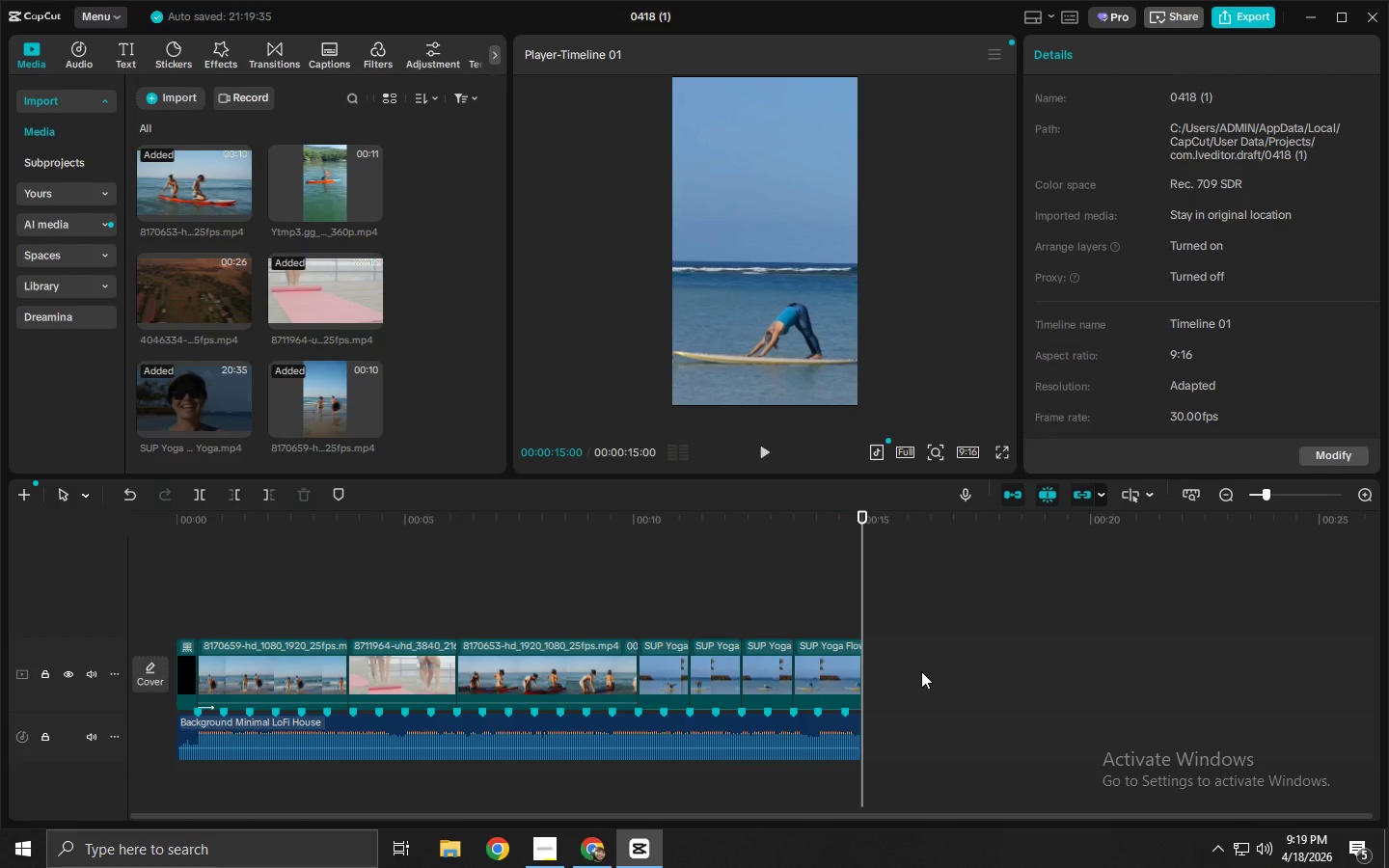 
left_click_drag(start_coordinate=[495, 520], to_coordinate=[0, 529])
 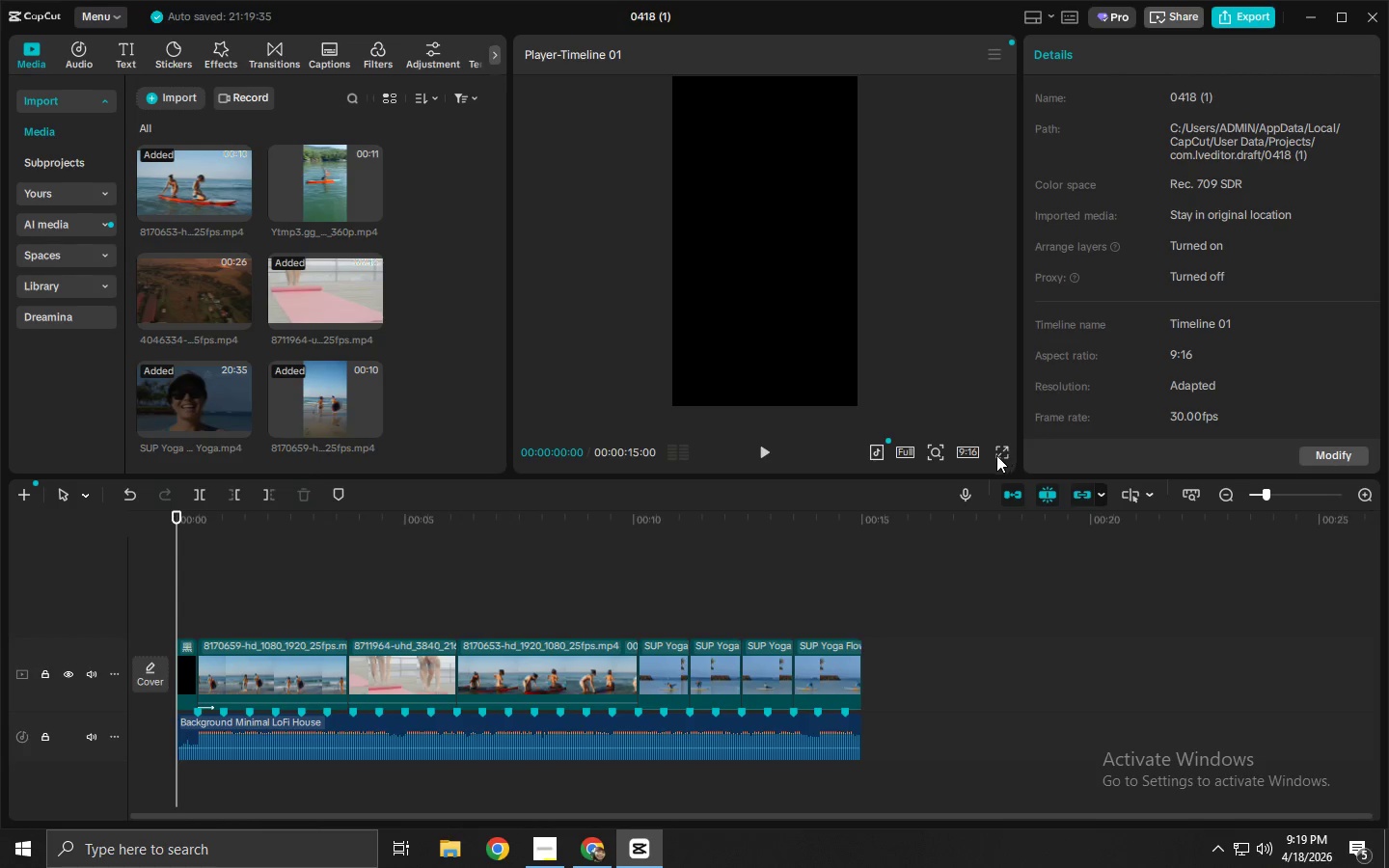 
left_click([1004, 451])
 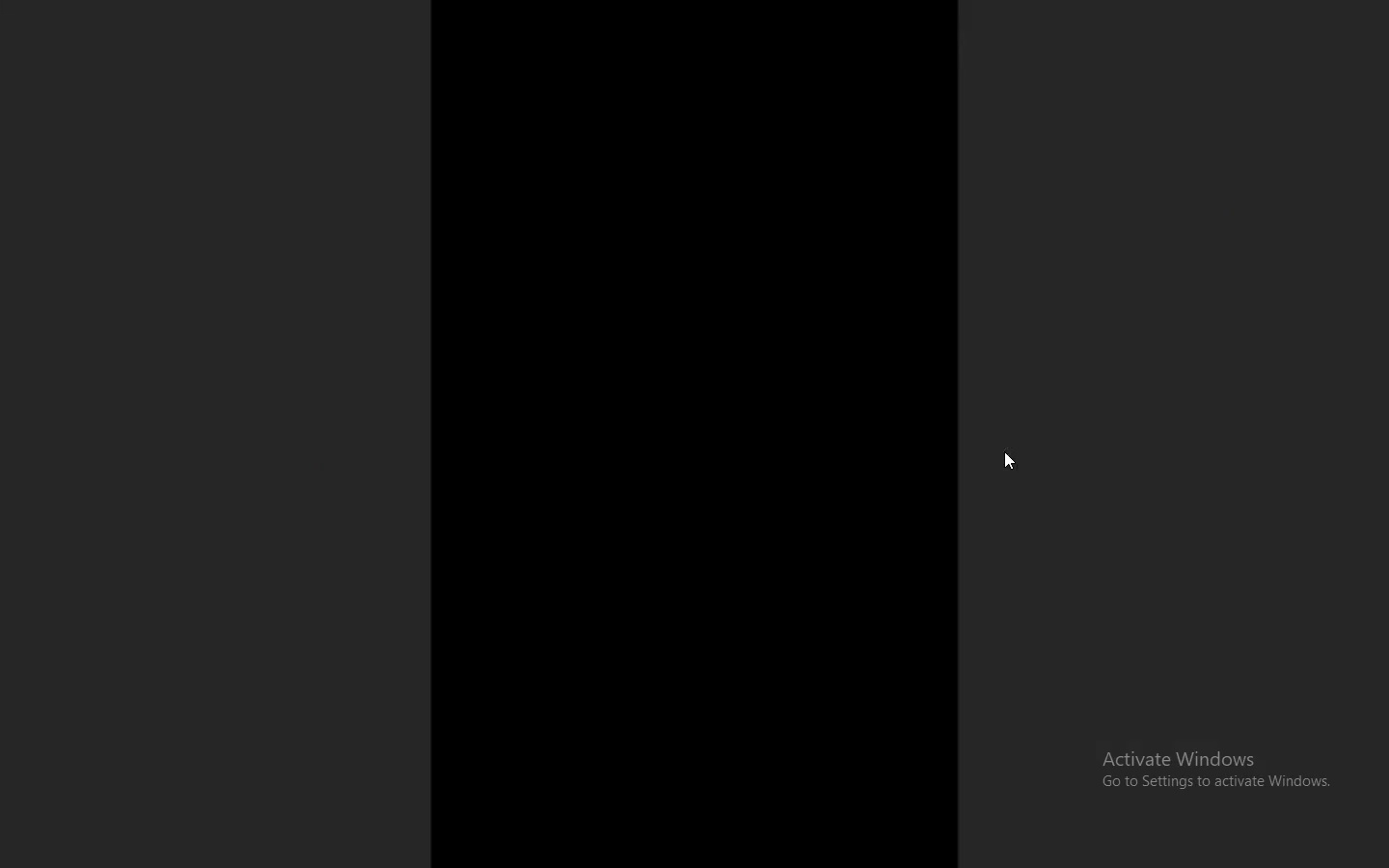 
key(Space)
 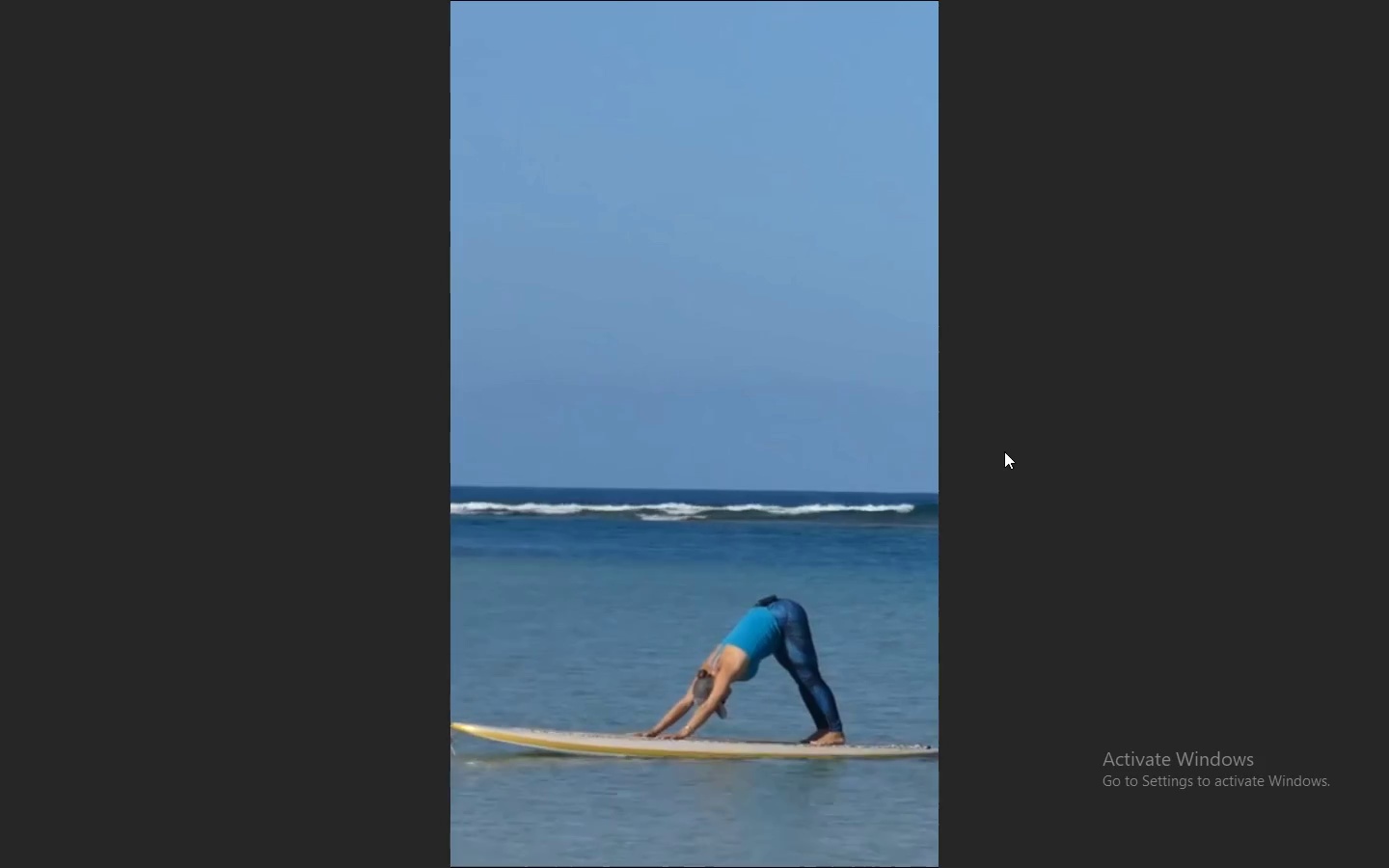 
wait(19.86)
 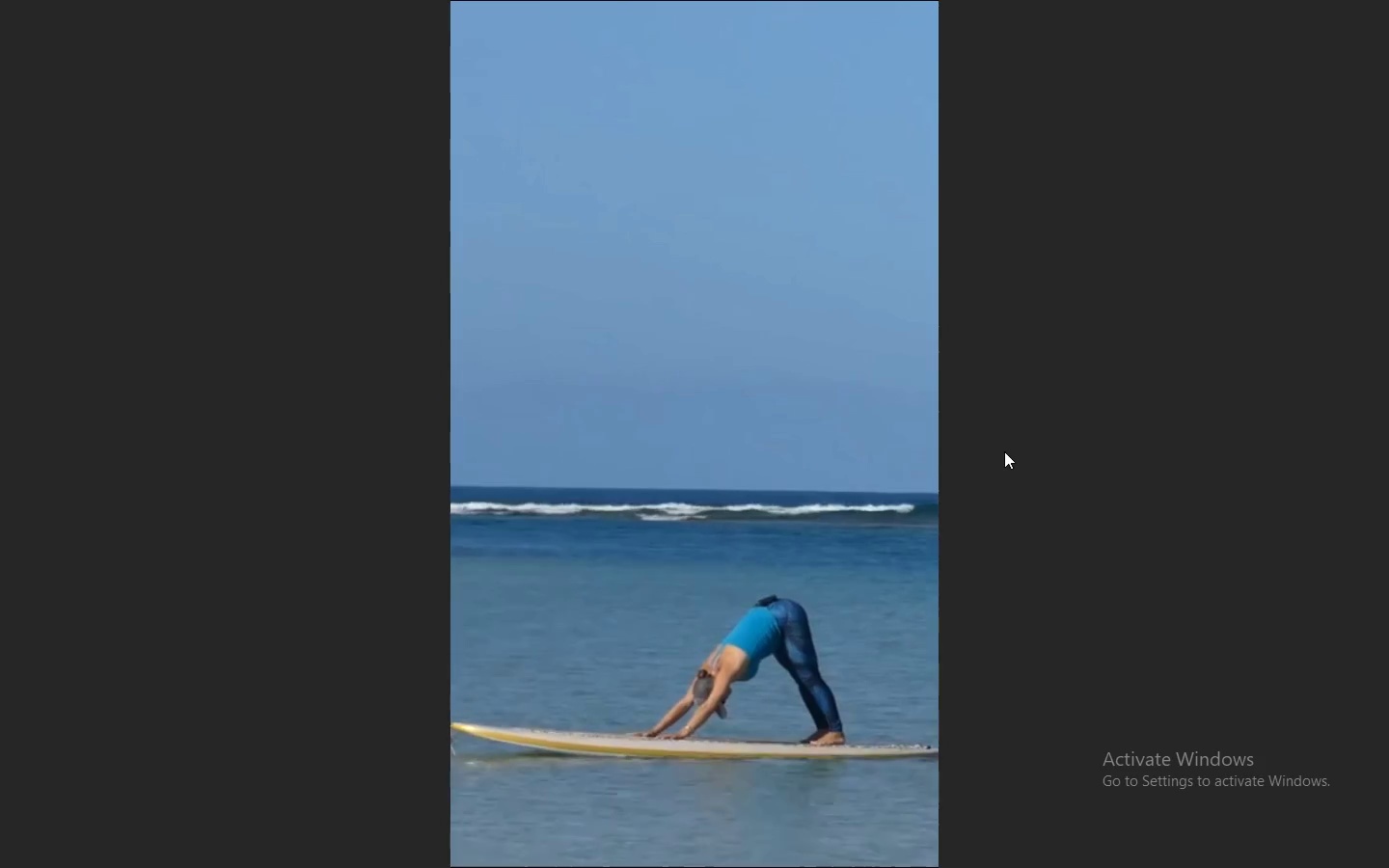 
key(Space)
 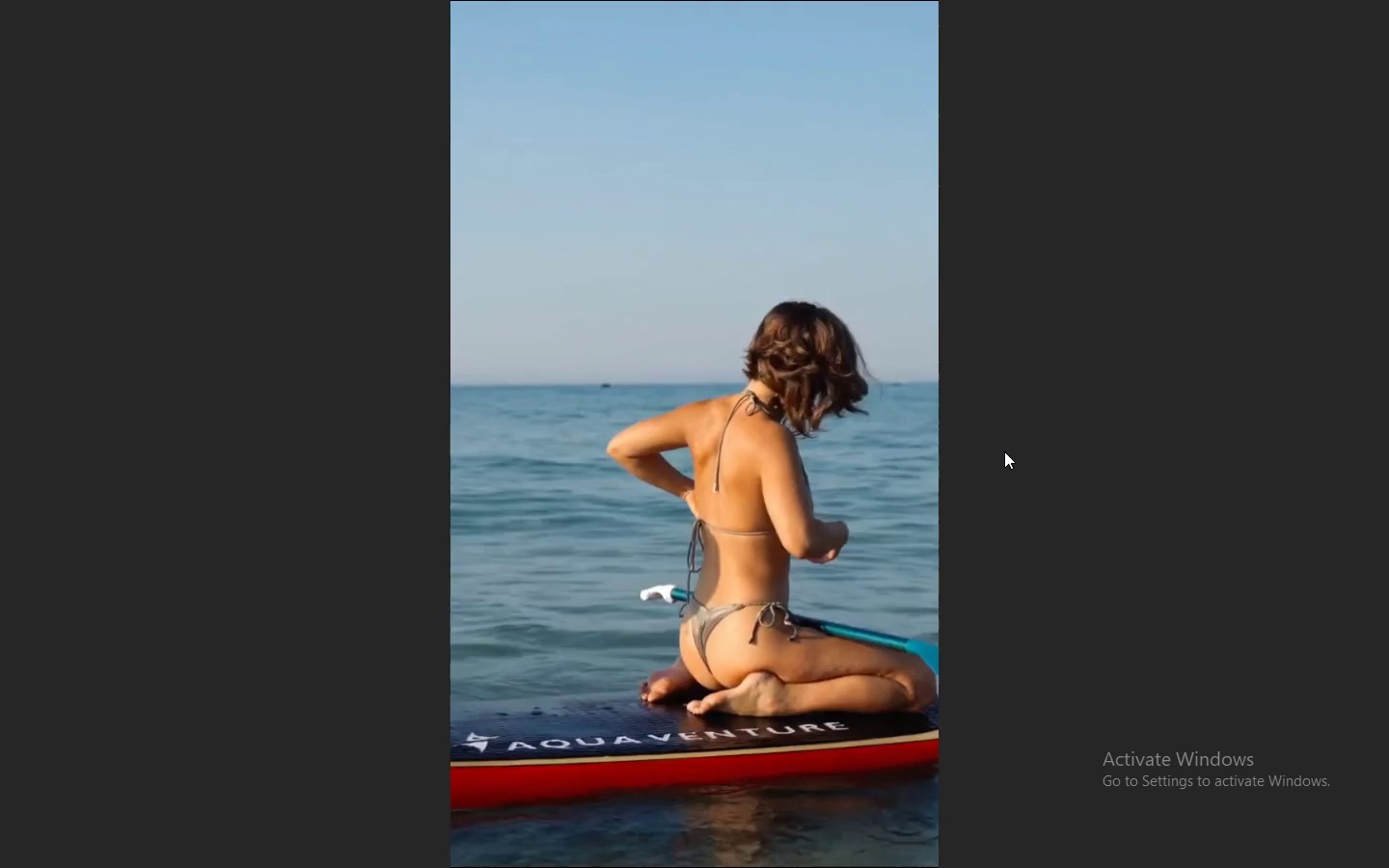 
wait(11.45)
 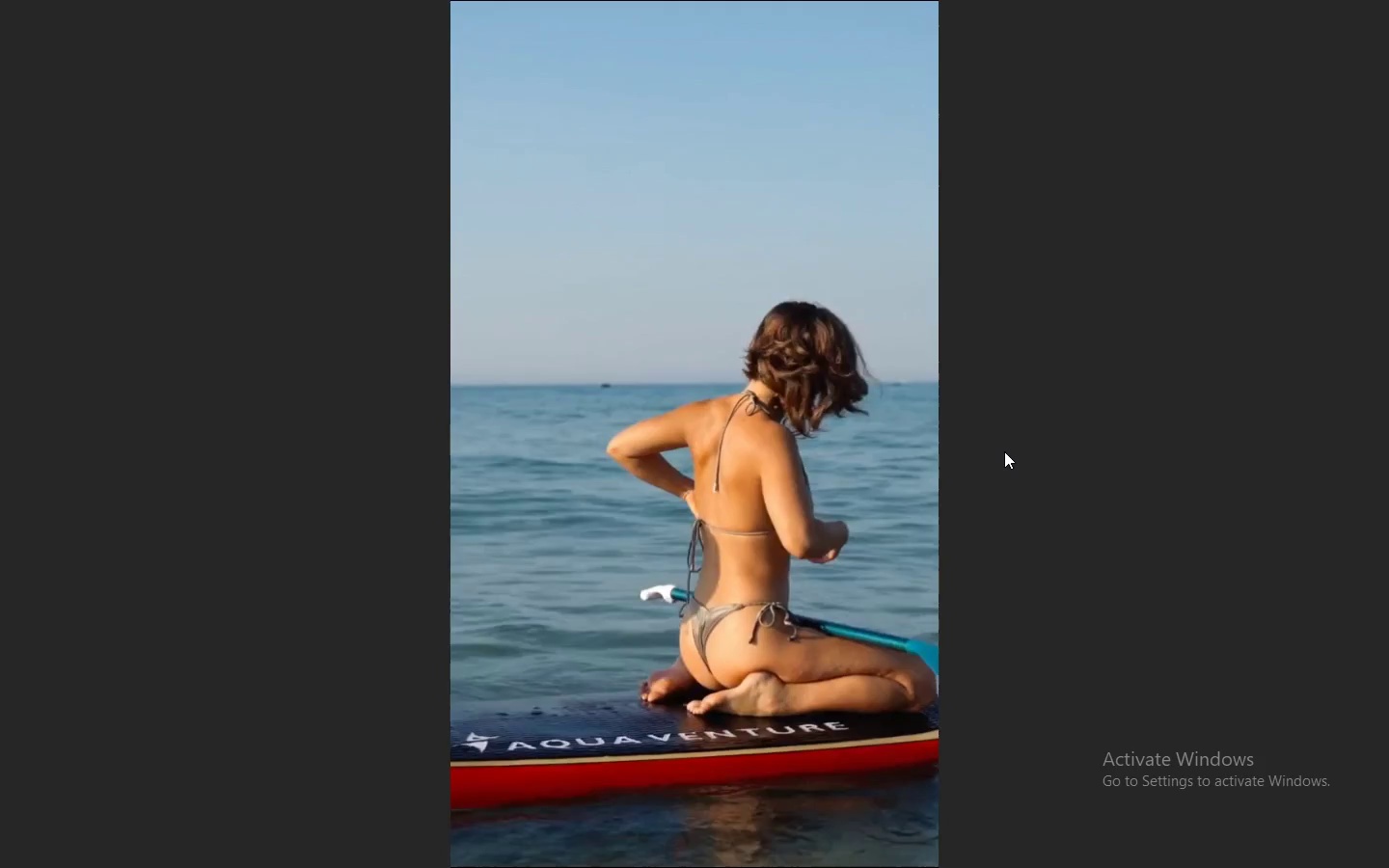 
key(Space)
 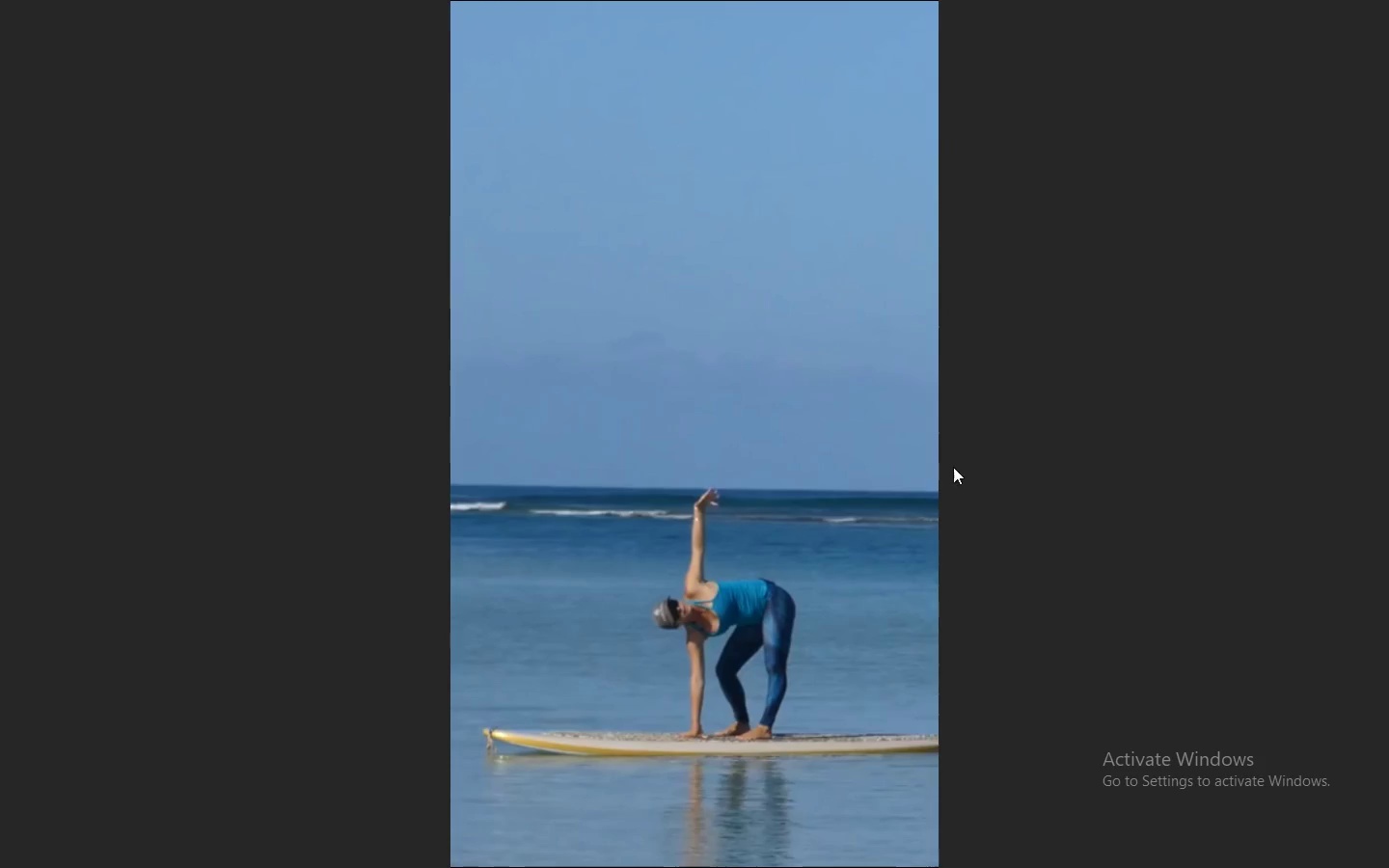 
key(Space)
 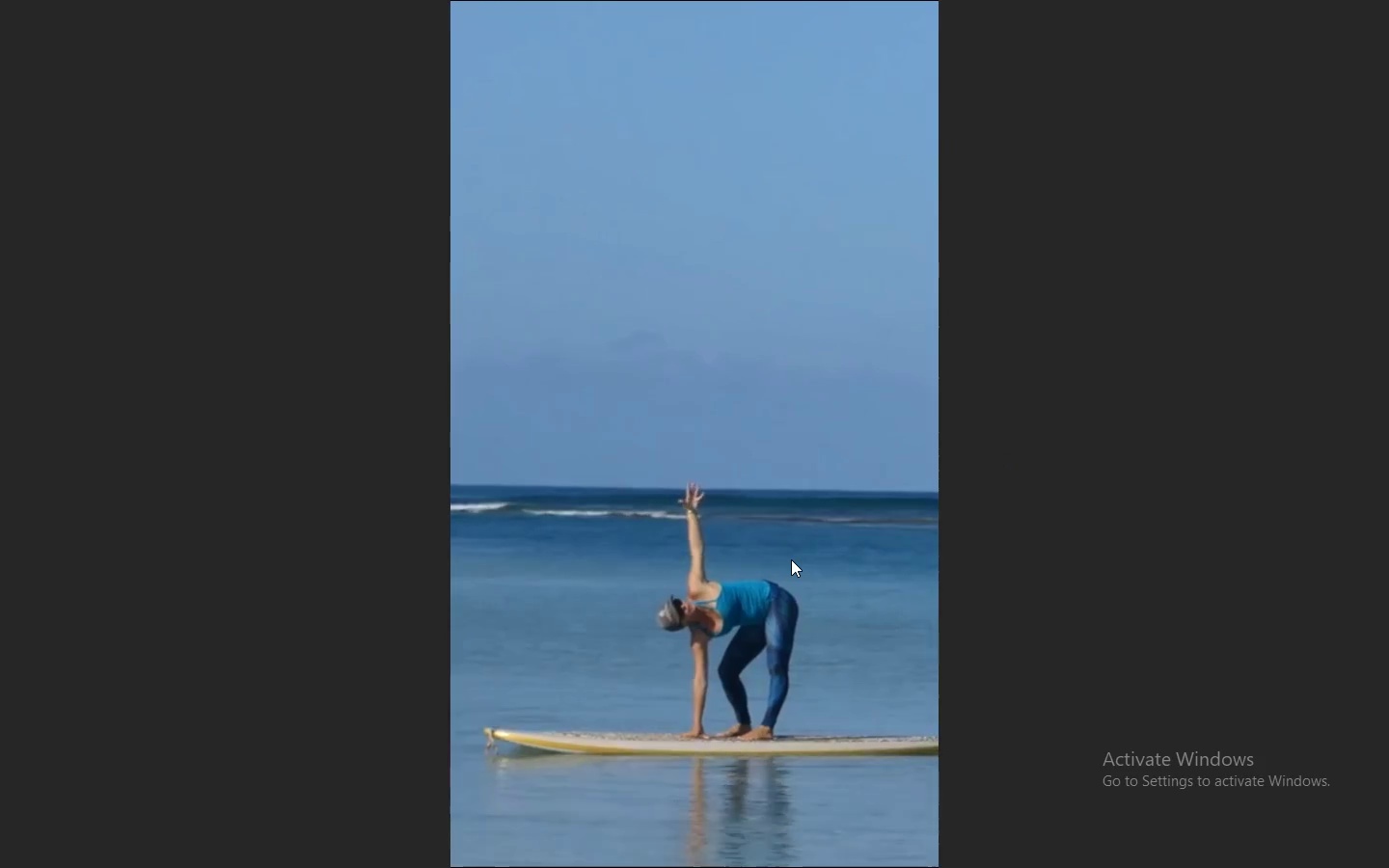 
key(Escape)
 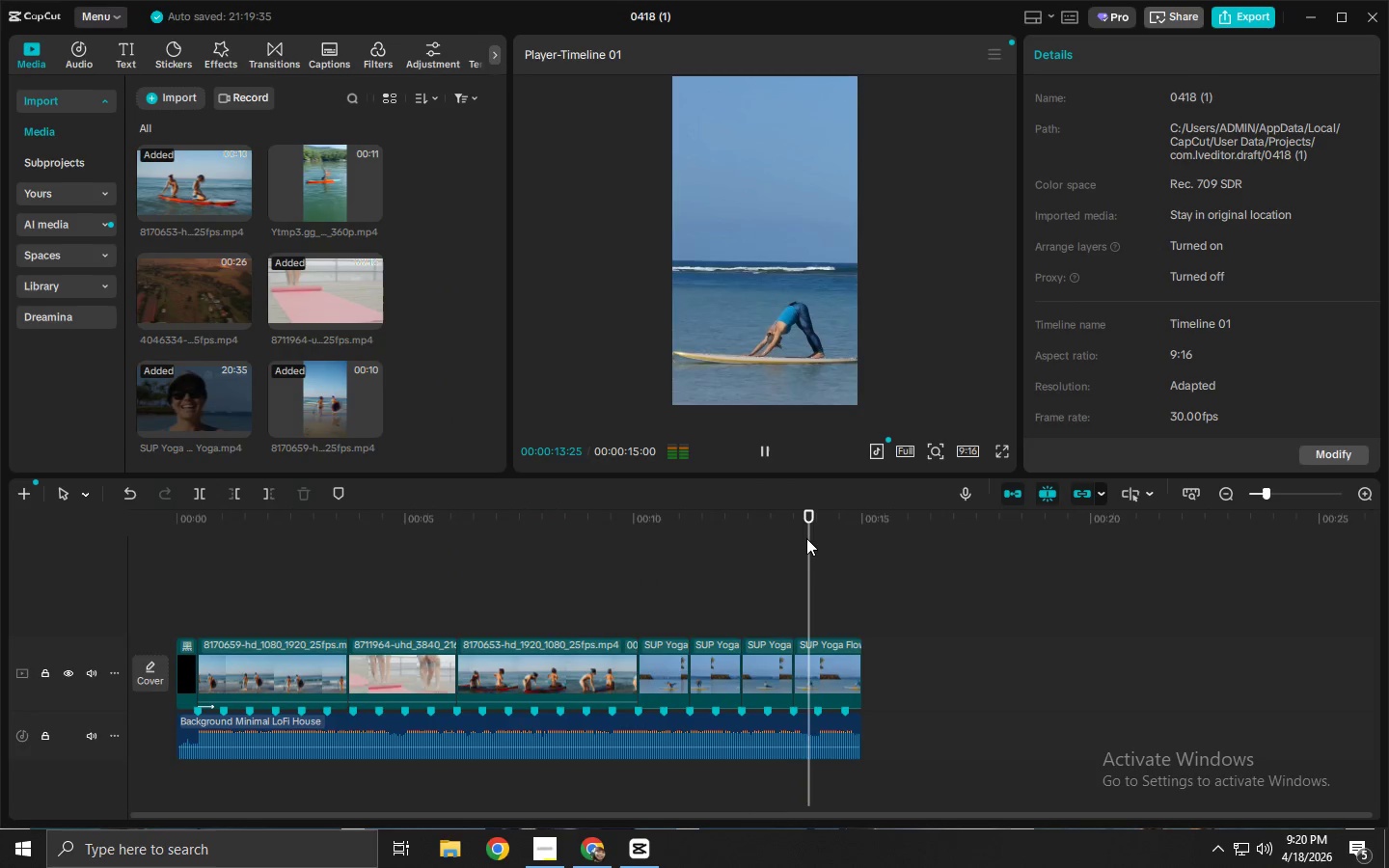 
key(Space)
 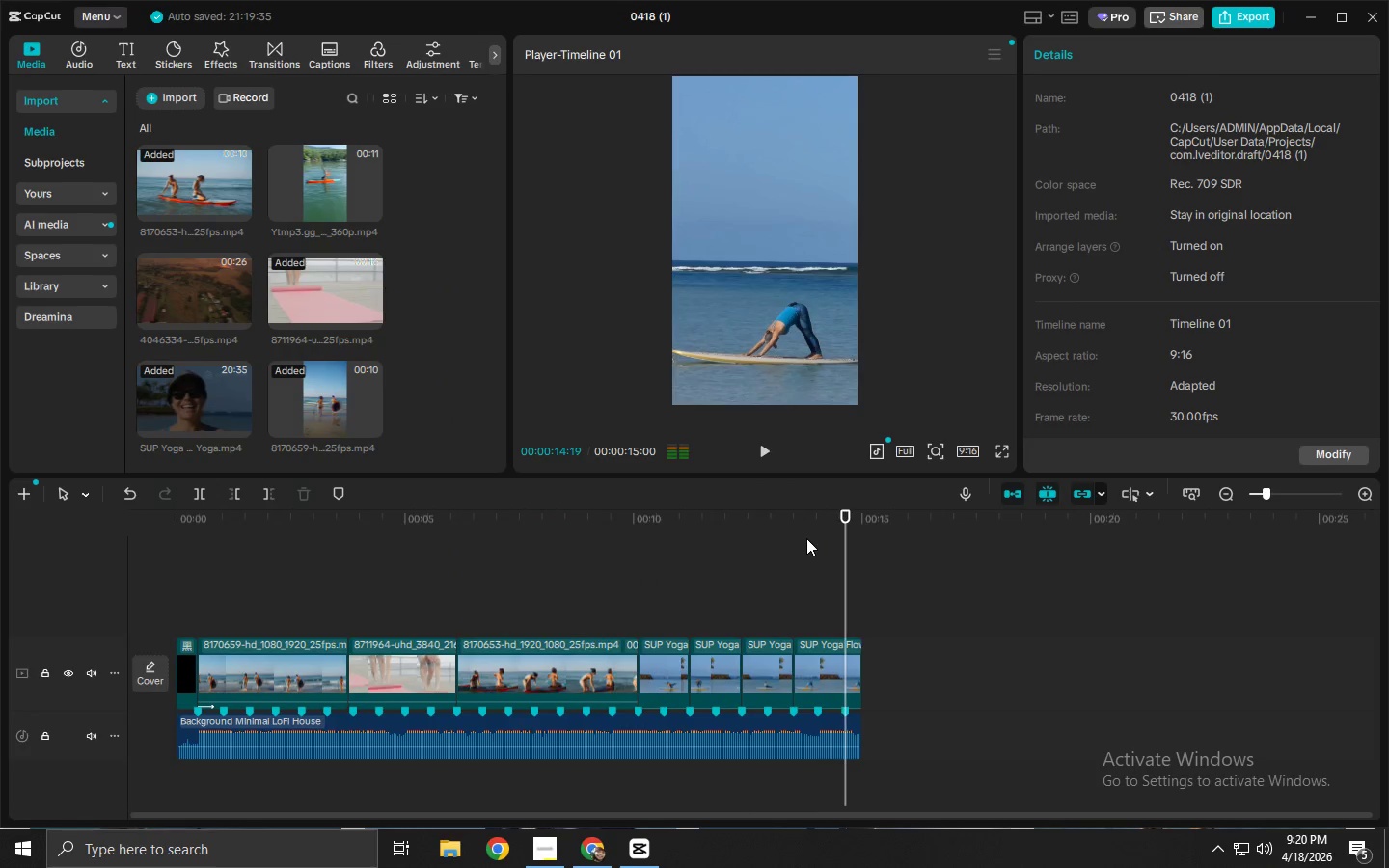 
key(Space)
 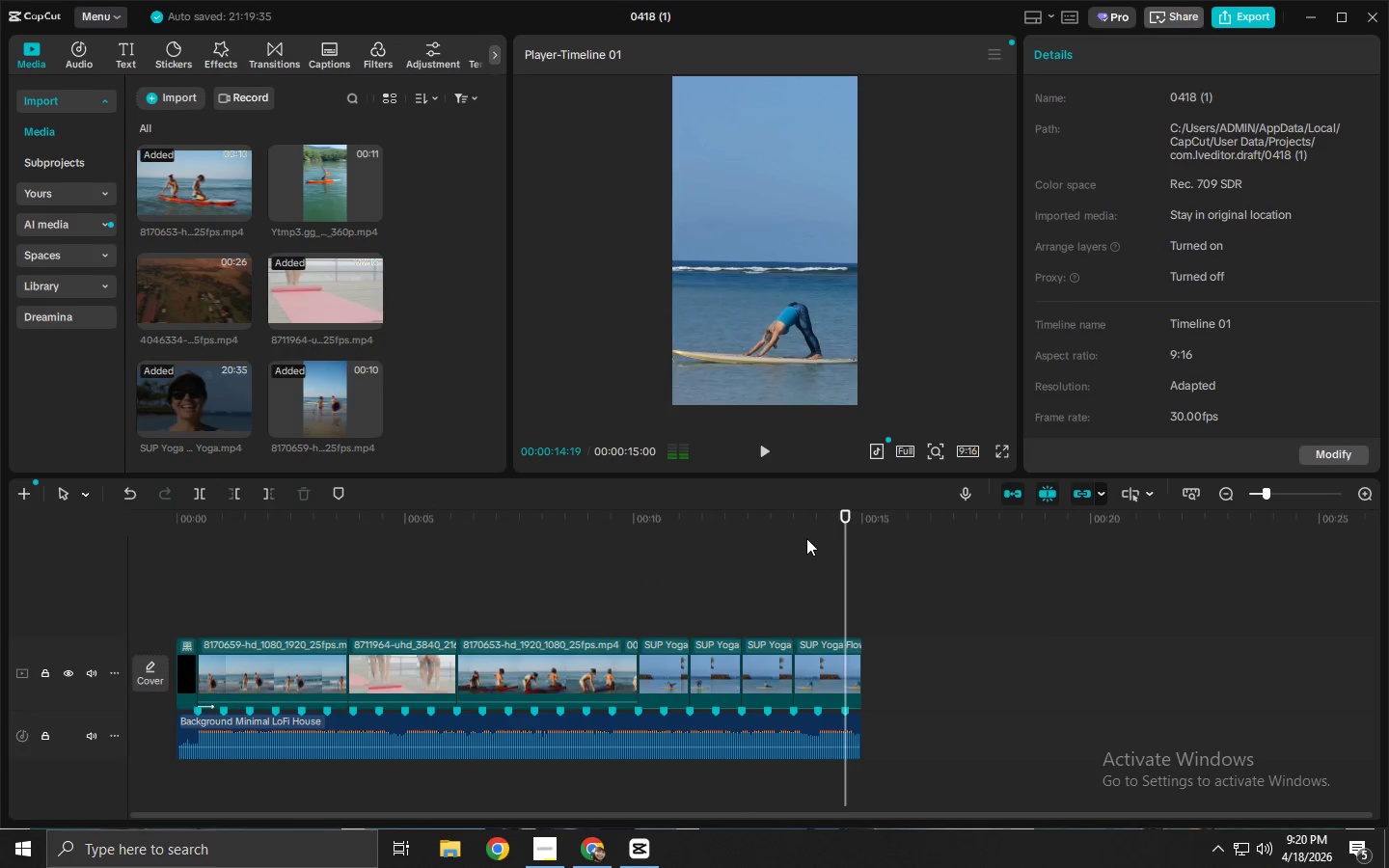 
key(Space)
 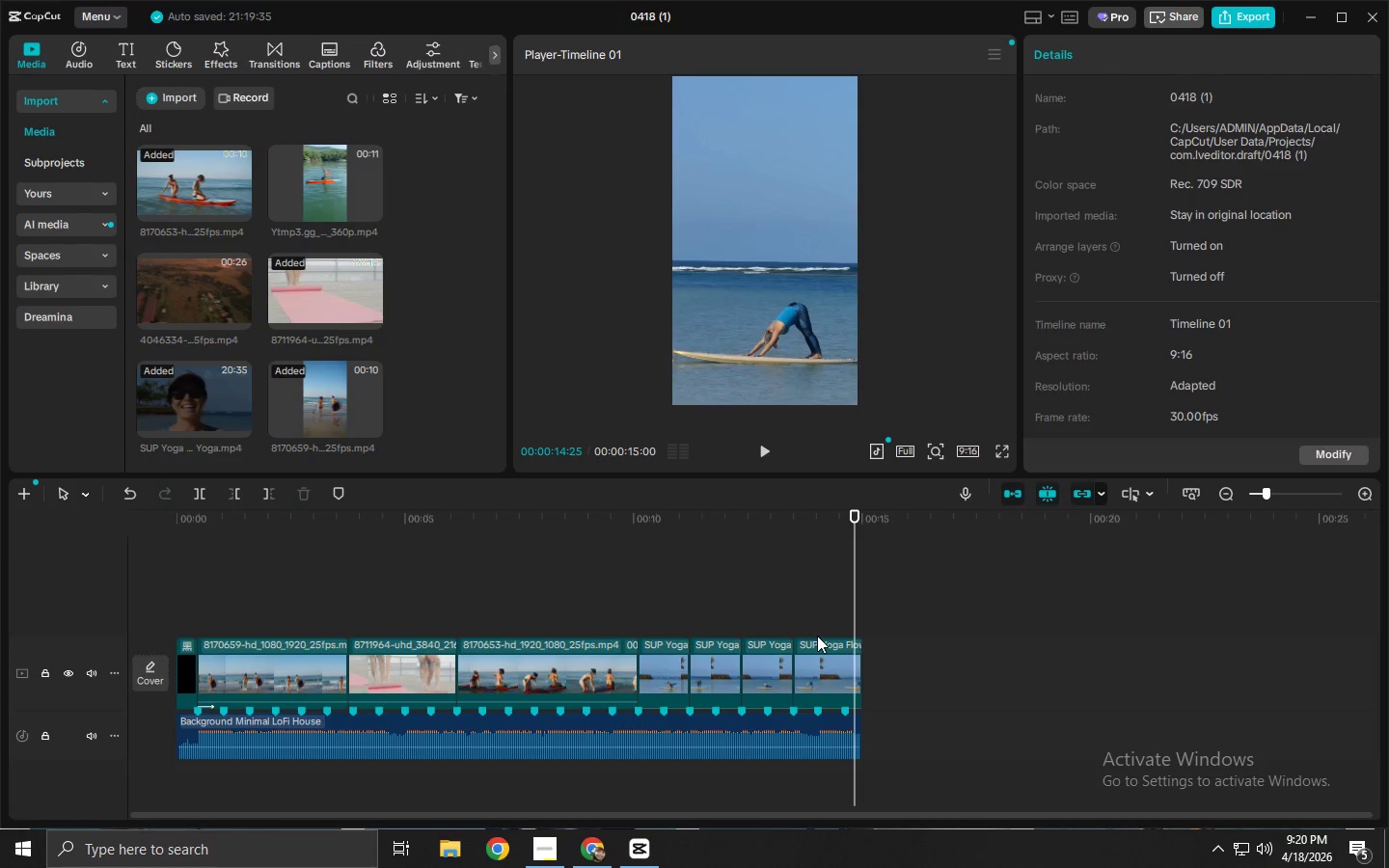 
wait(10.19)
 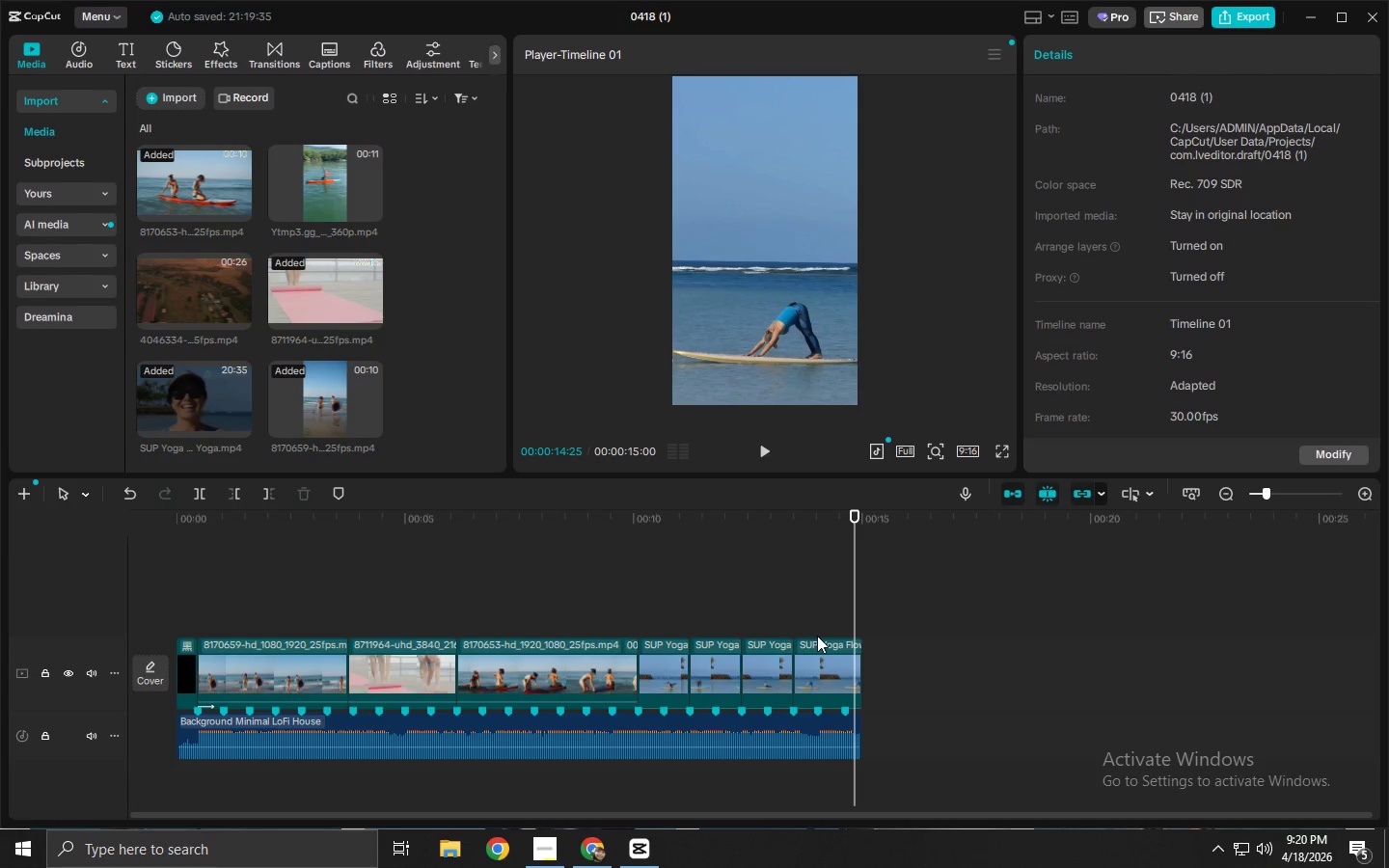 
scroll: coordinate [538, 514], scroll_direction: down, amount: 3.0
 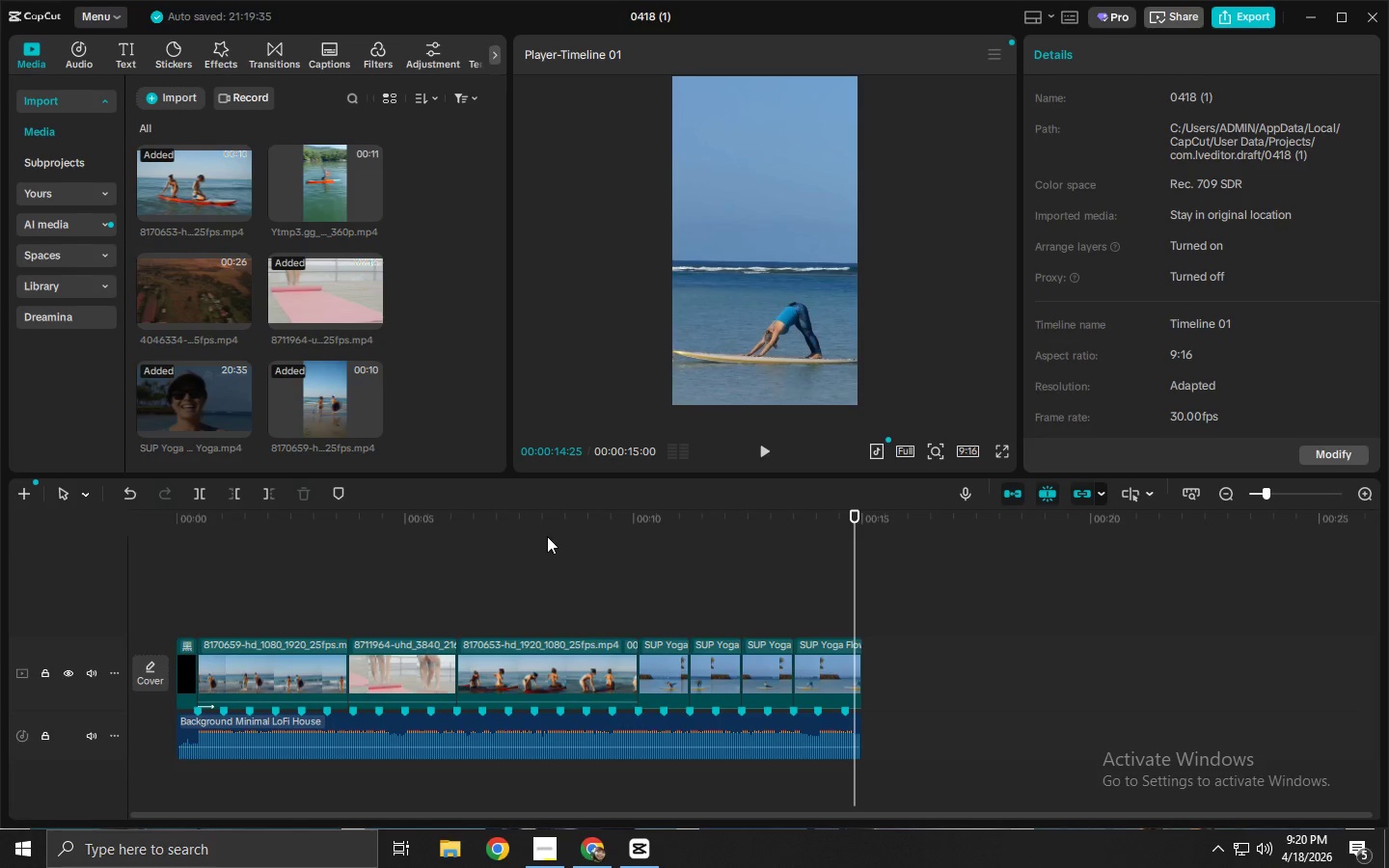 
left_click_drag(start_coordinate=[927, 671], to_coordinate=[0, 653])
 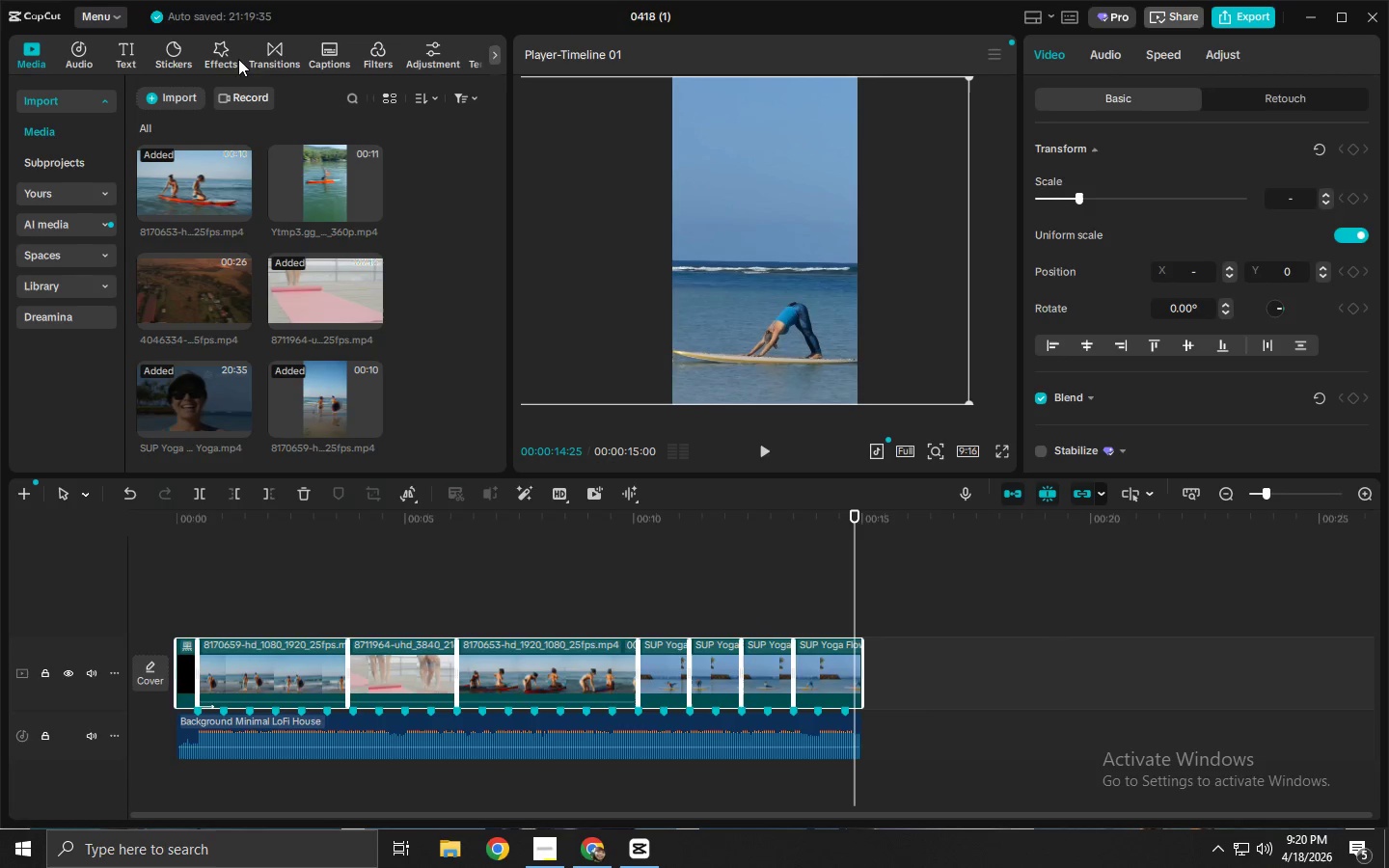 
left_click([383, 52])
 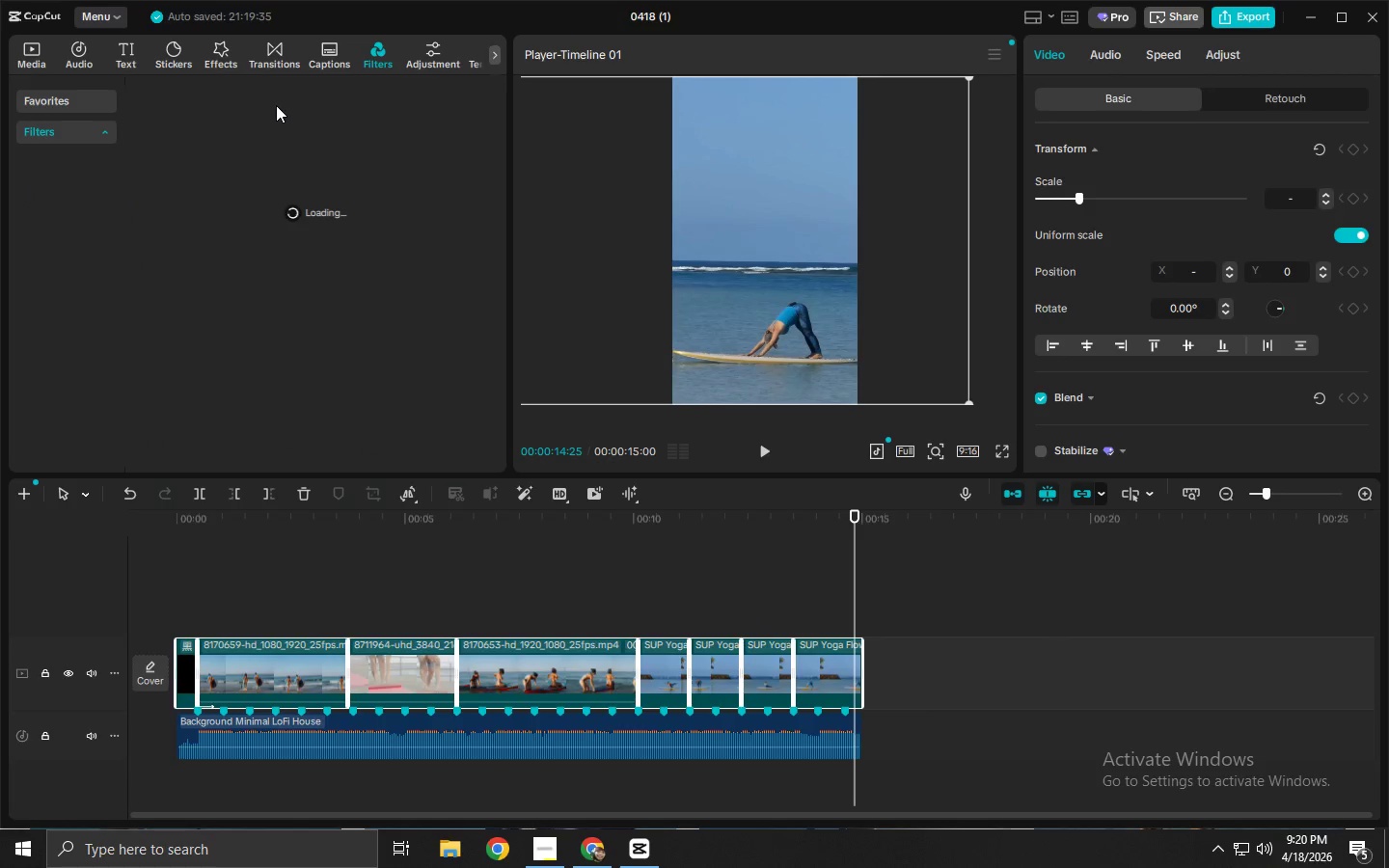 
double_click([276, 105])
 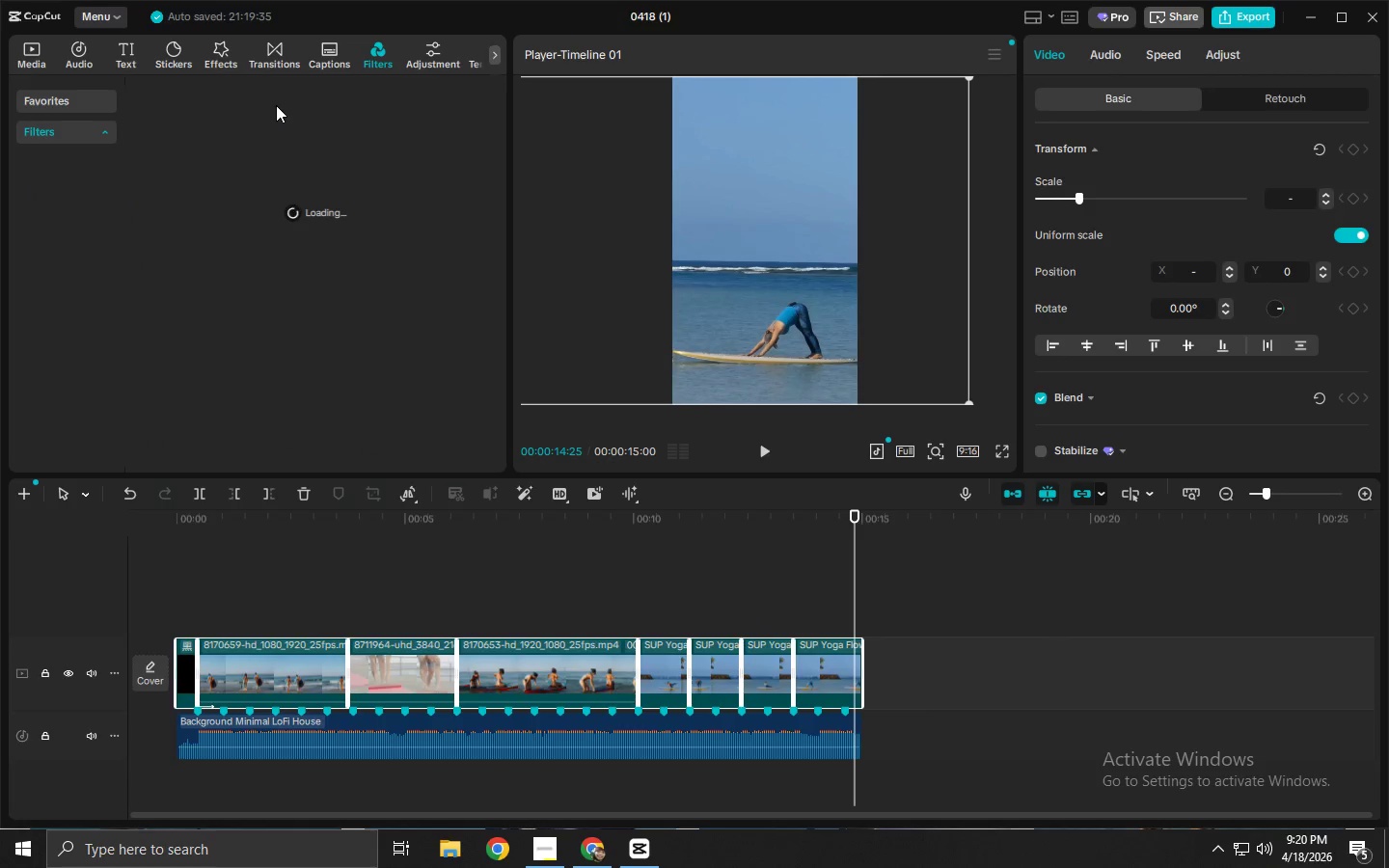 
triple_click([276, 105])
 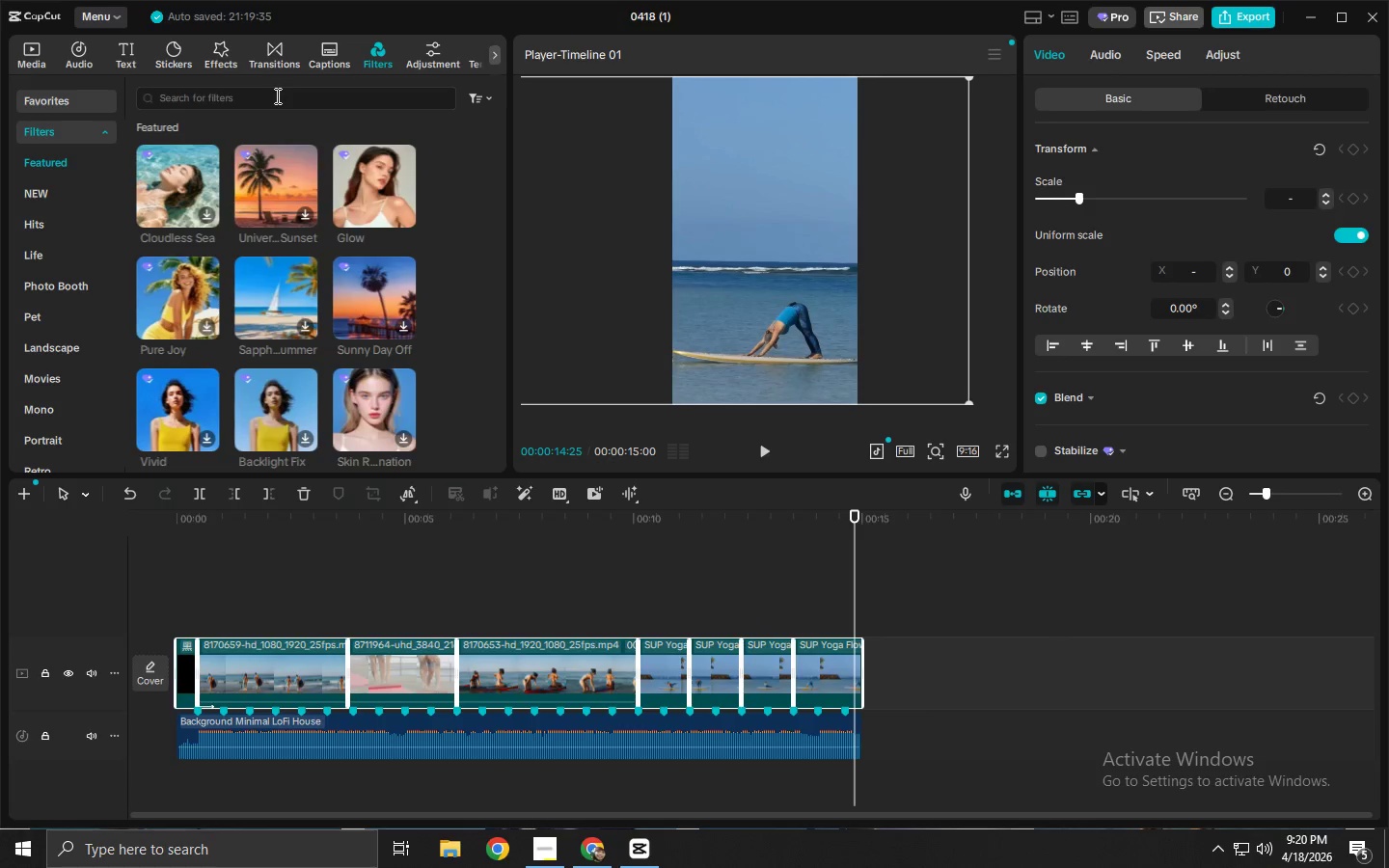 
left_click([276, 95])
 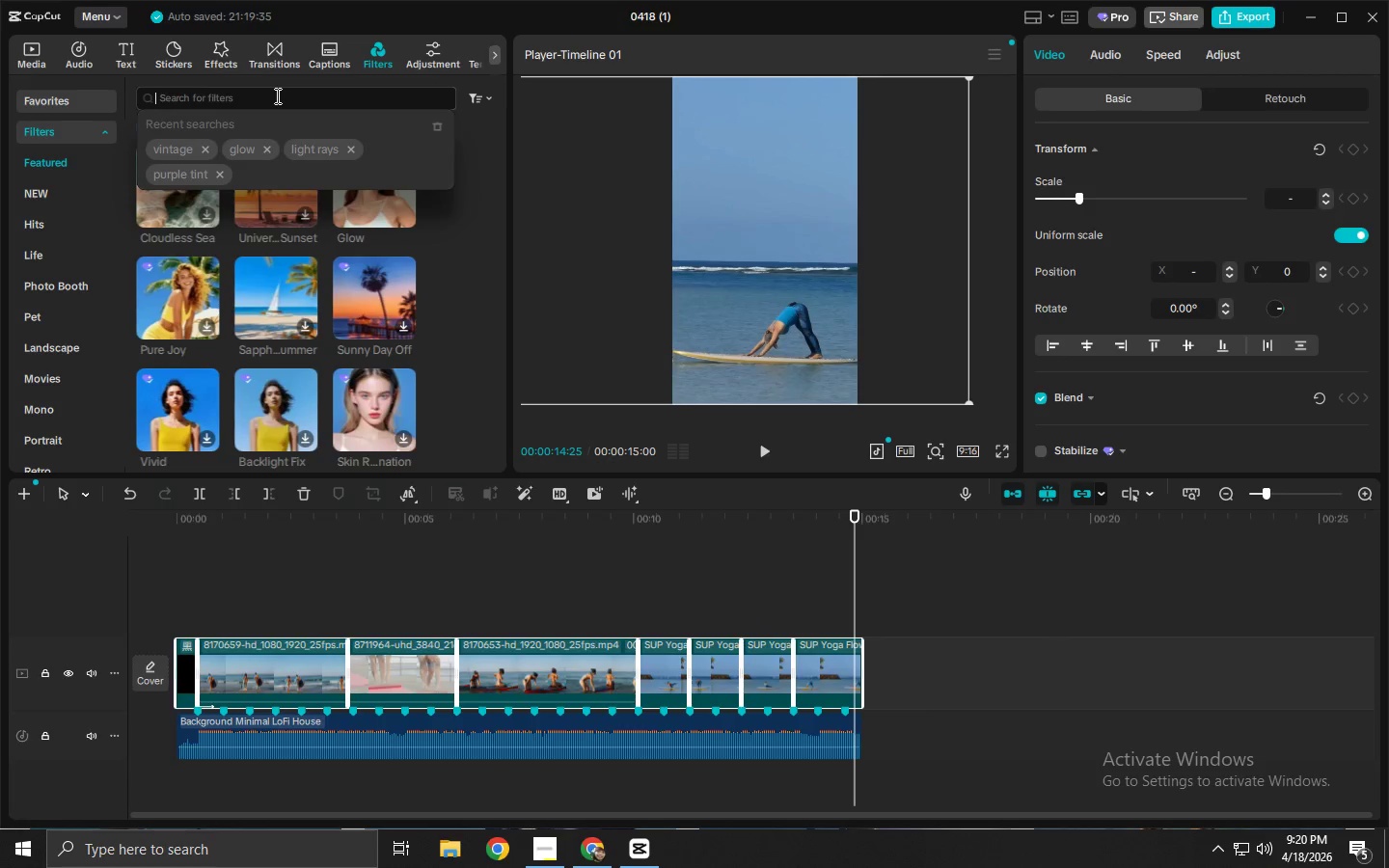 
type(tan)
 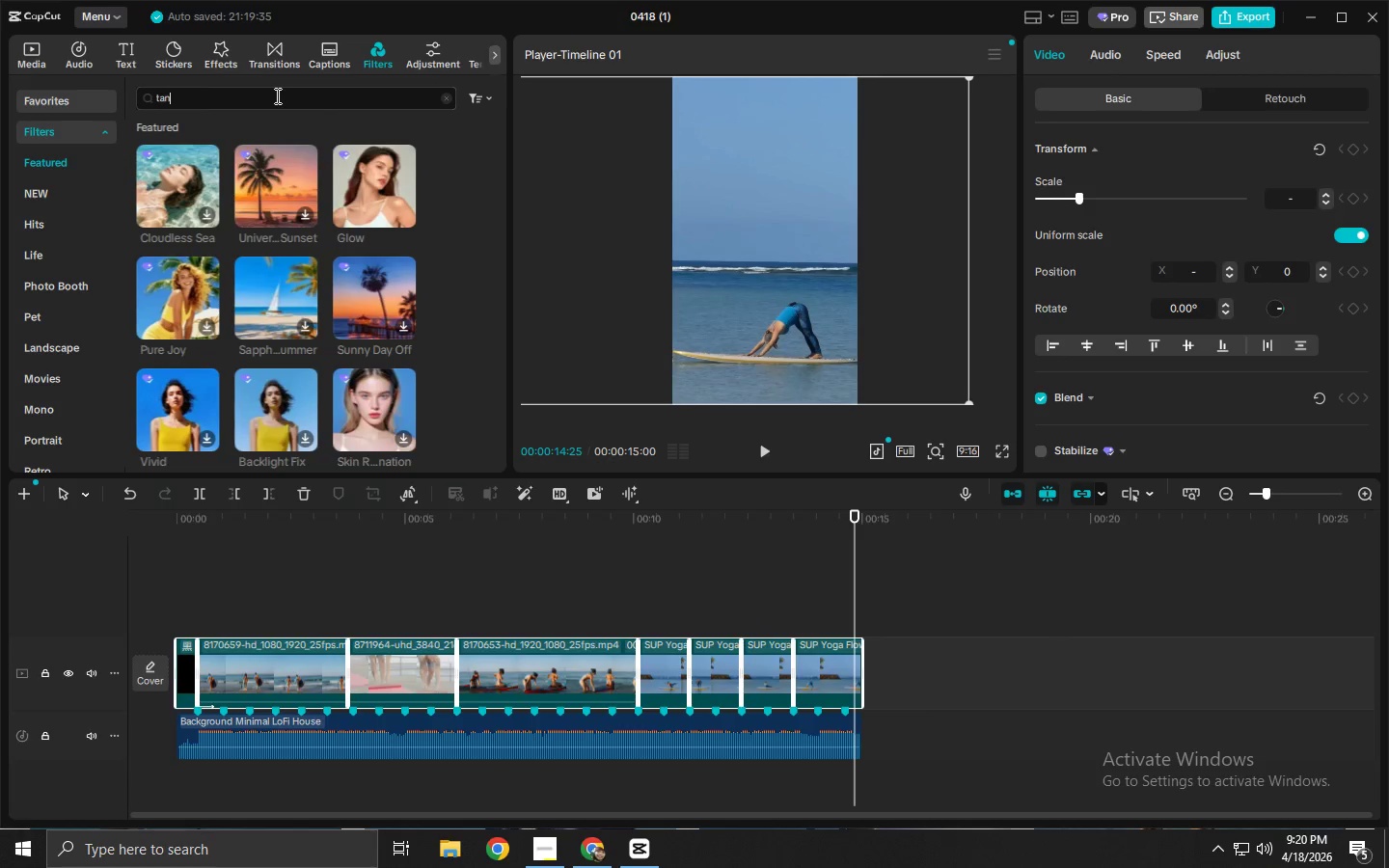 
key(Enter)
 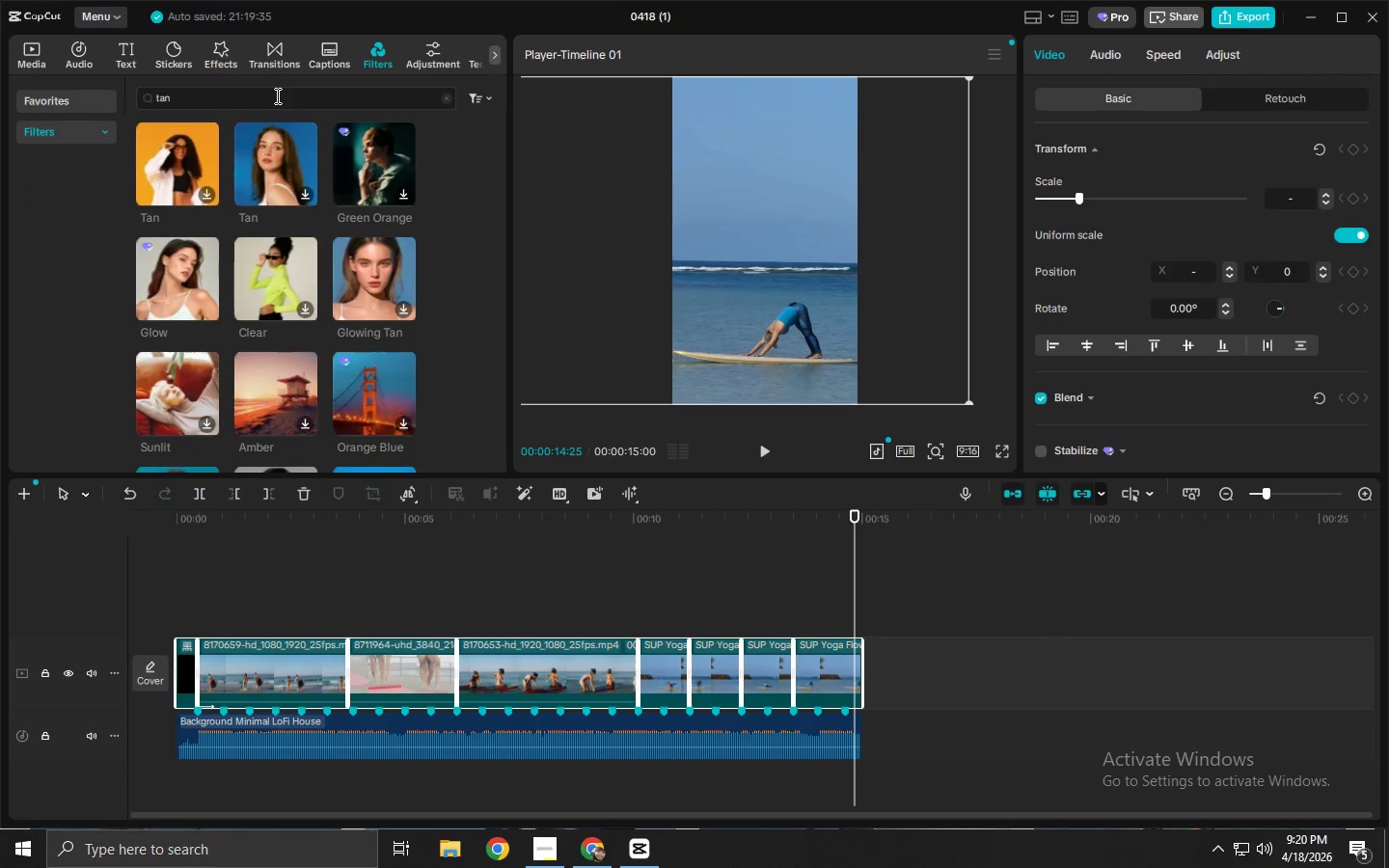 
left_click_drag(start_coordinate=[152, 178], to_coordinate=[174, 625])
 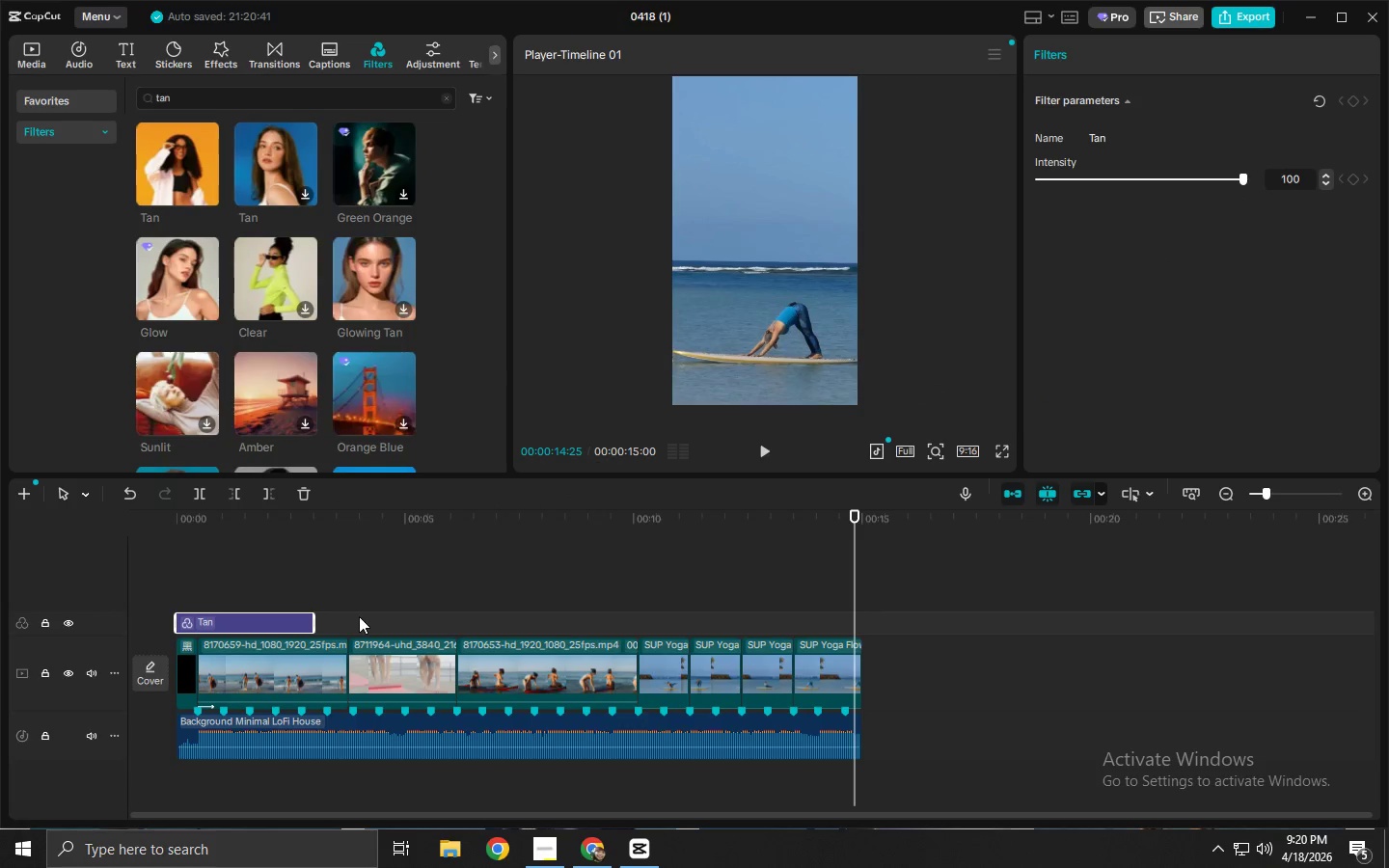 
left_click_drag(start_coordinate=[266, 616], to_coordinate=[286, 621])
 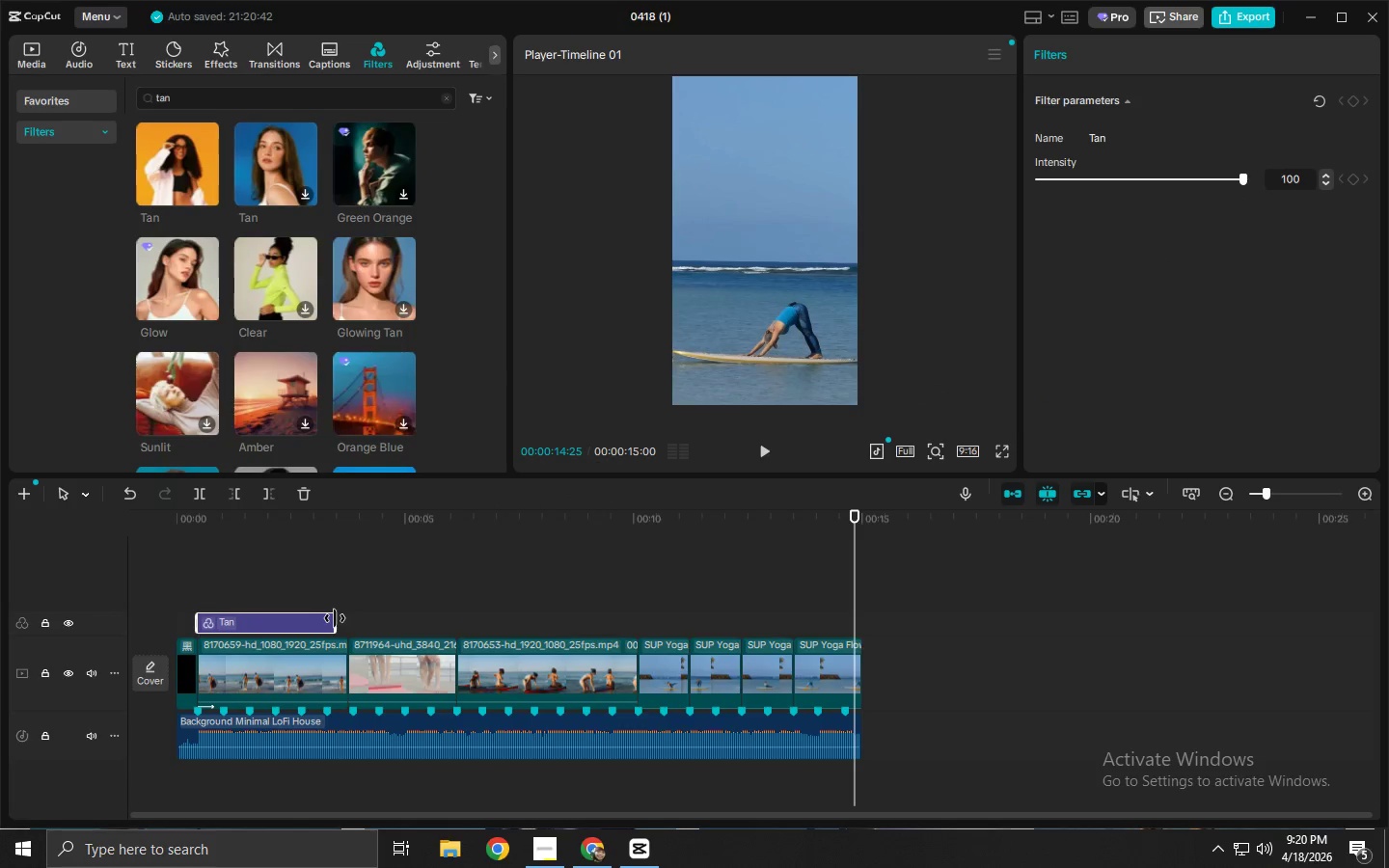 
left_click_drag(start_coordinate=[335, 618], to_coordinate=[858, 620])
 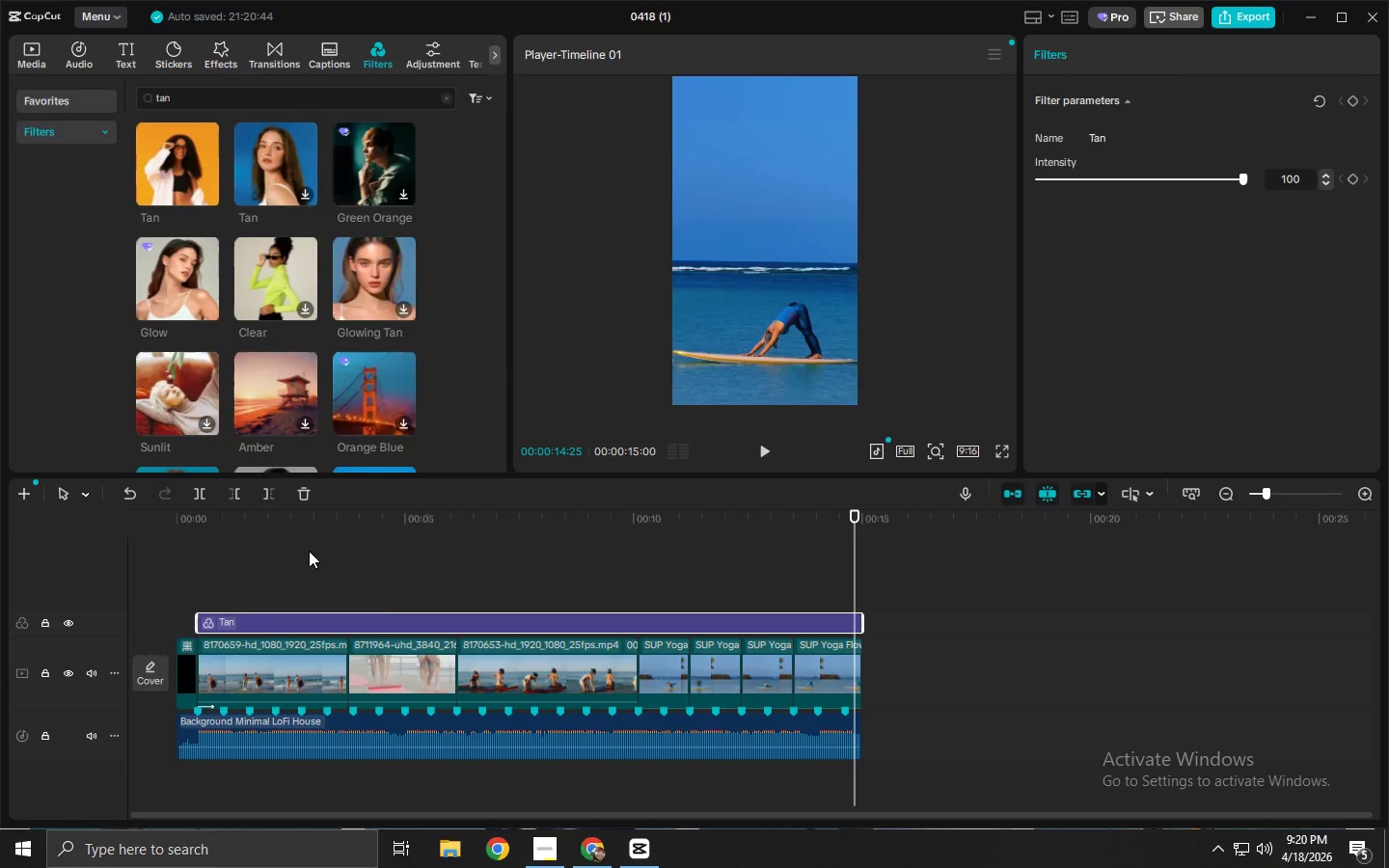 
left_click_drag(start_coordinate=[241, 529], to_coordinate=[195, 527])
 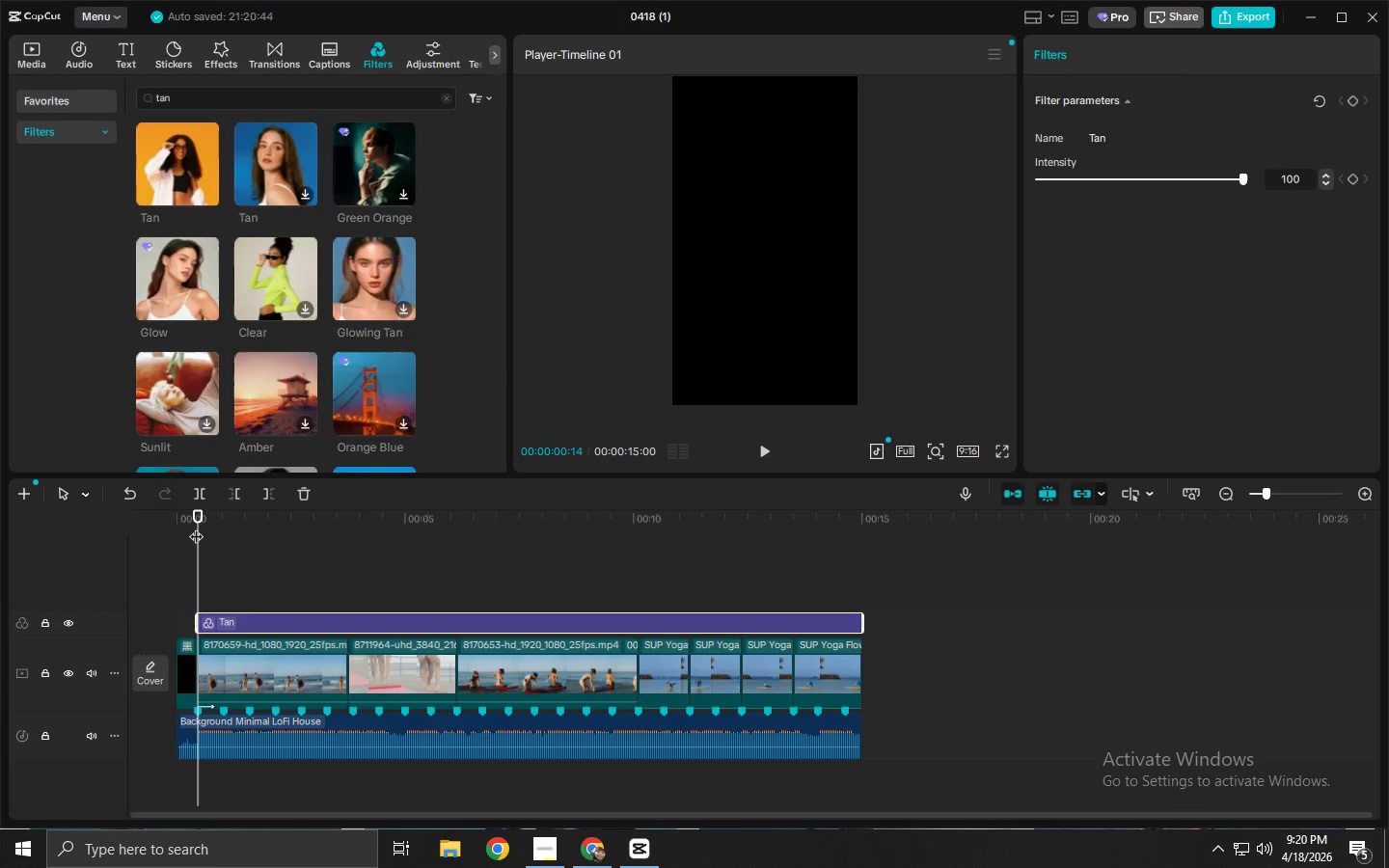 
left_click_drag(start_coordinate=[195, 527], to_coordinate=[112, 515])
 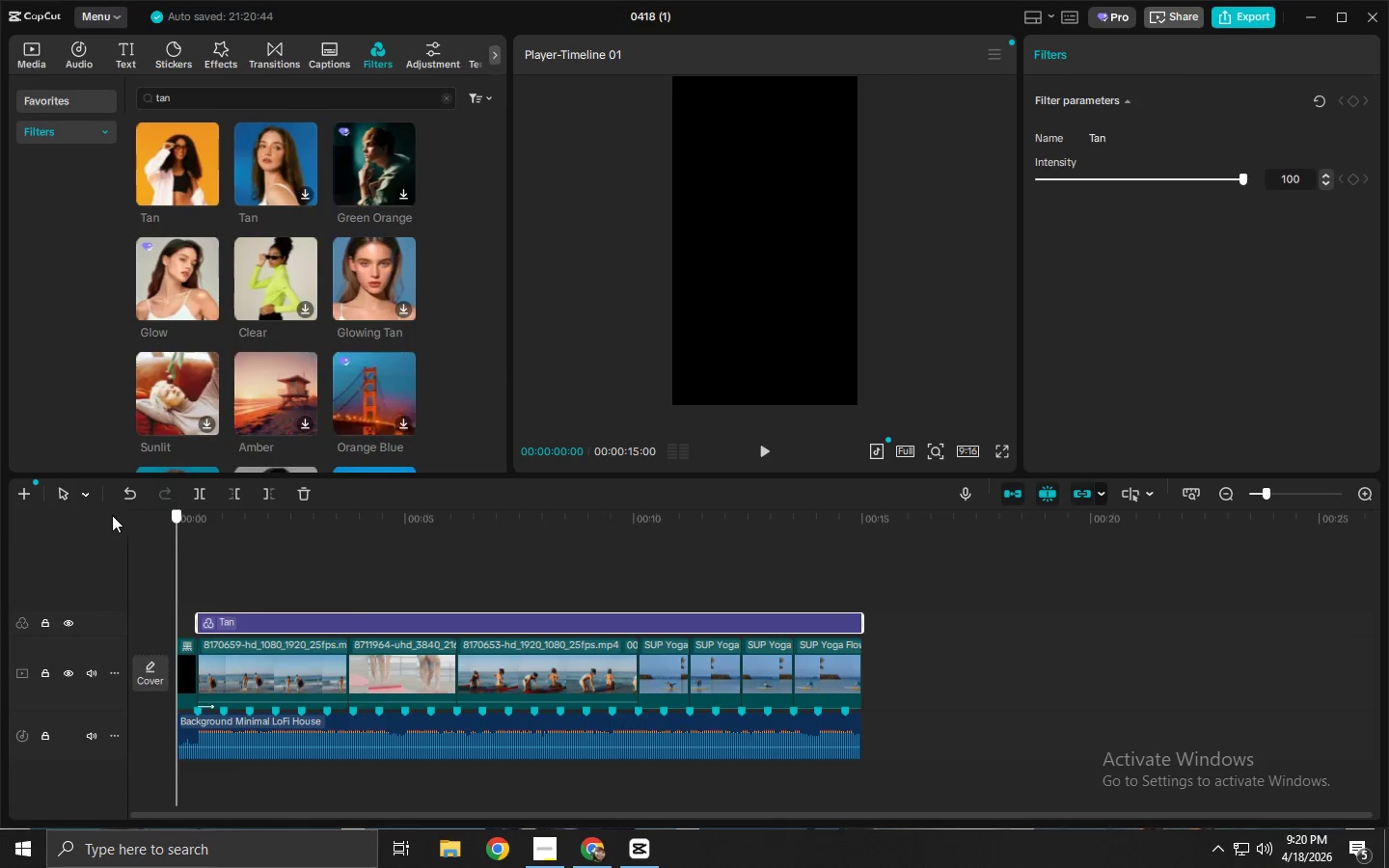 
key(Space)
 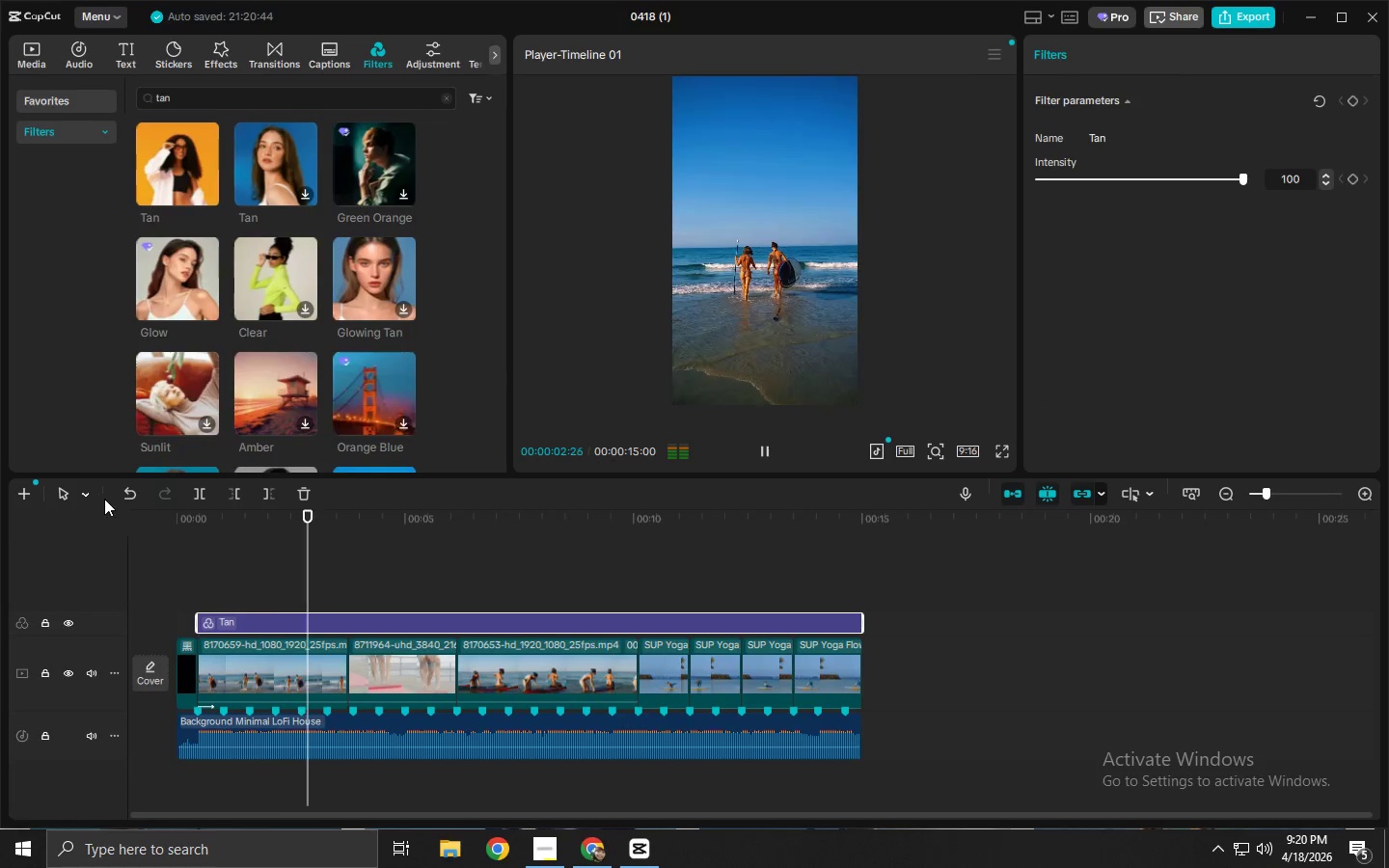 
type( ce)
key(Backspace)
type(lae)
key(Backspace)
key(Backspace)
type(ear)
 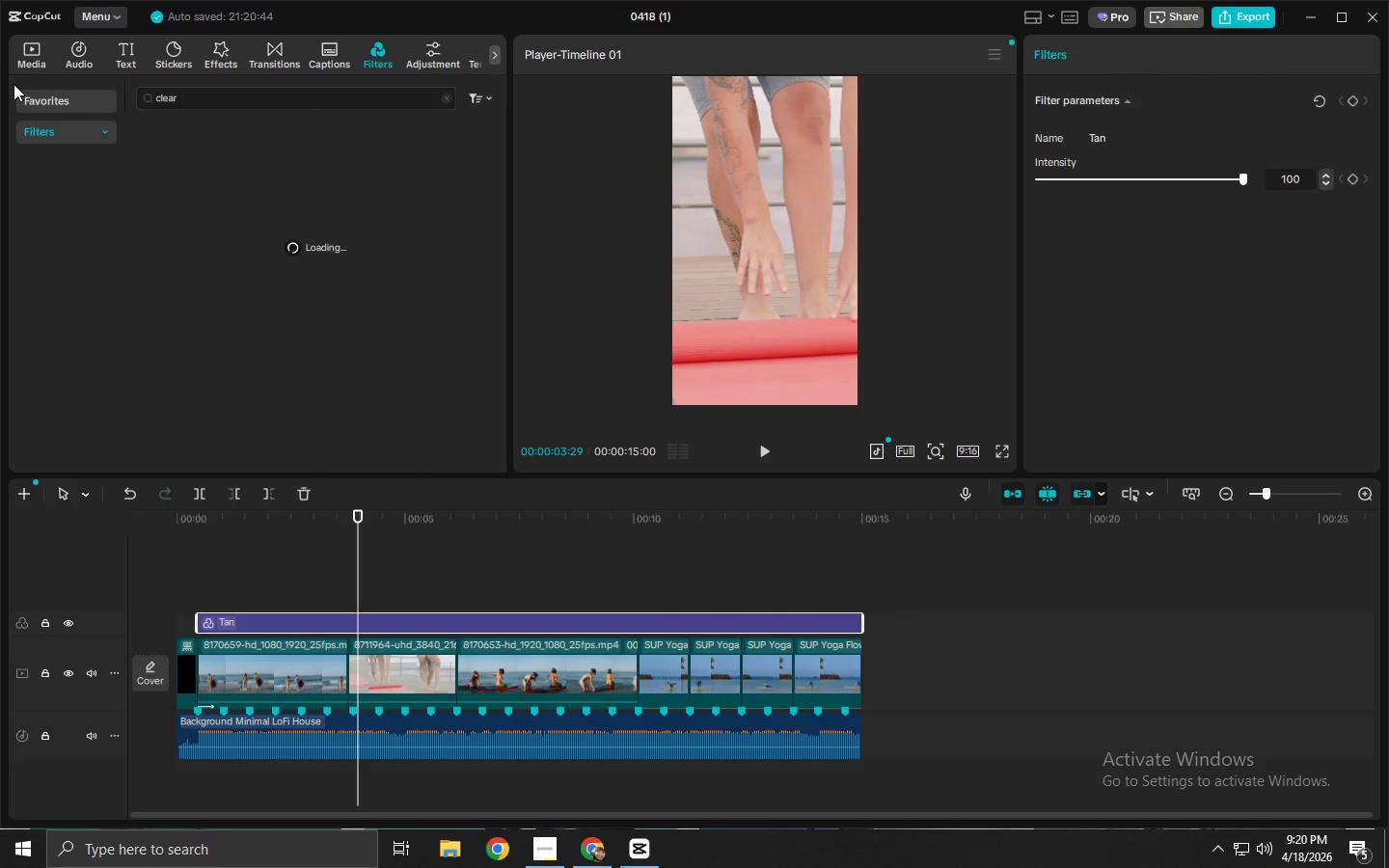 
left_click_drag(start_coordinate=[200, 95], to_coordinate=[22, 87])
 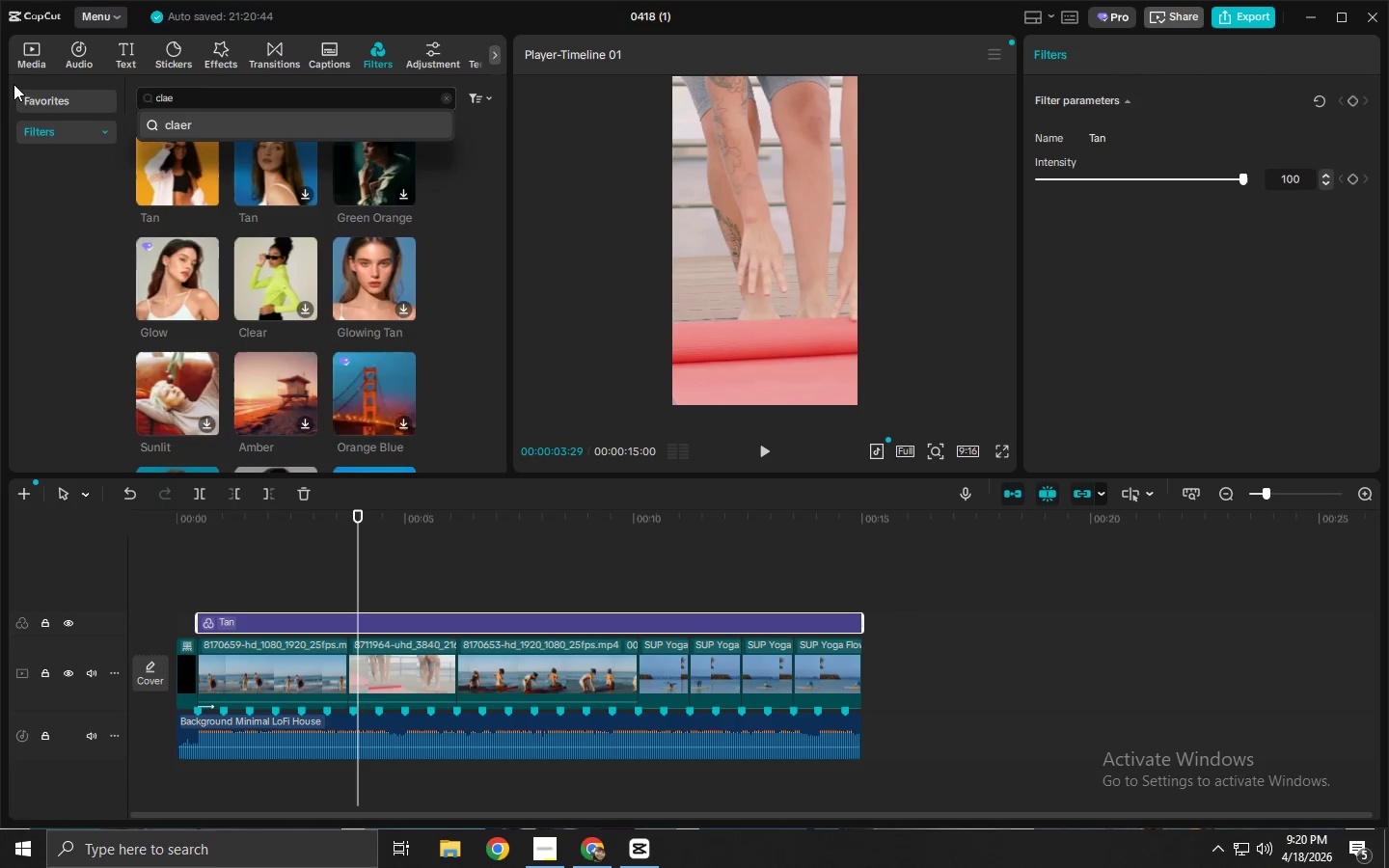 
key(Enter)
 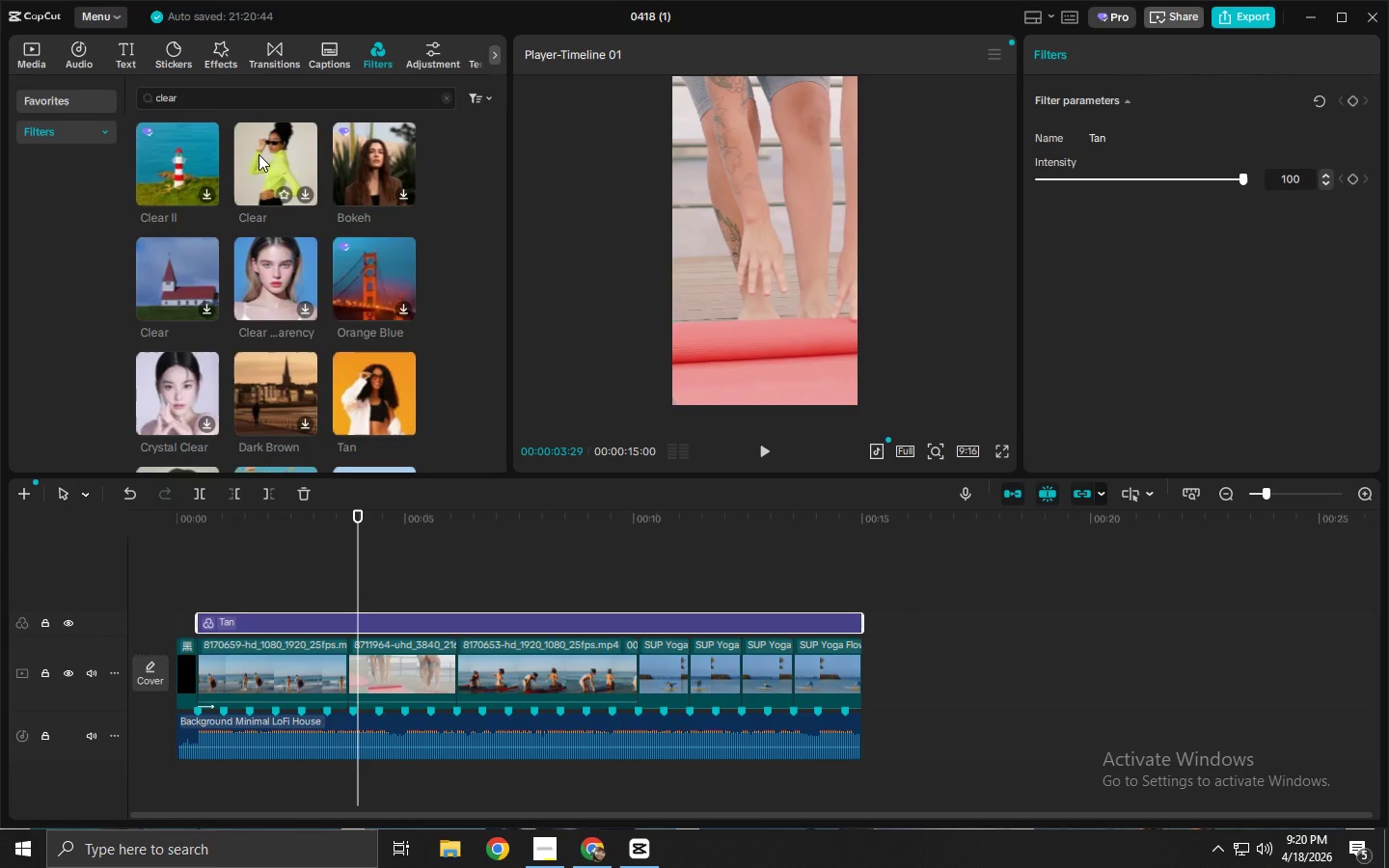 
left_click_drag(start_coordinate=[259, 155], to_coordinate=[511, 561])
 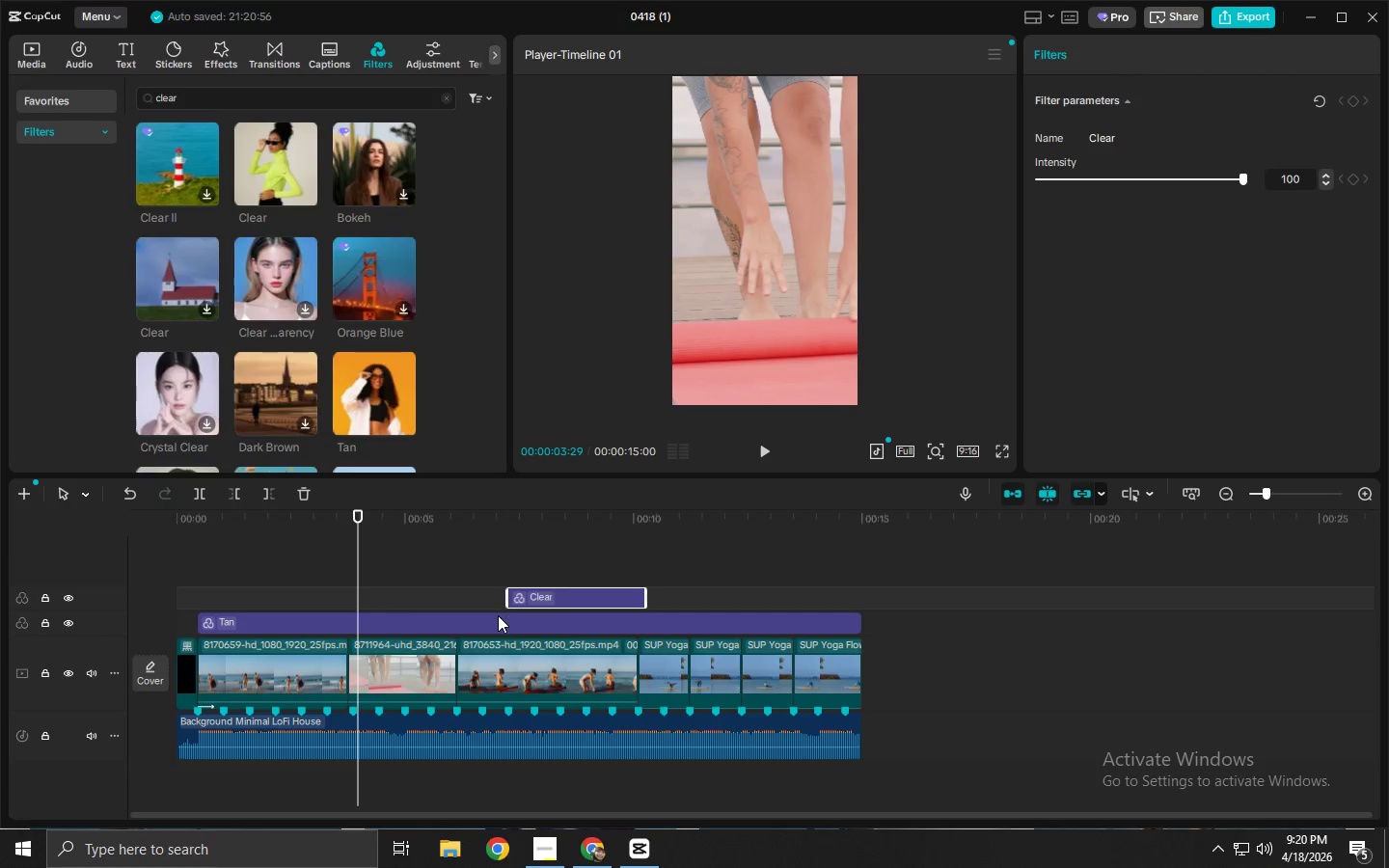 
left_click_drag(start_coordinate=[498, 615], to_coordinate=[1251, 619])
 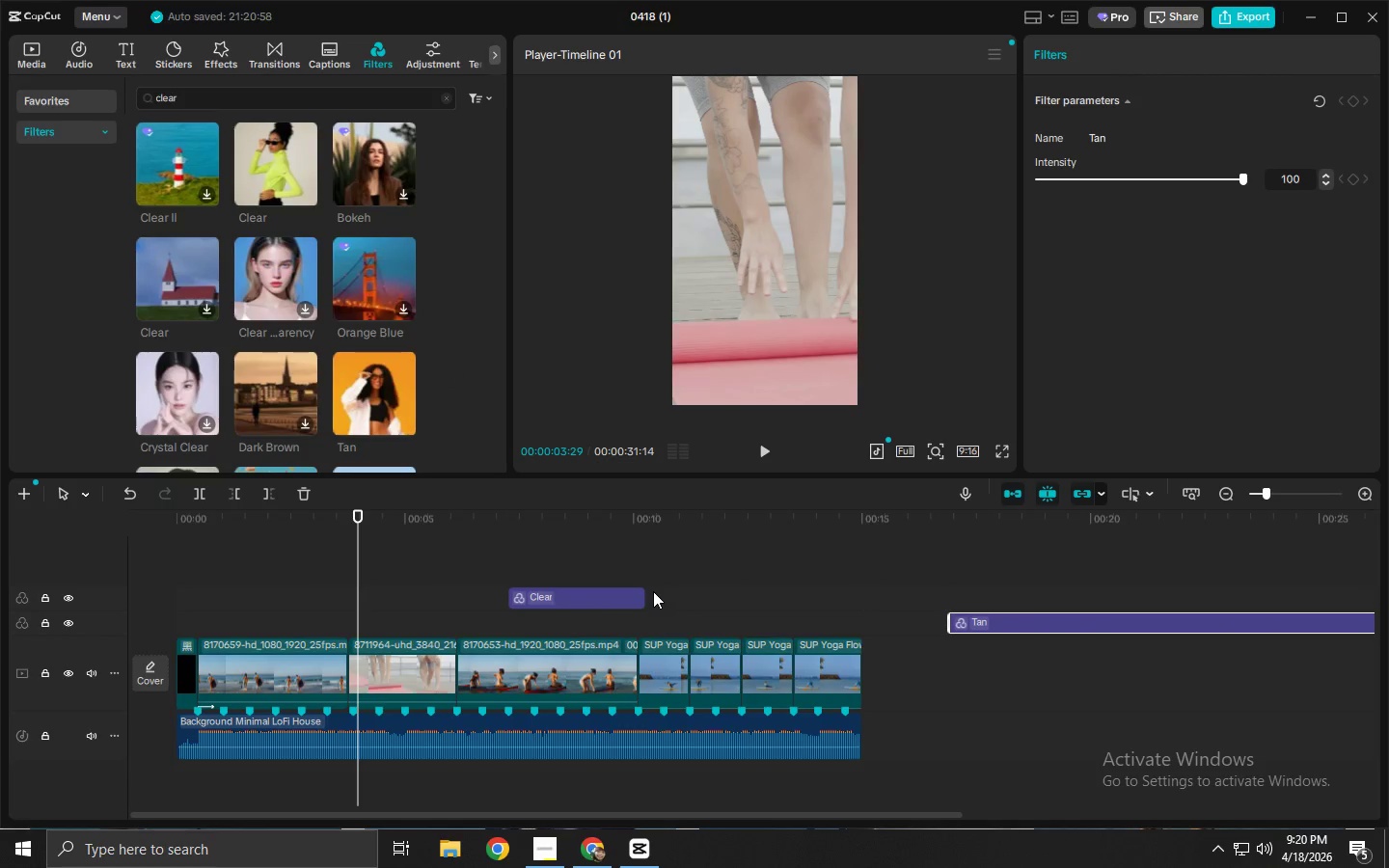 
left_click_drag(start_coordinate=[608, 596], to_coordinate=[273, 625])
 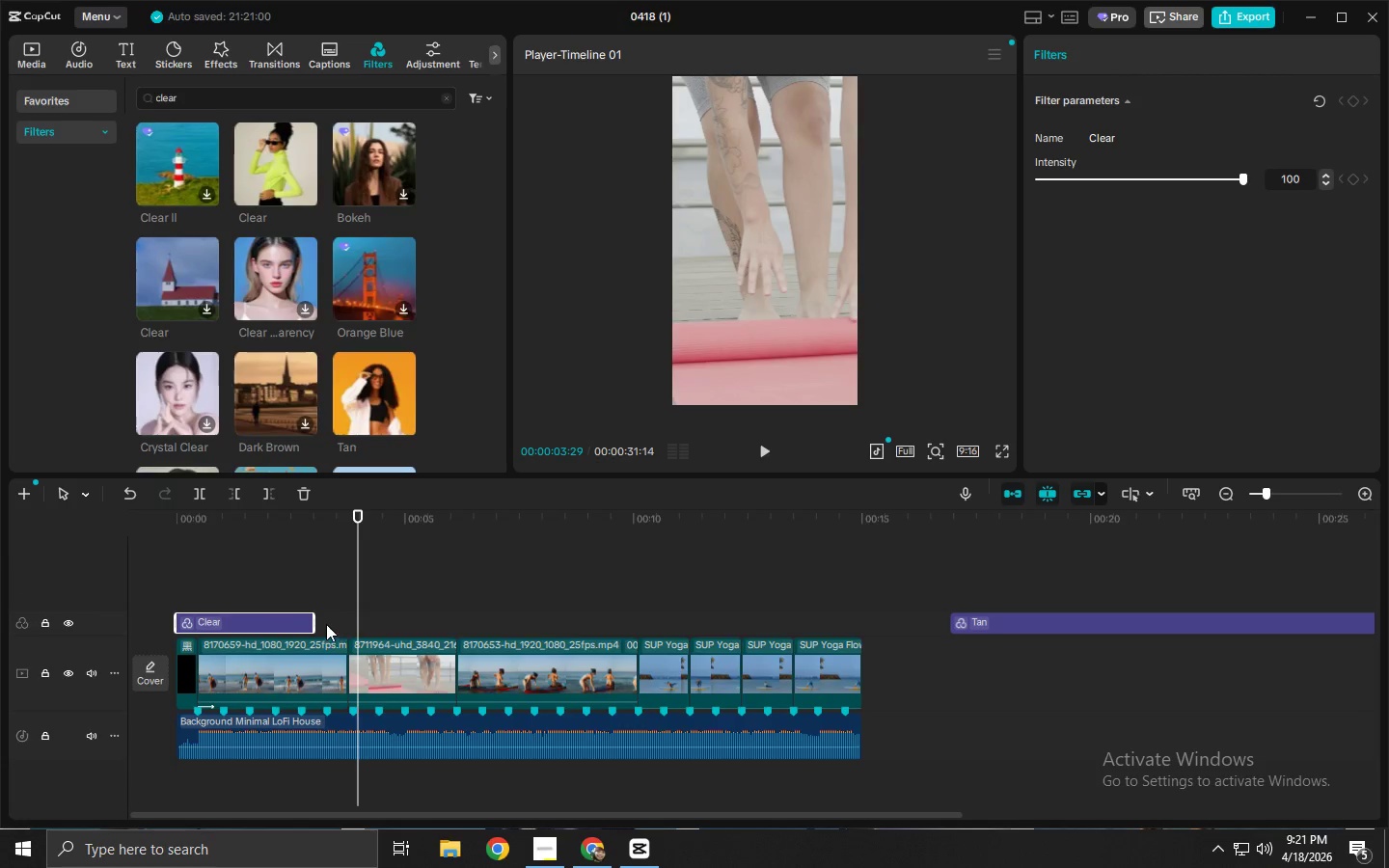 
left_click_drag(start_coordinate=[314, 623], to_coordinate=[860, 636])
 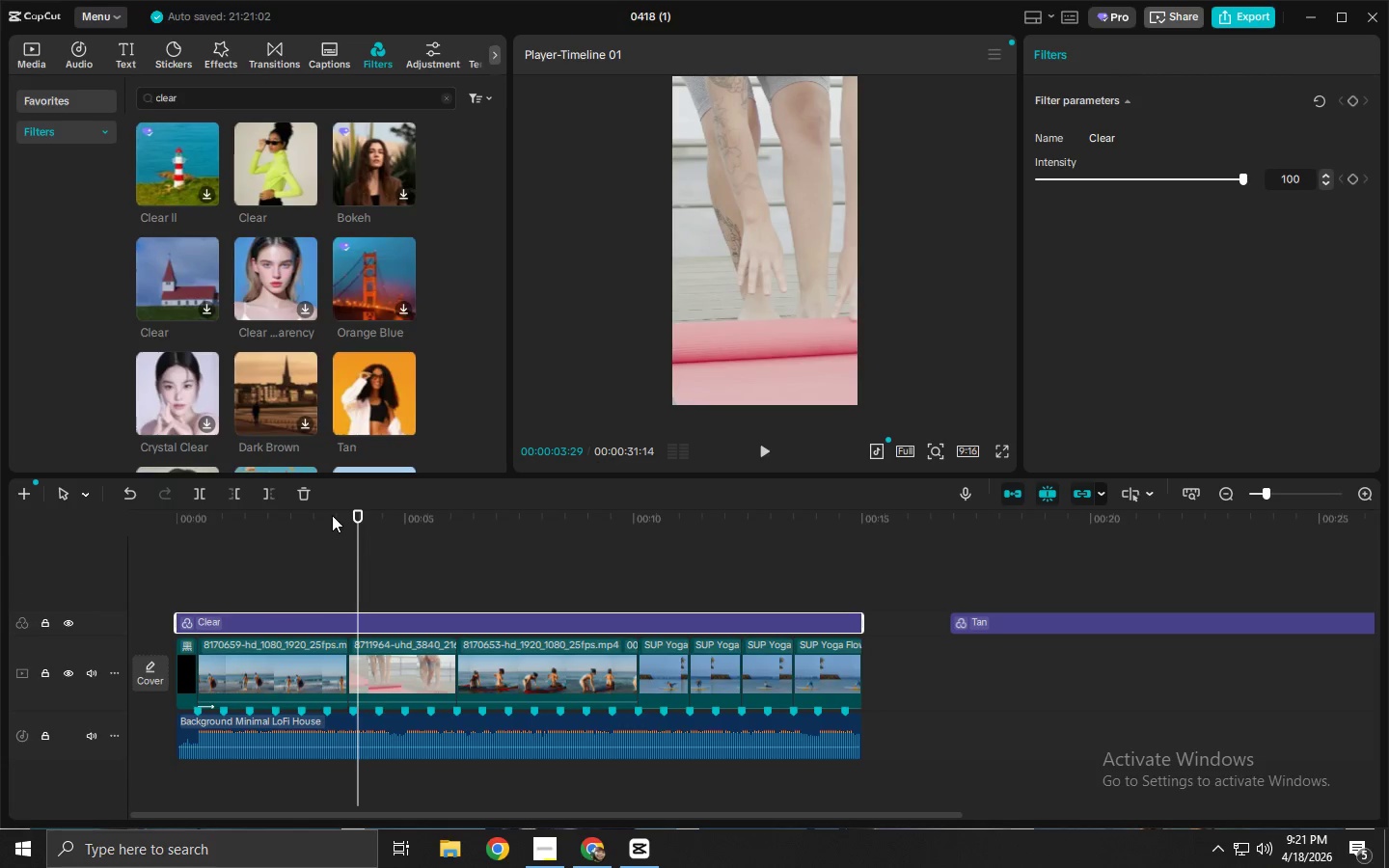 
left_click_drag(start_coordinate=[332, 509], to_coordinate=[169, 507])
 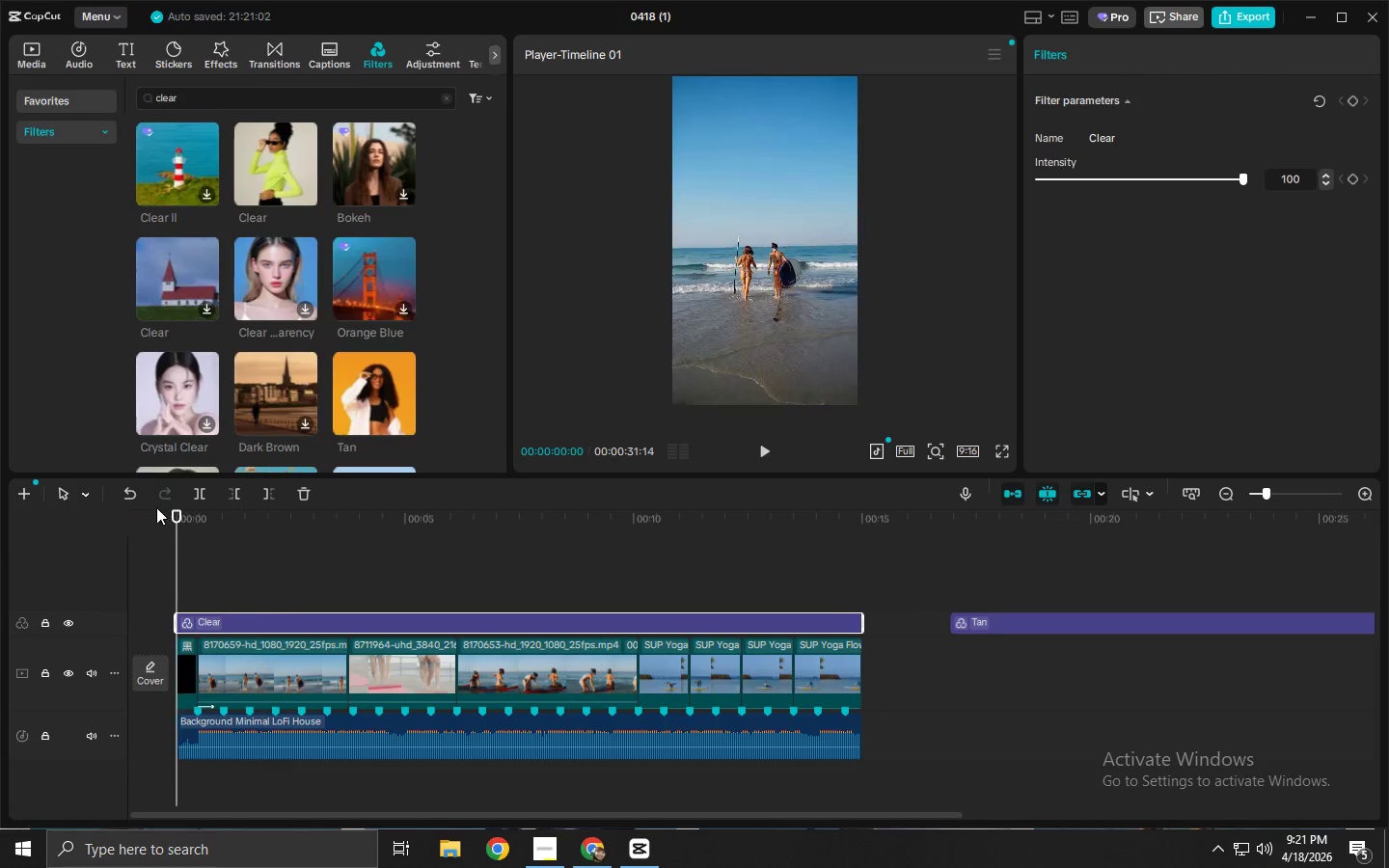 
left_click_drag(start_coordinate=[156, 507], to_coordinate=[115, 502])
 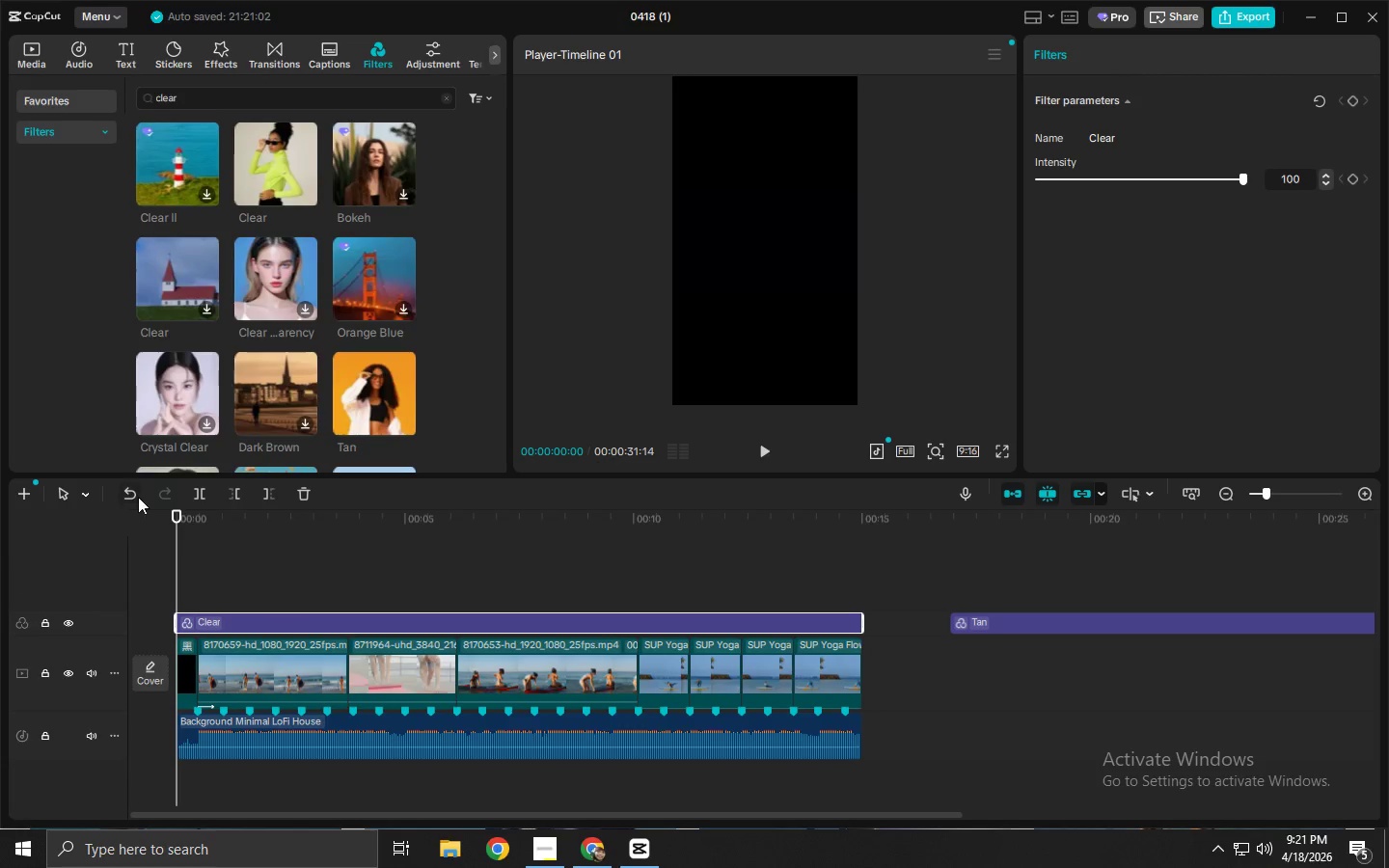 
key(Space)
 